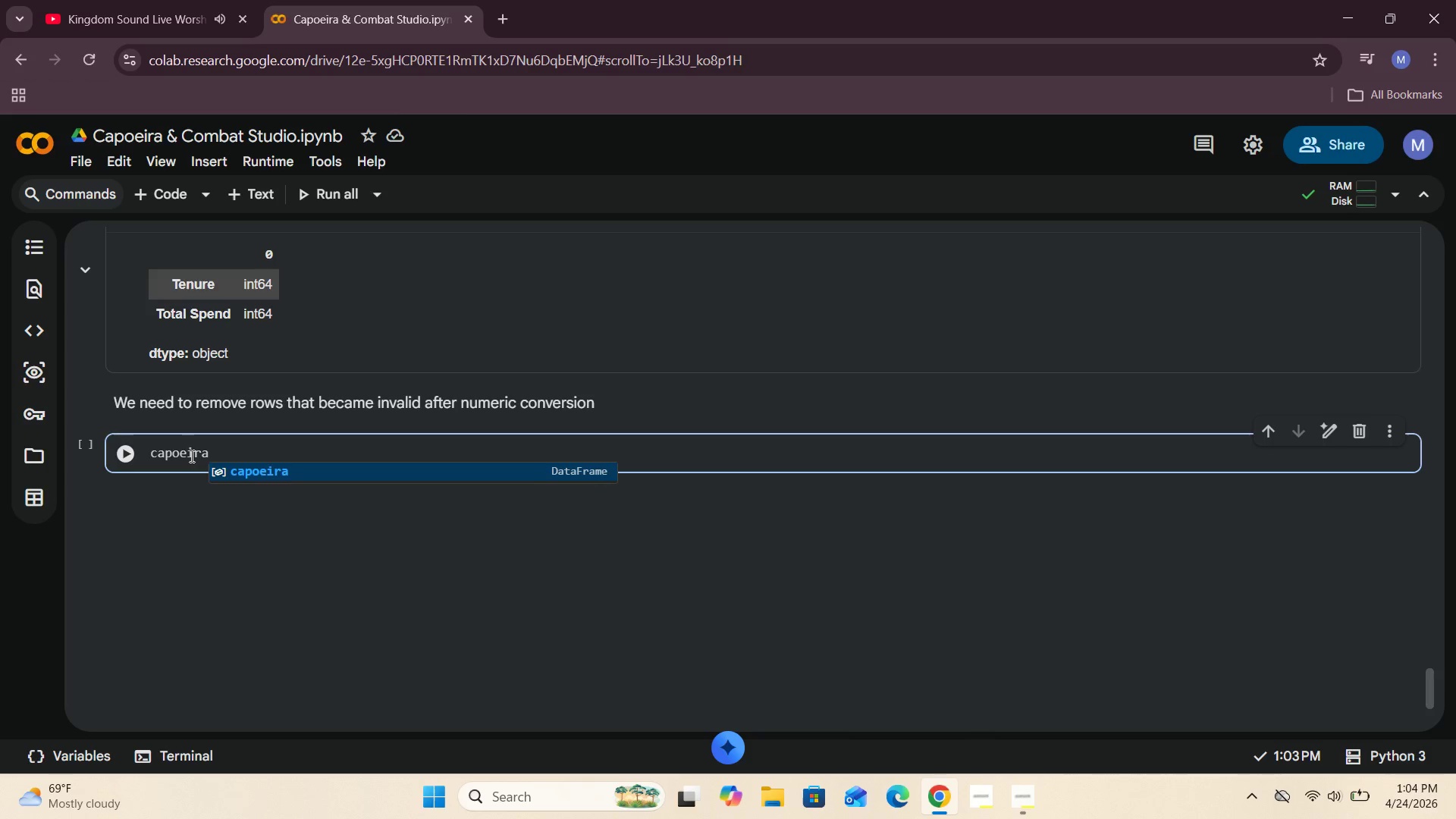 
key(Enter)
 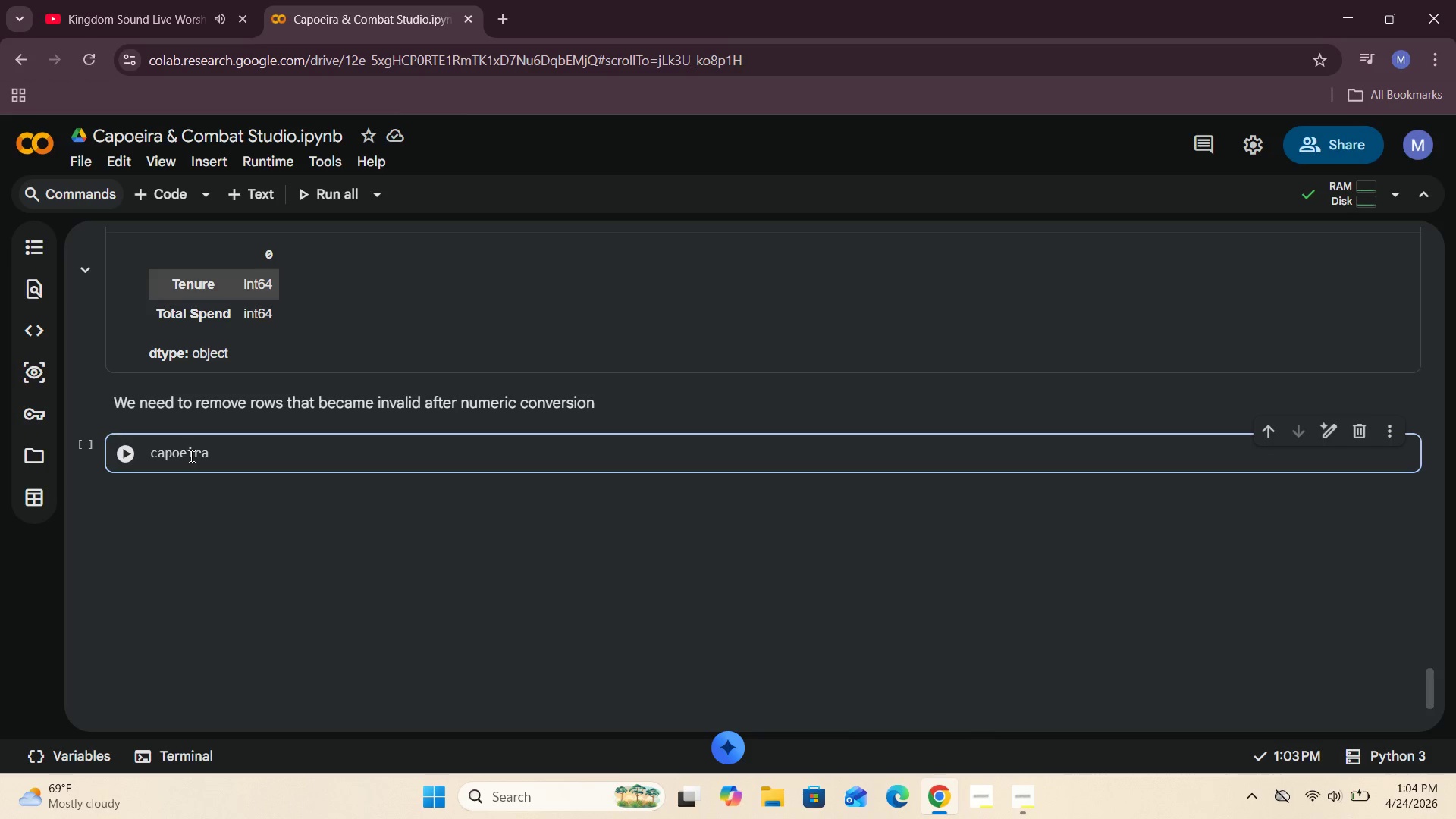 
type(.dropna()
 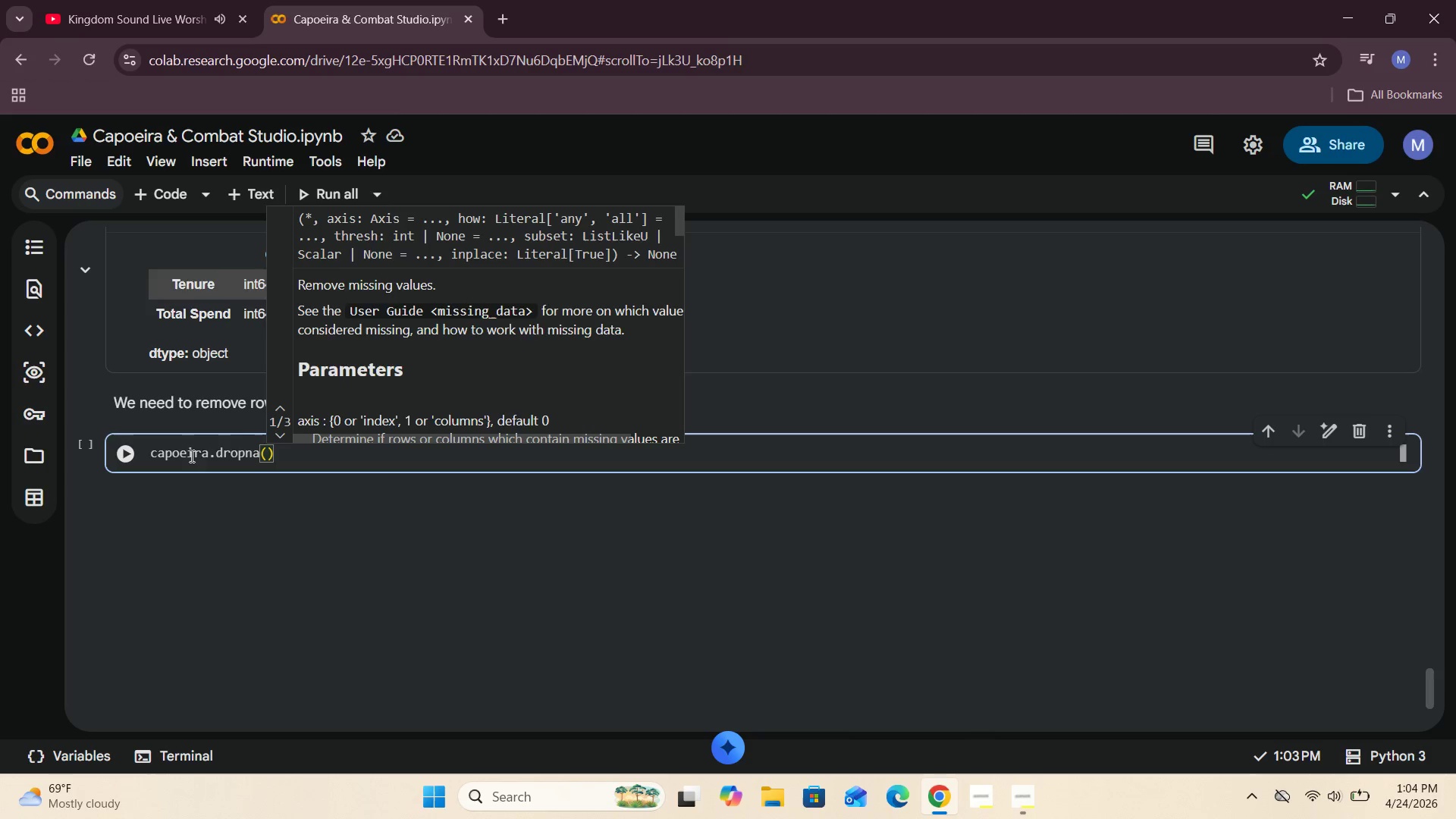 
key(Enter)
 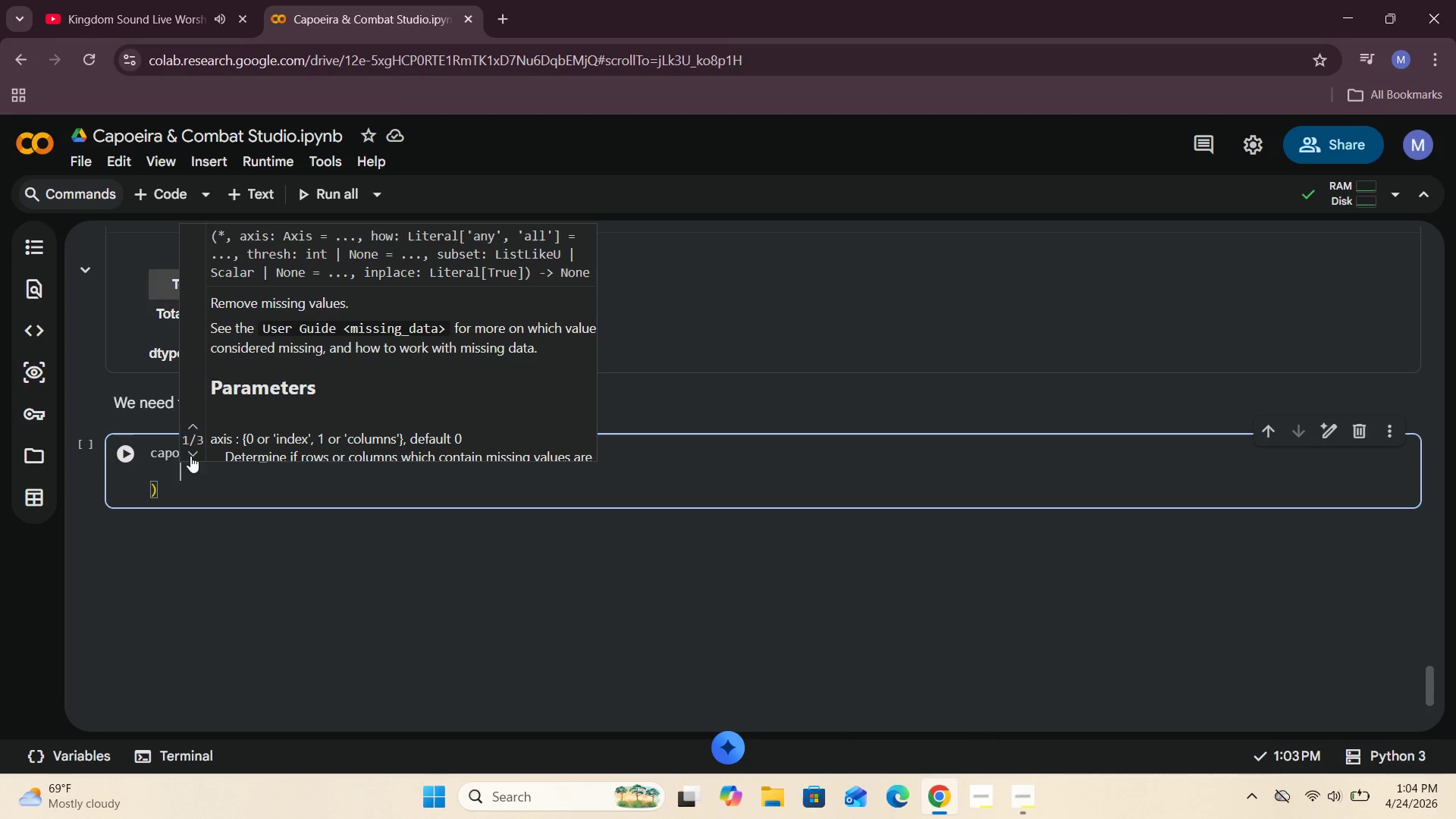 
type(subset)
 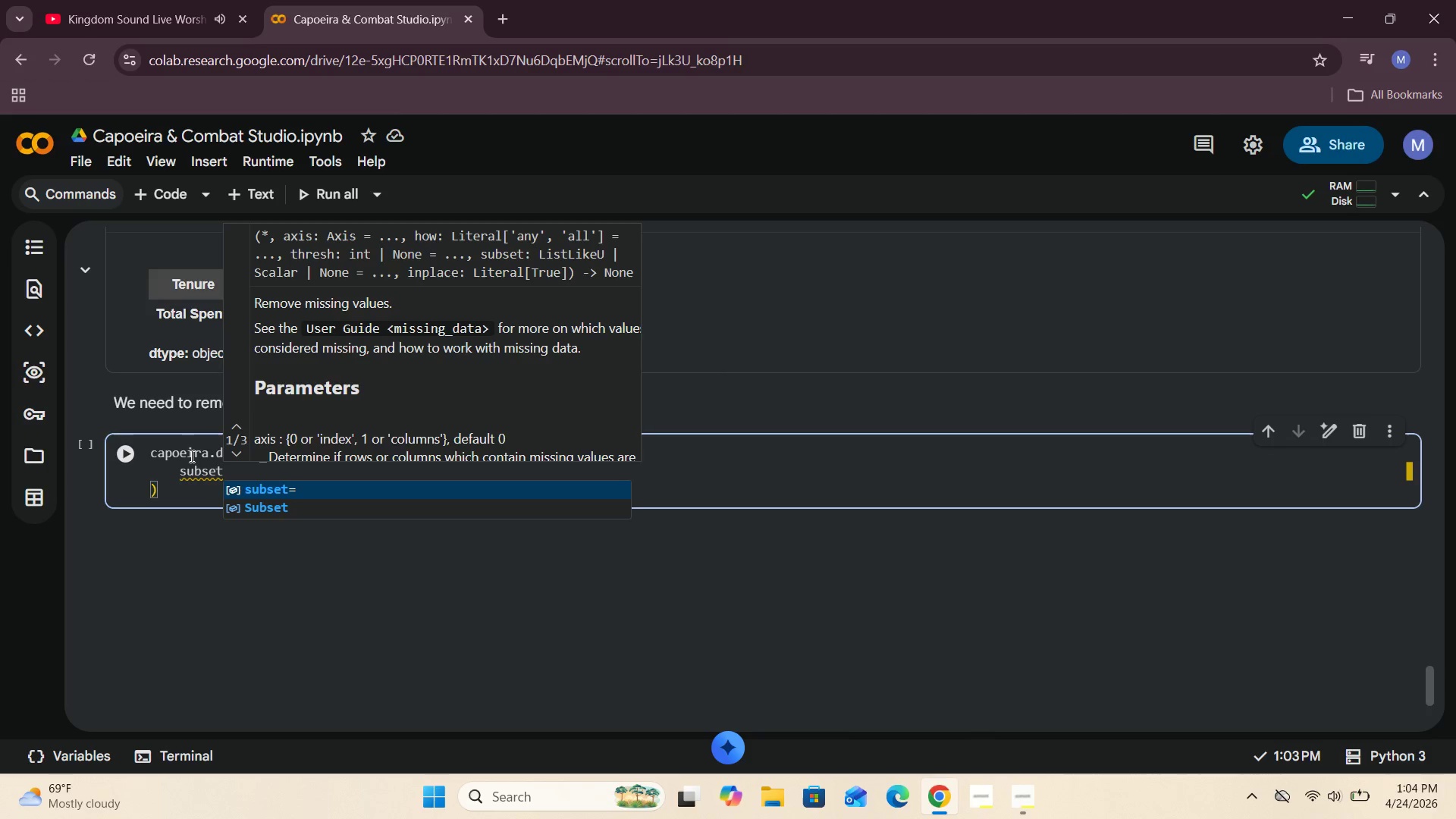 
wait(6.2)
 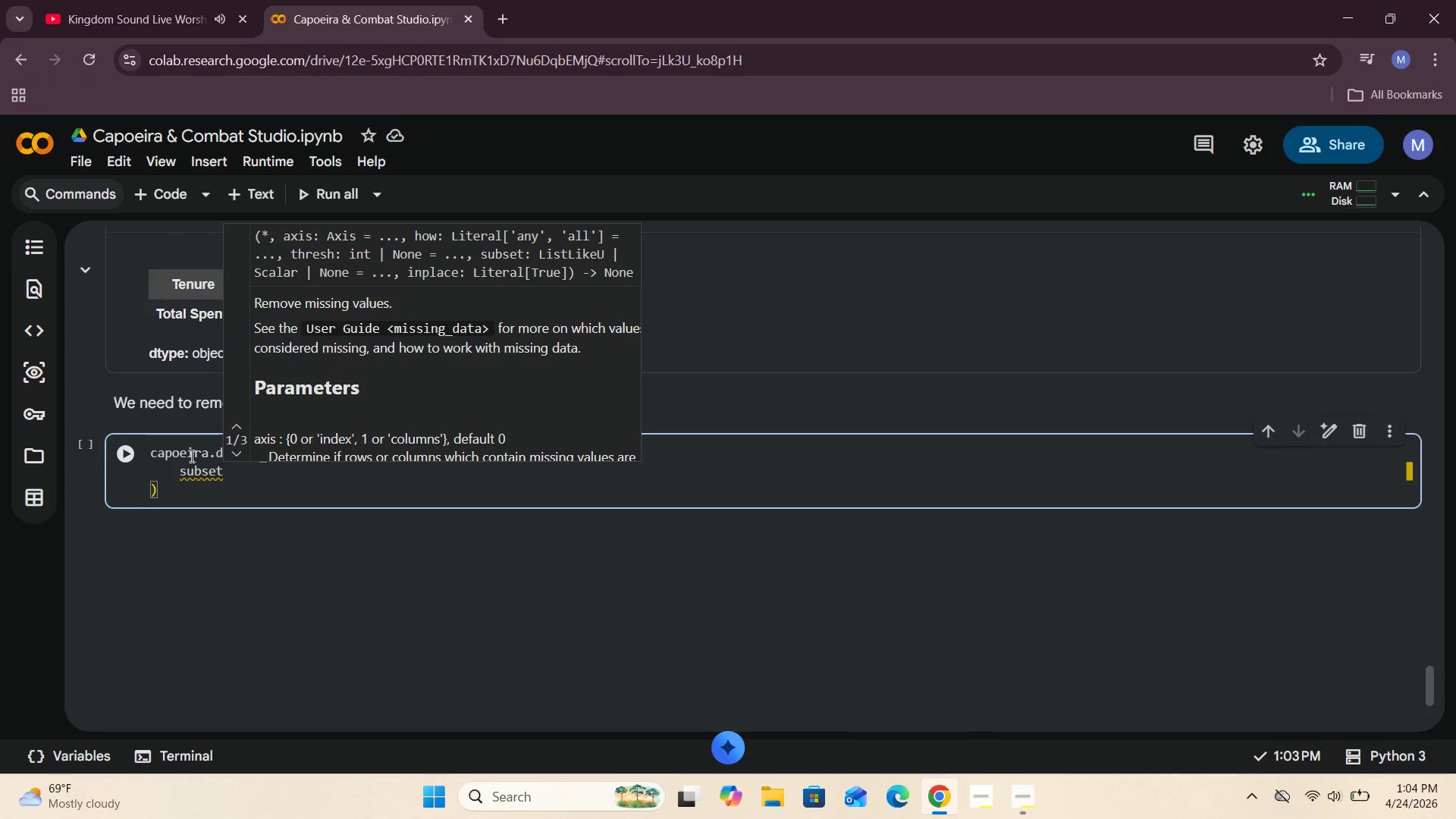 
key(Space)
 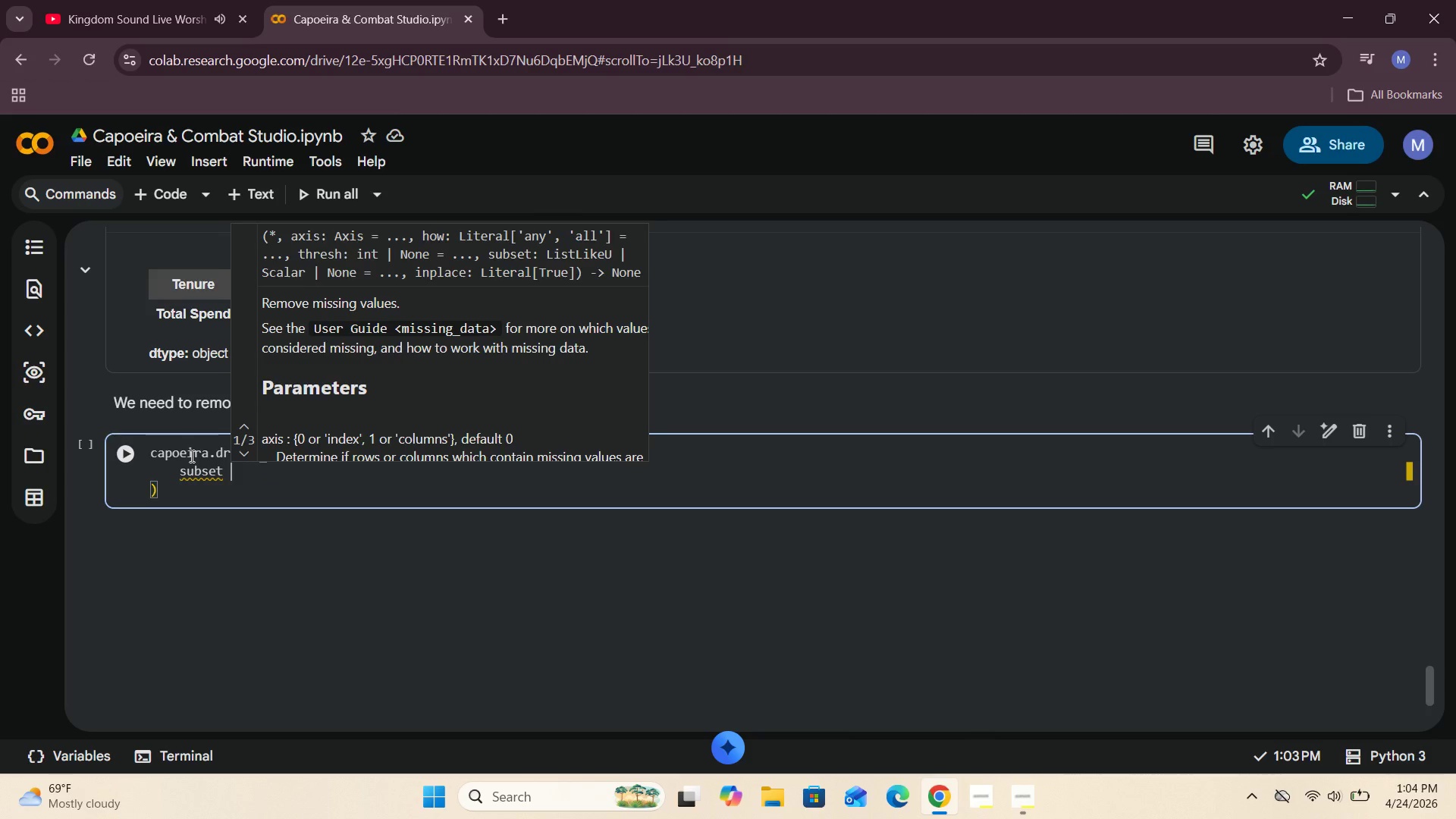 
key(Equal)
 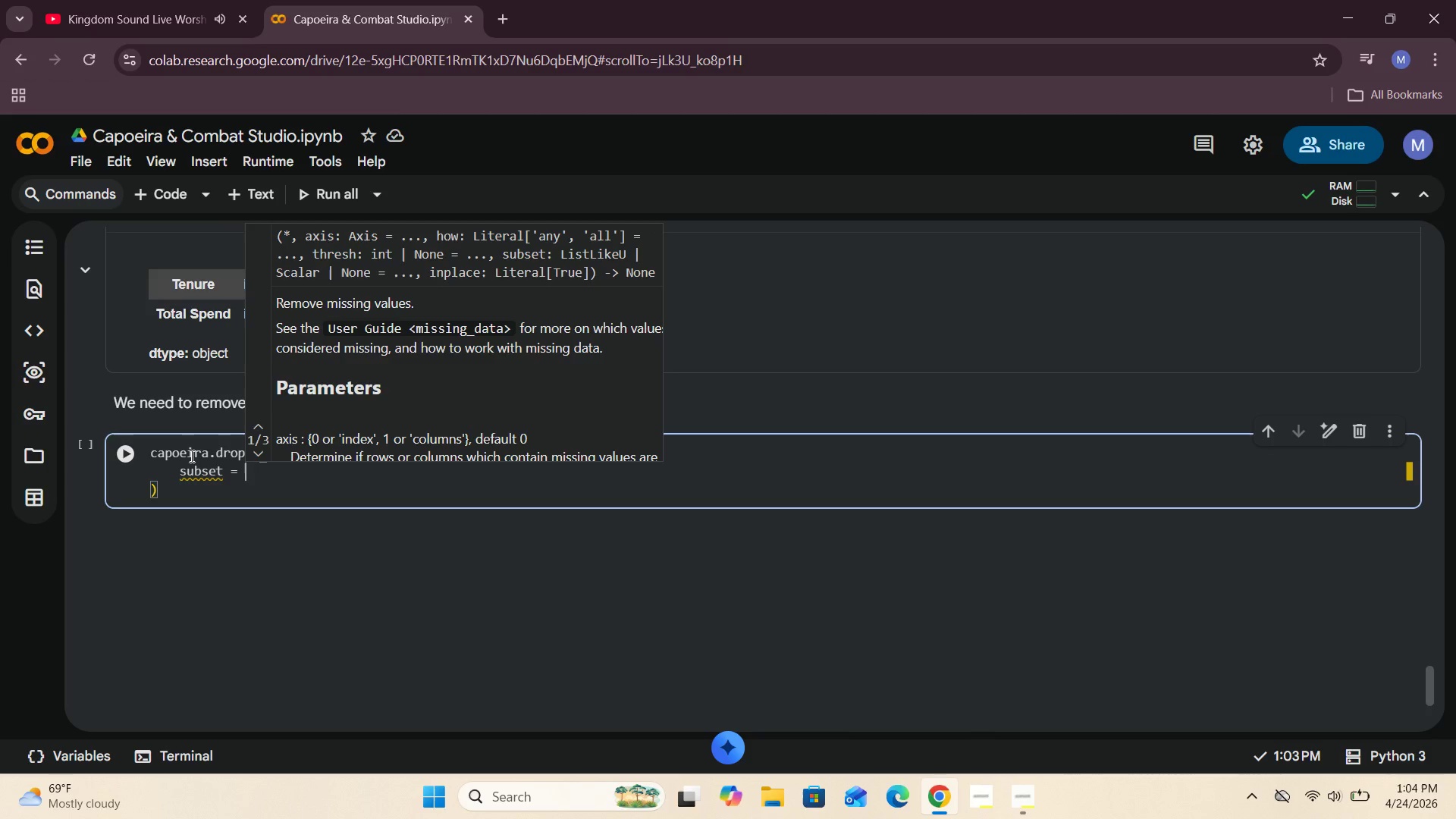 
key(Space)
 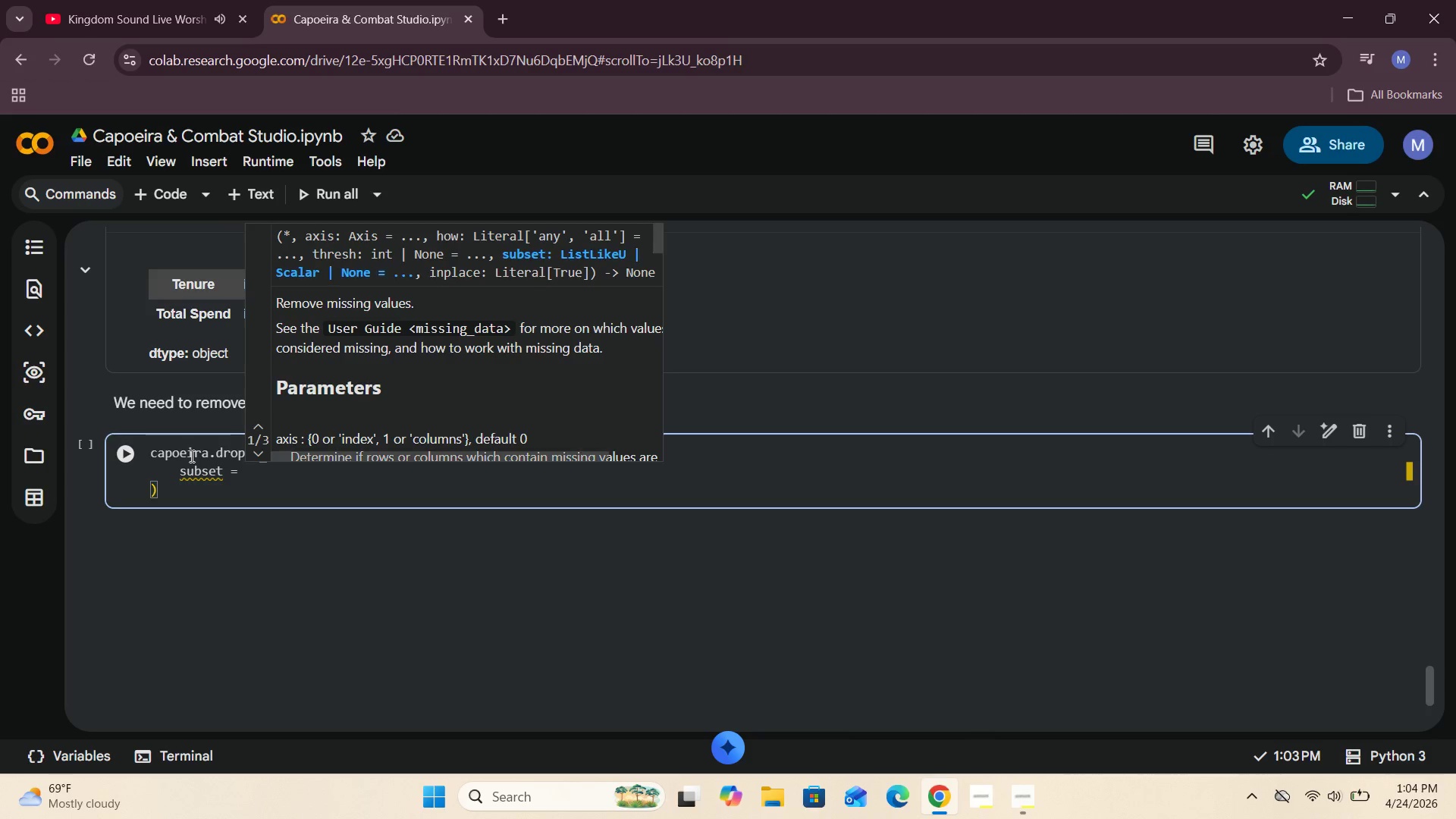 
key(BracketLeft)
 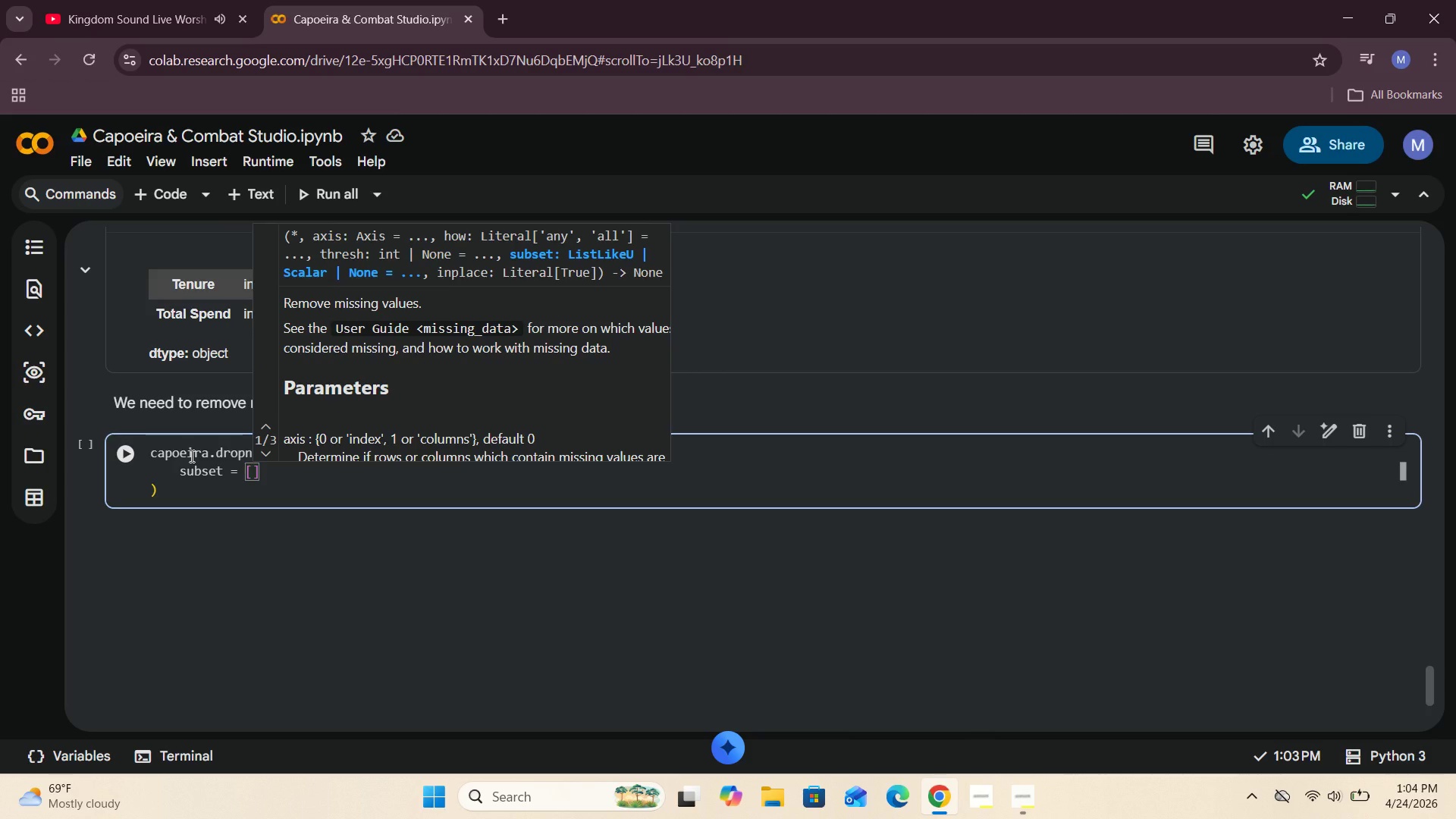 
key(Enter)
 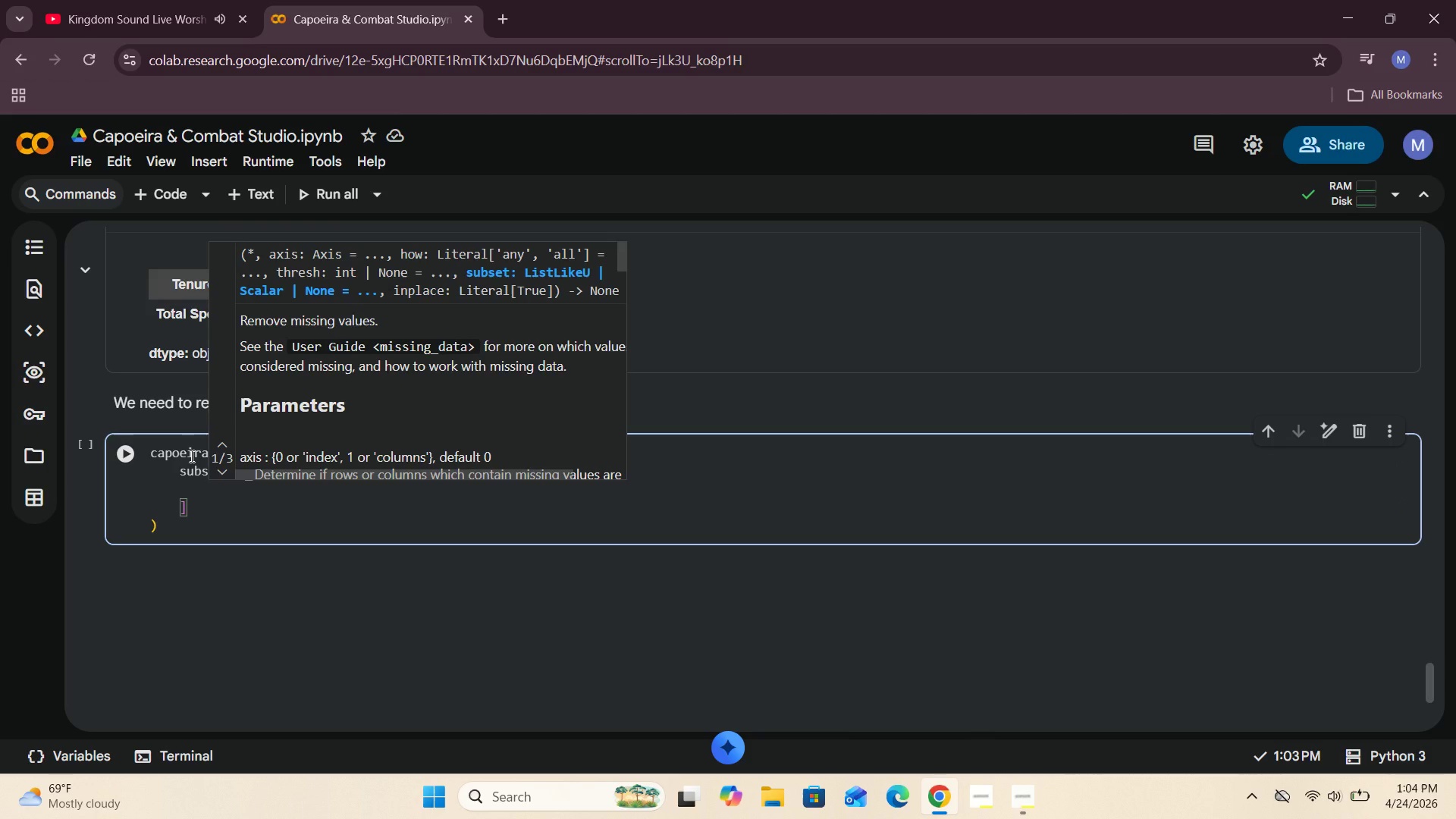 
type("Total )
 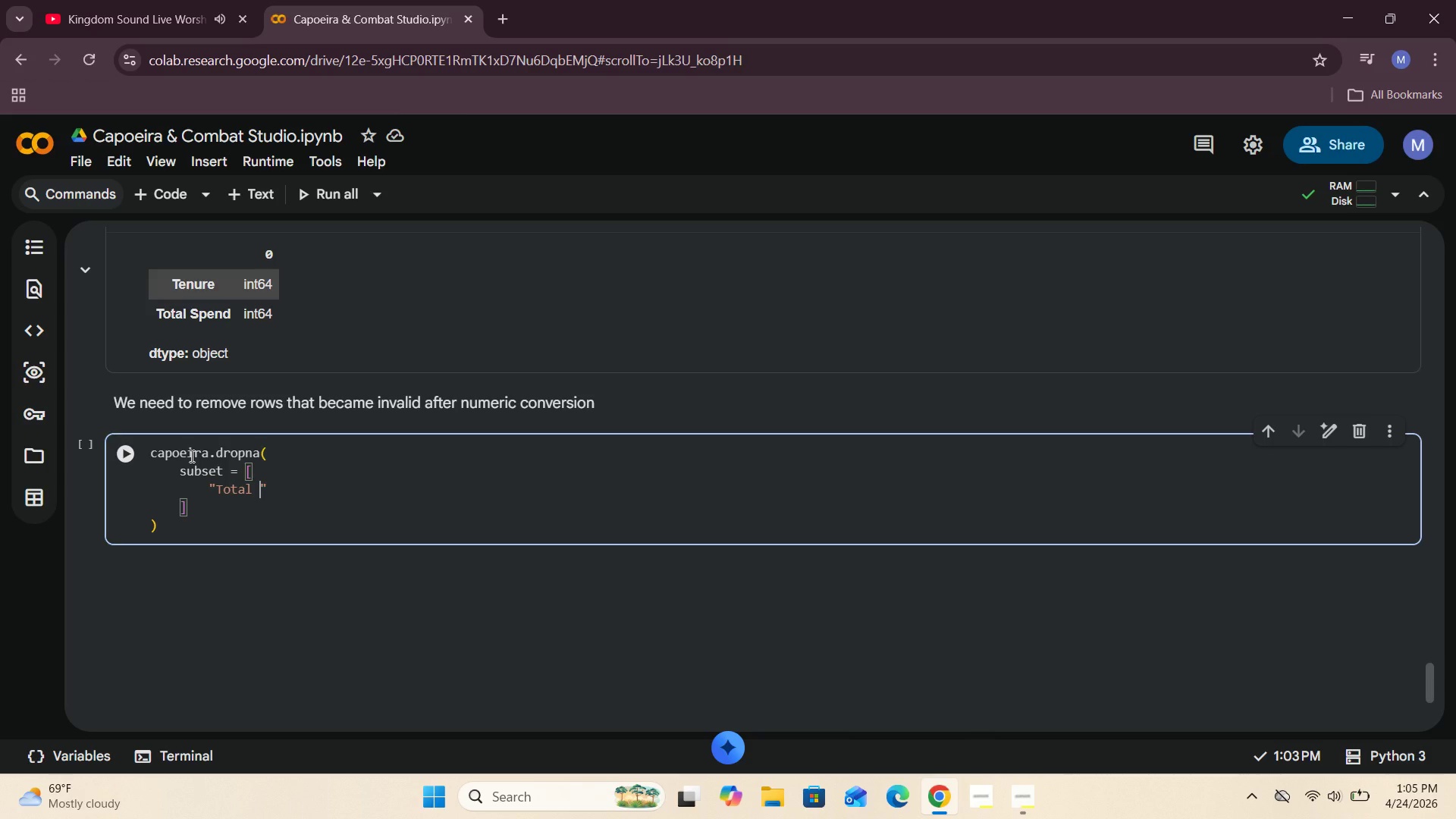 
type(Spend)
 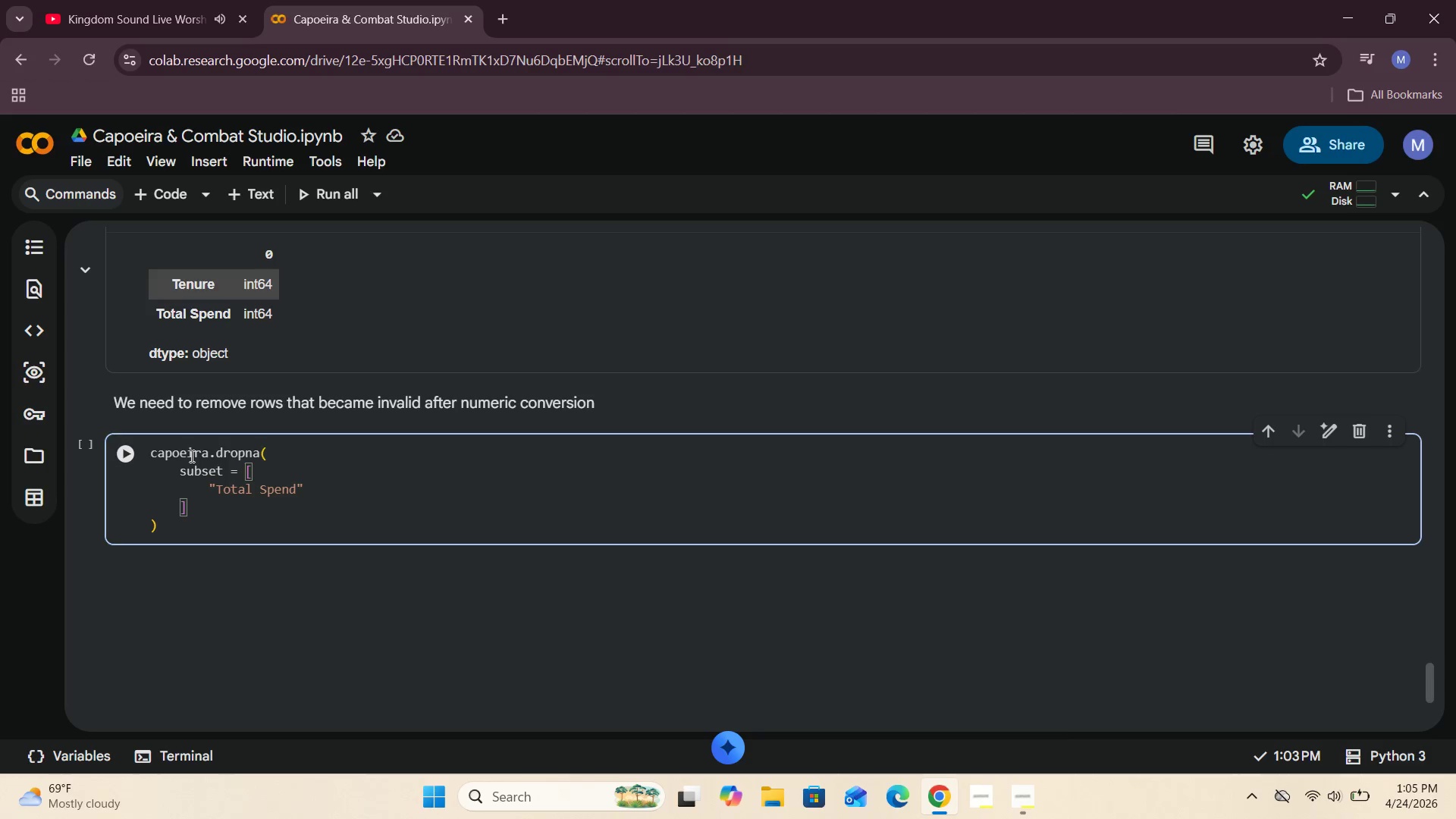 
key(ArrowRight)
 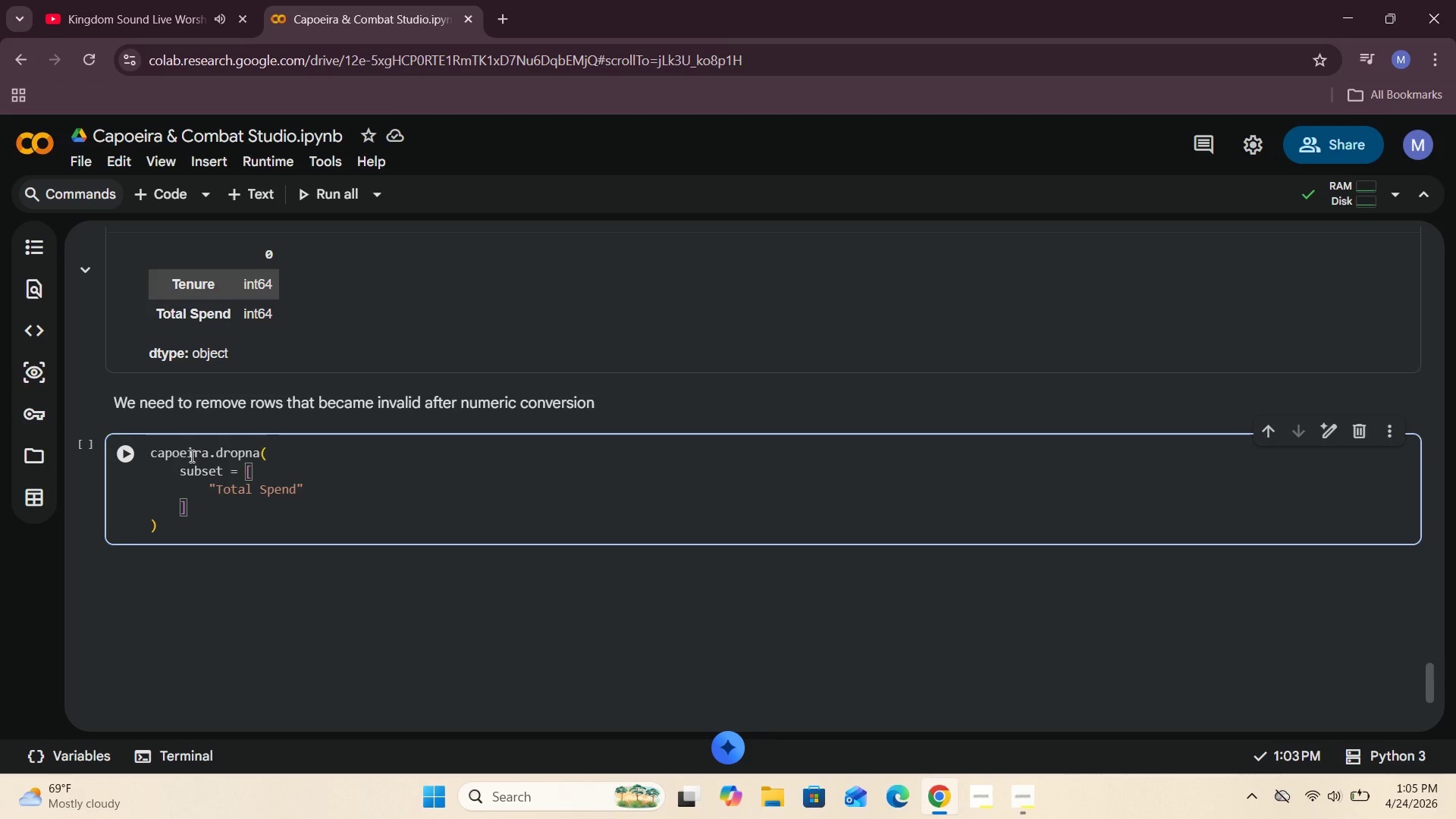 
key(Comma)
 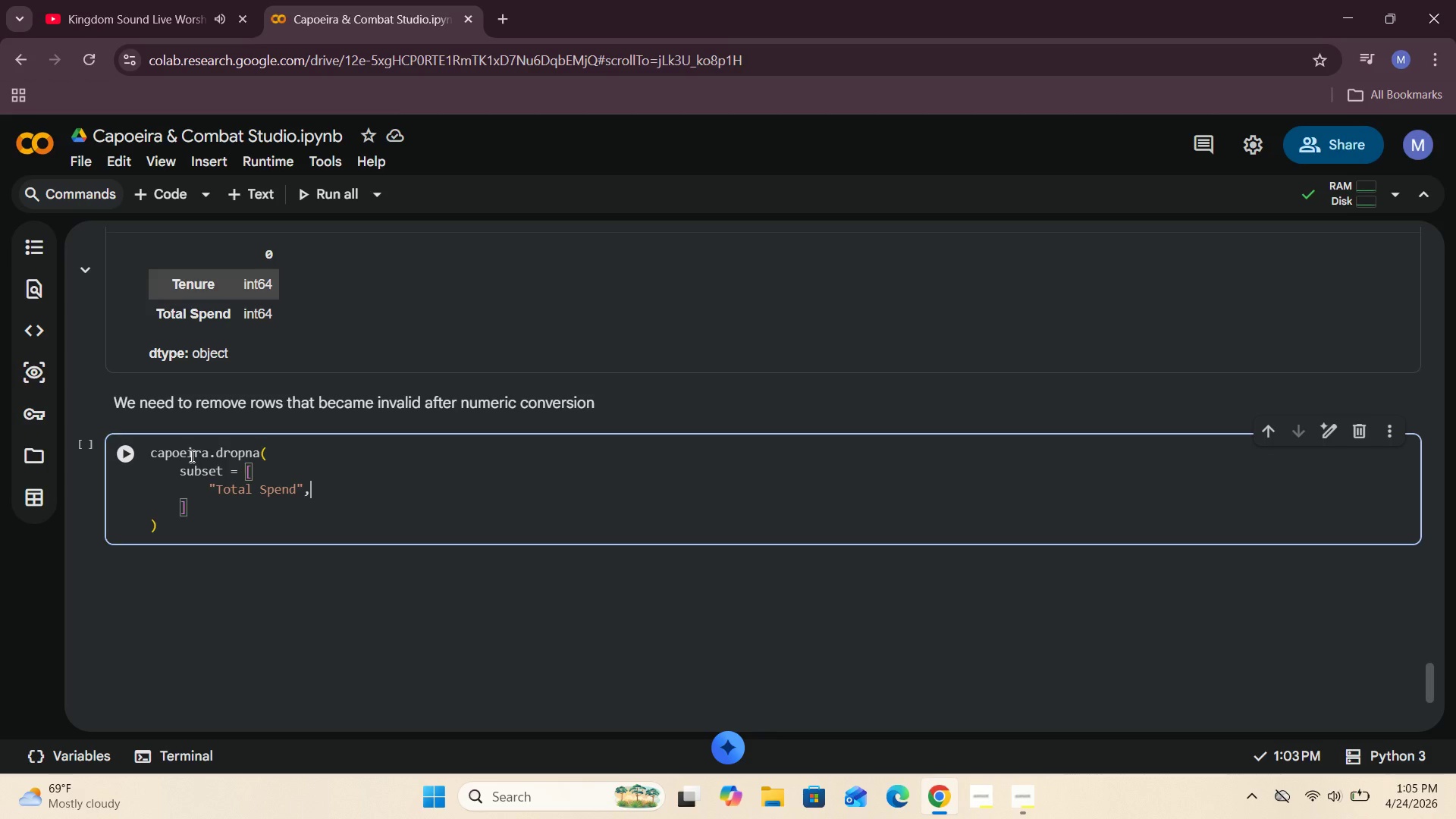 
key(Enter)
 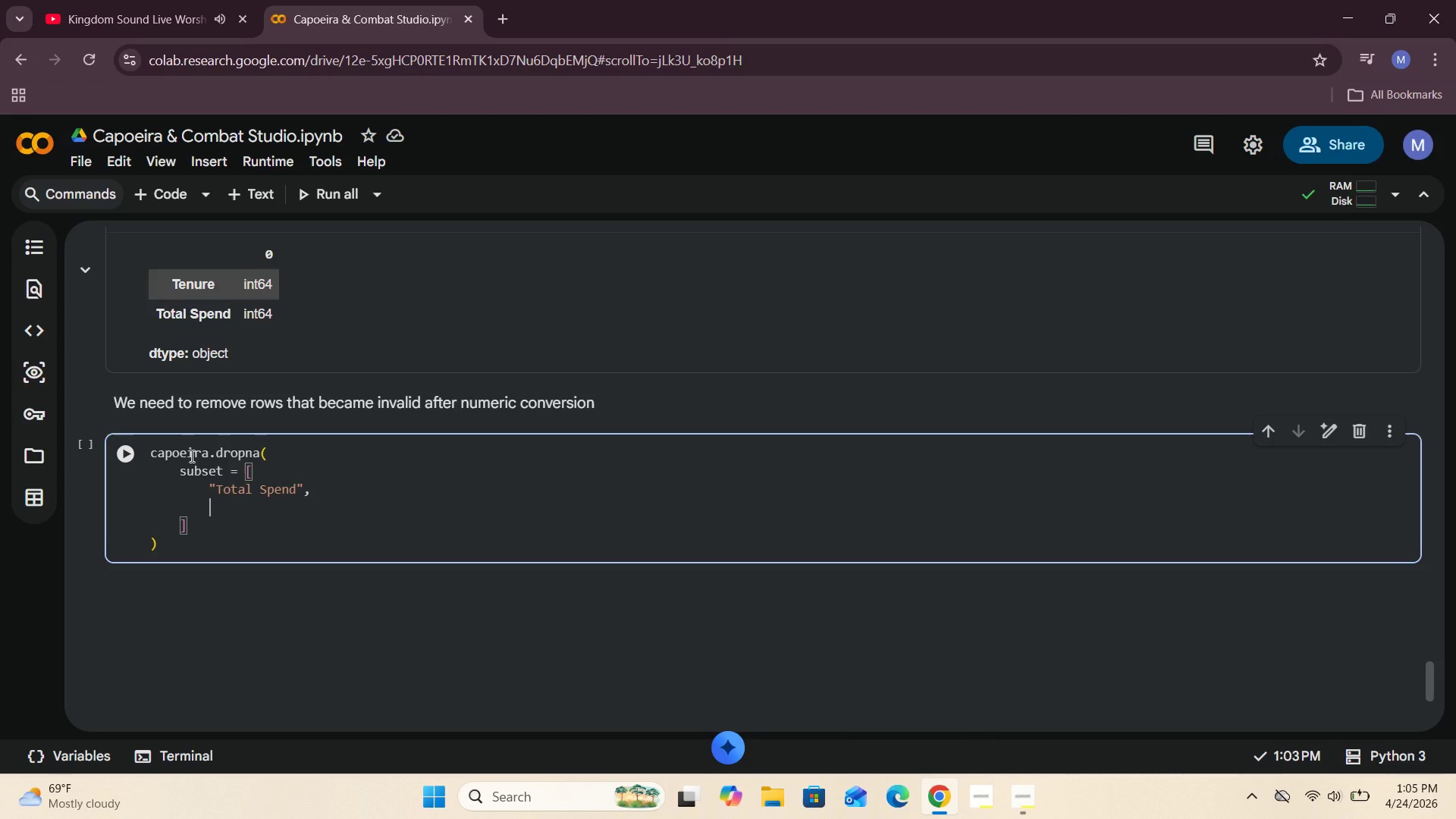 
type("Tenure)
 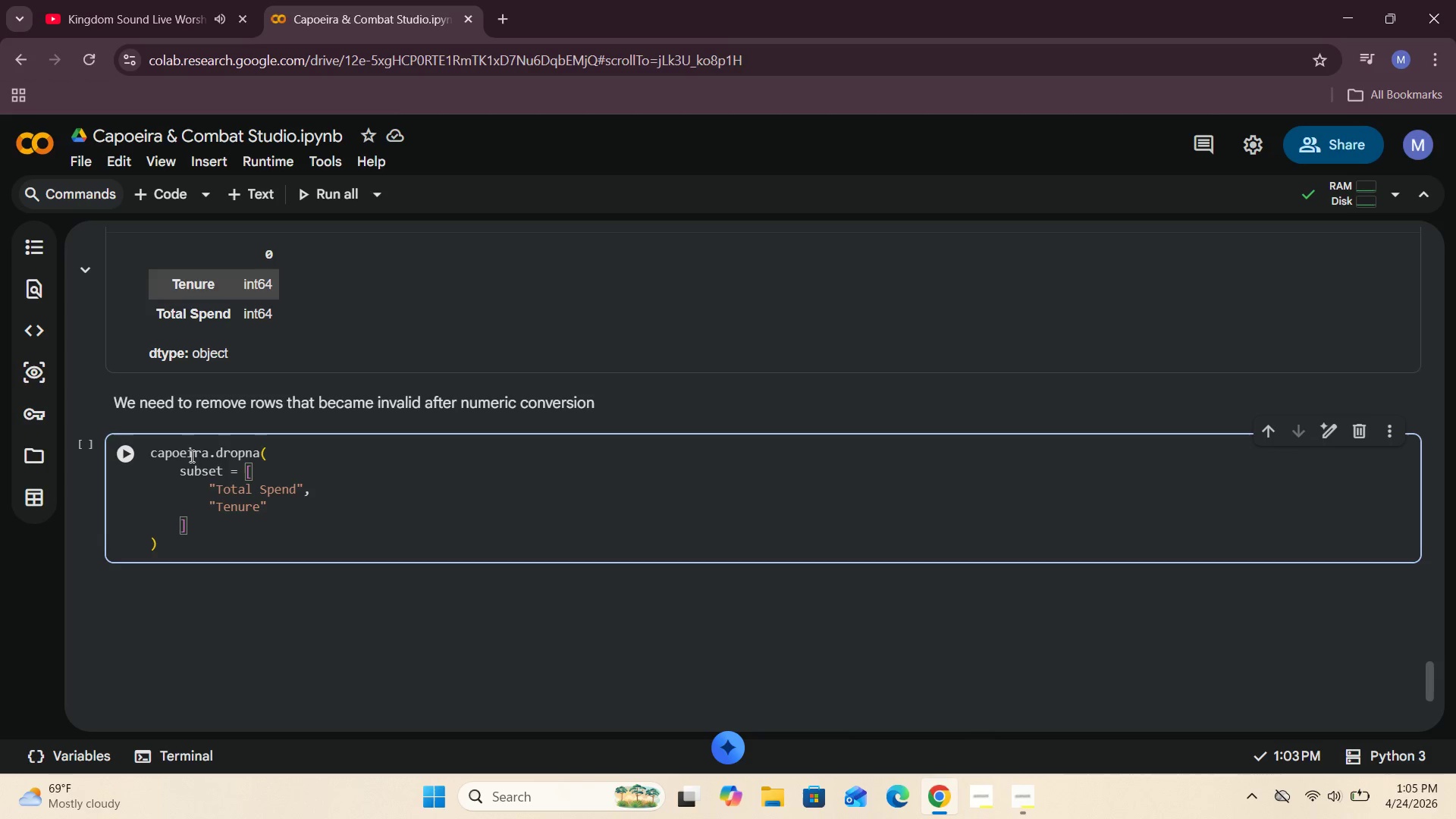 
key(ArrowRight)
 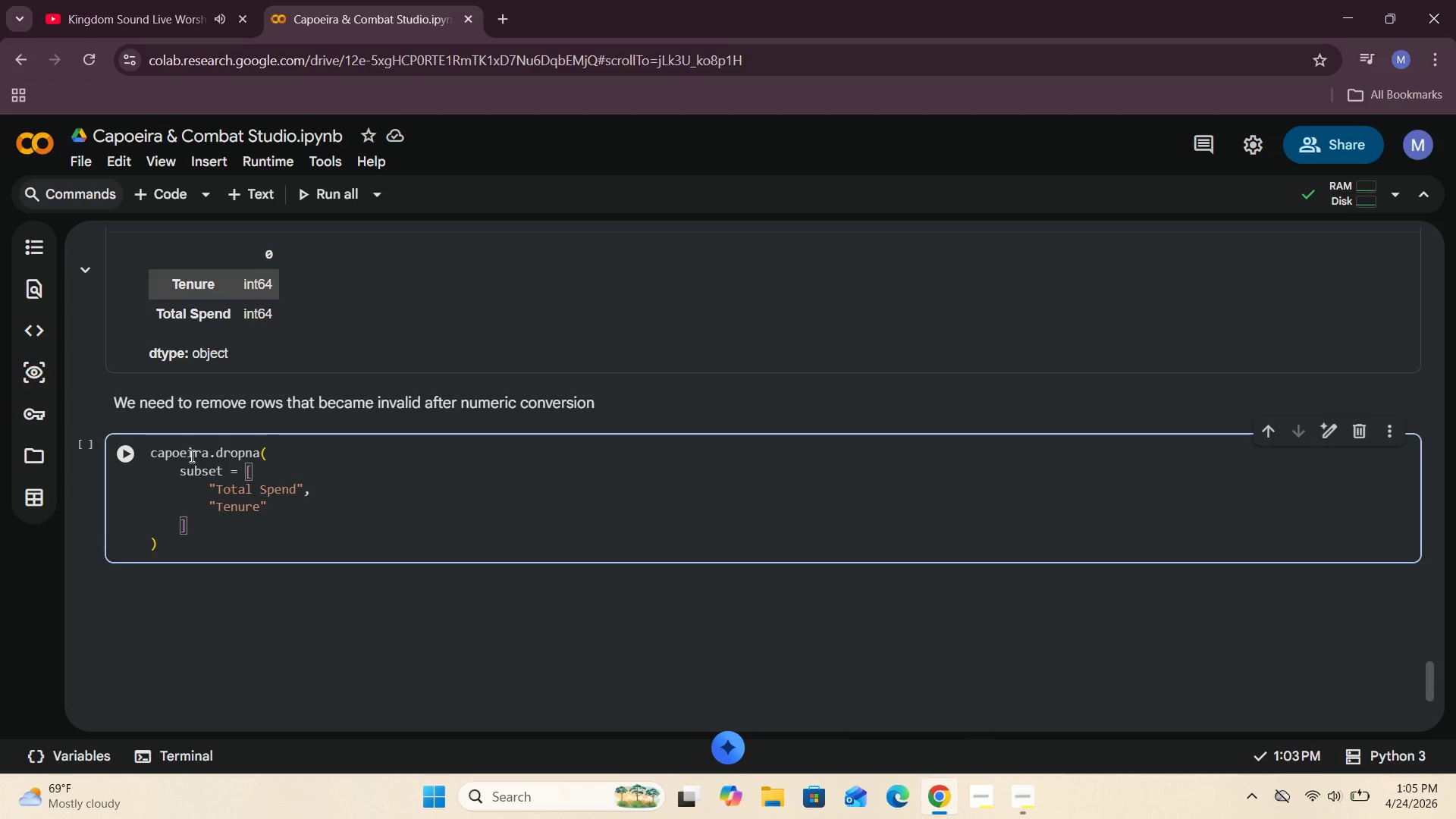 
key(ArrowDown)
 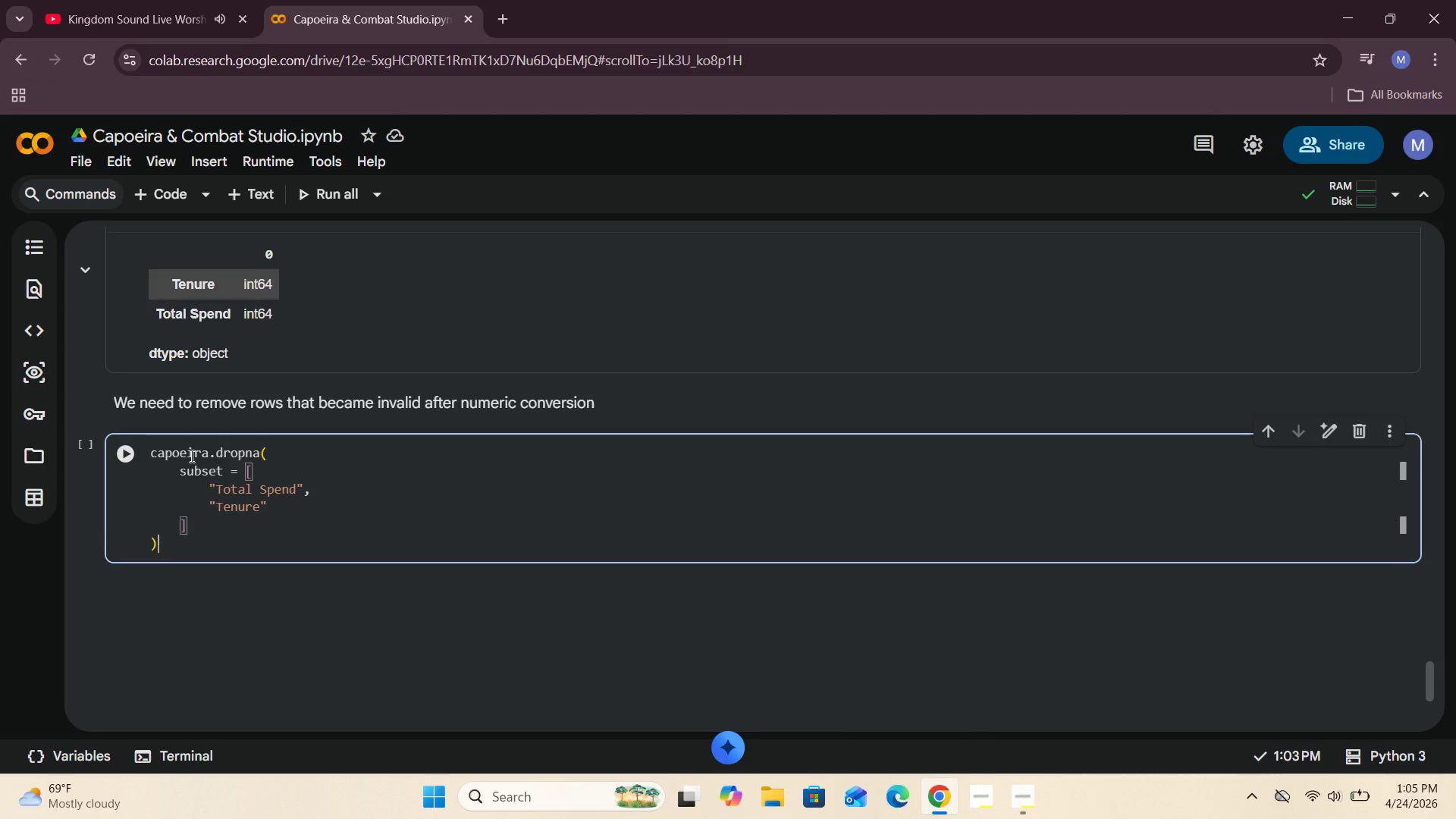 
key(ArrowDown)
 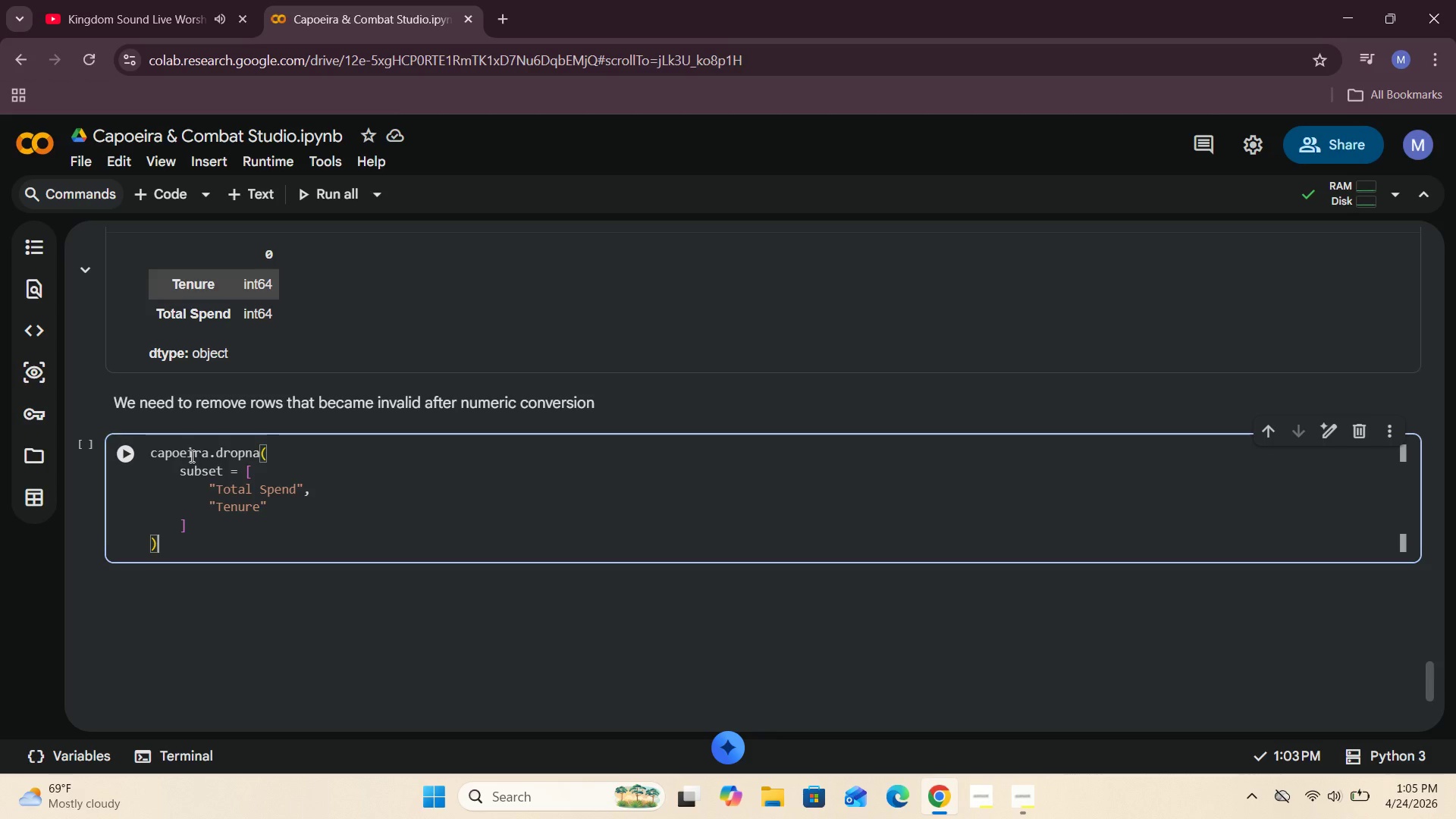 
type(.copy)
 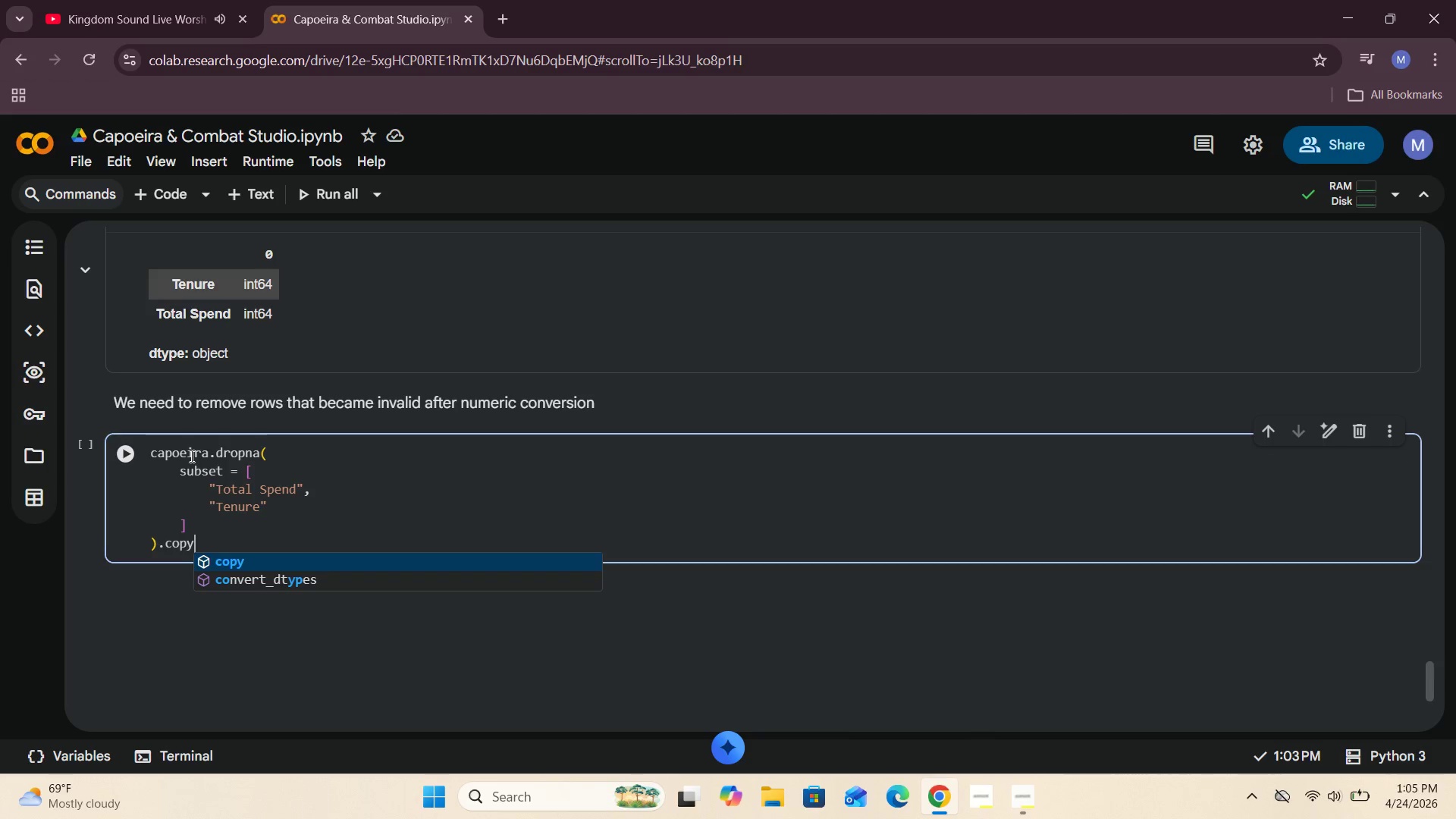 
key(Shift+9)
 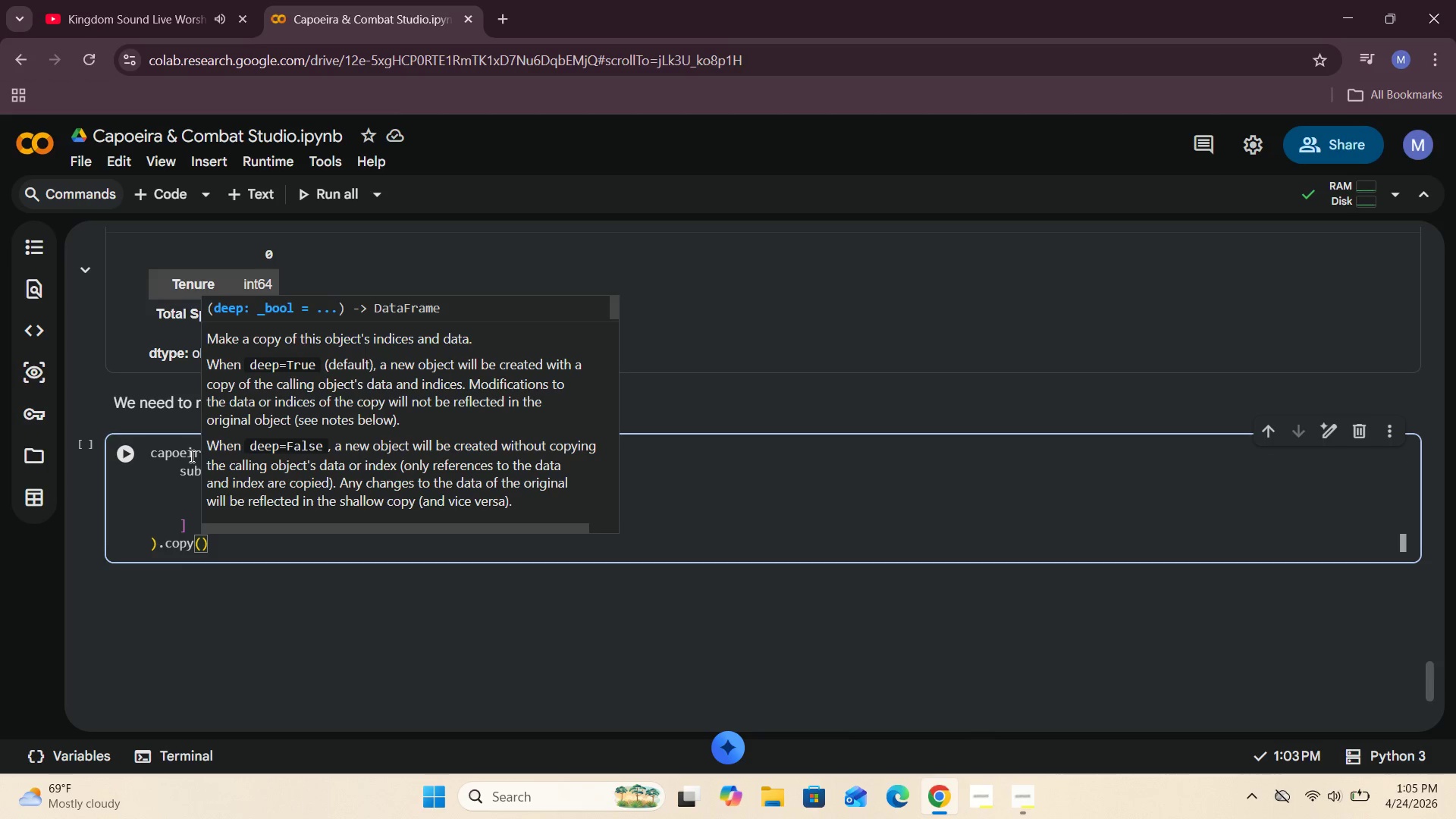 
key(ArrowUp)
 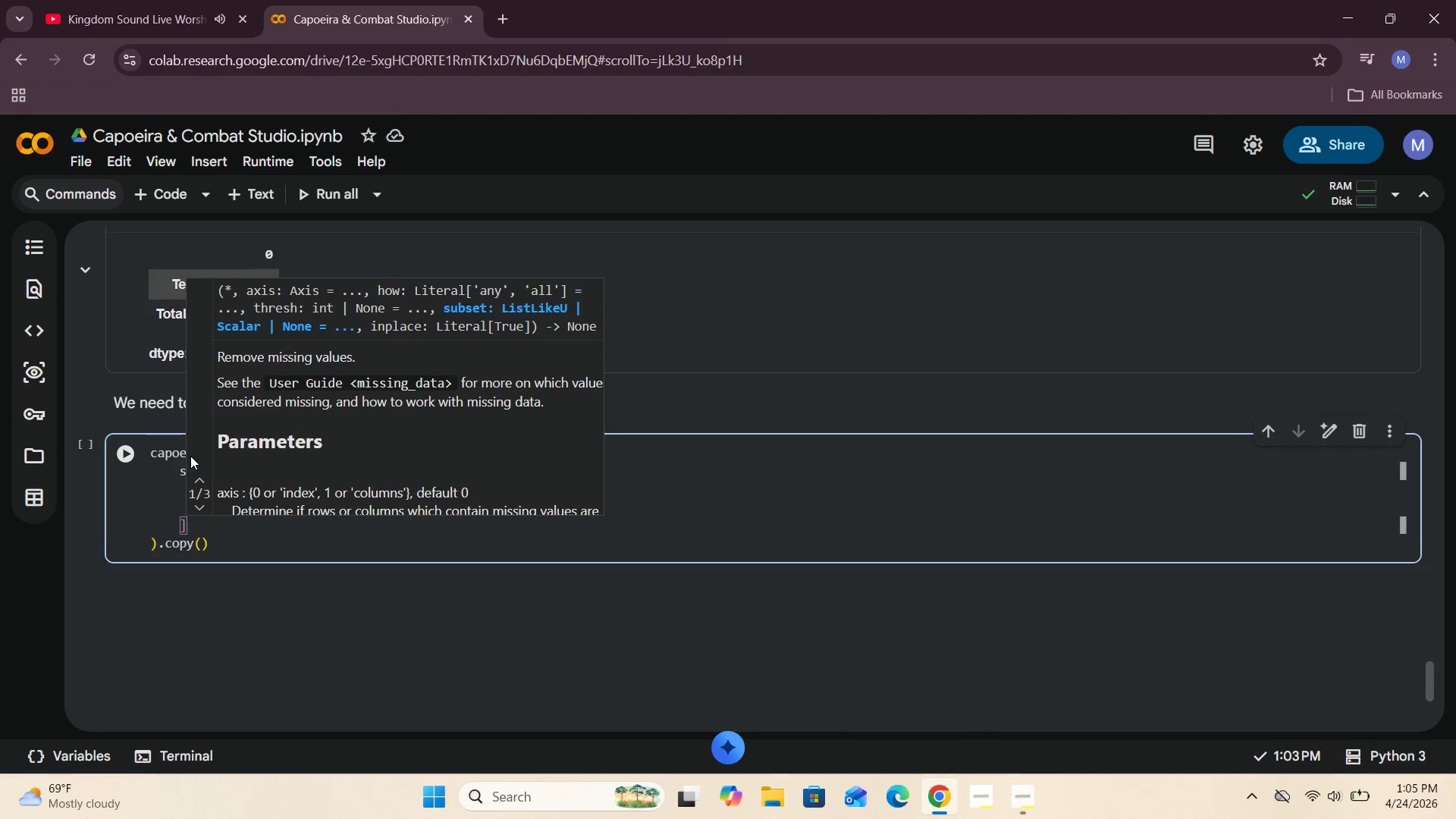 
key(ArrowUp)
 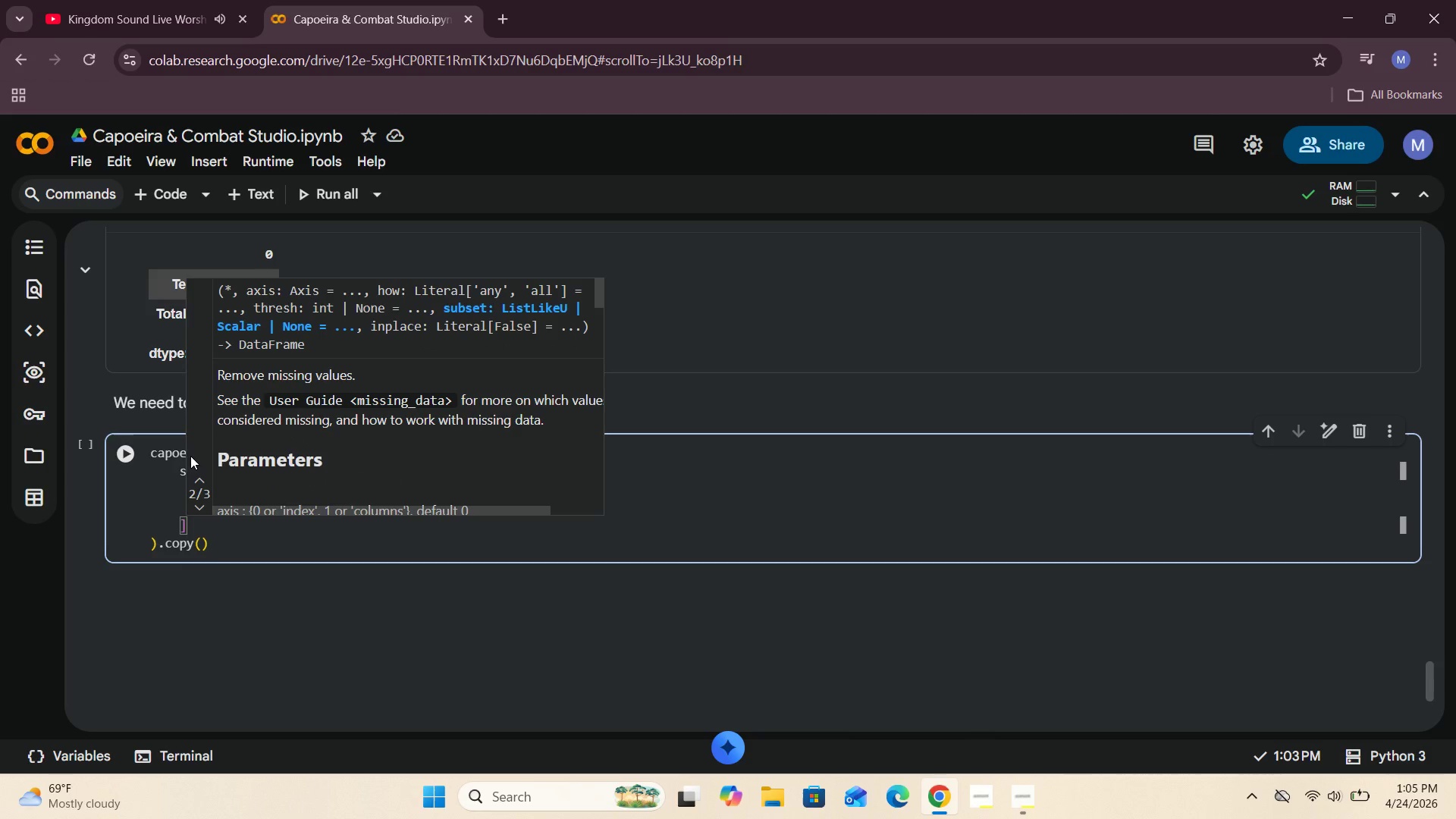 
key(ArrowUp)
 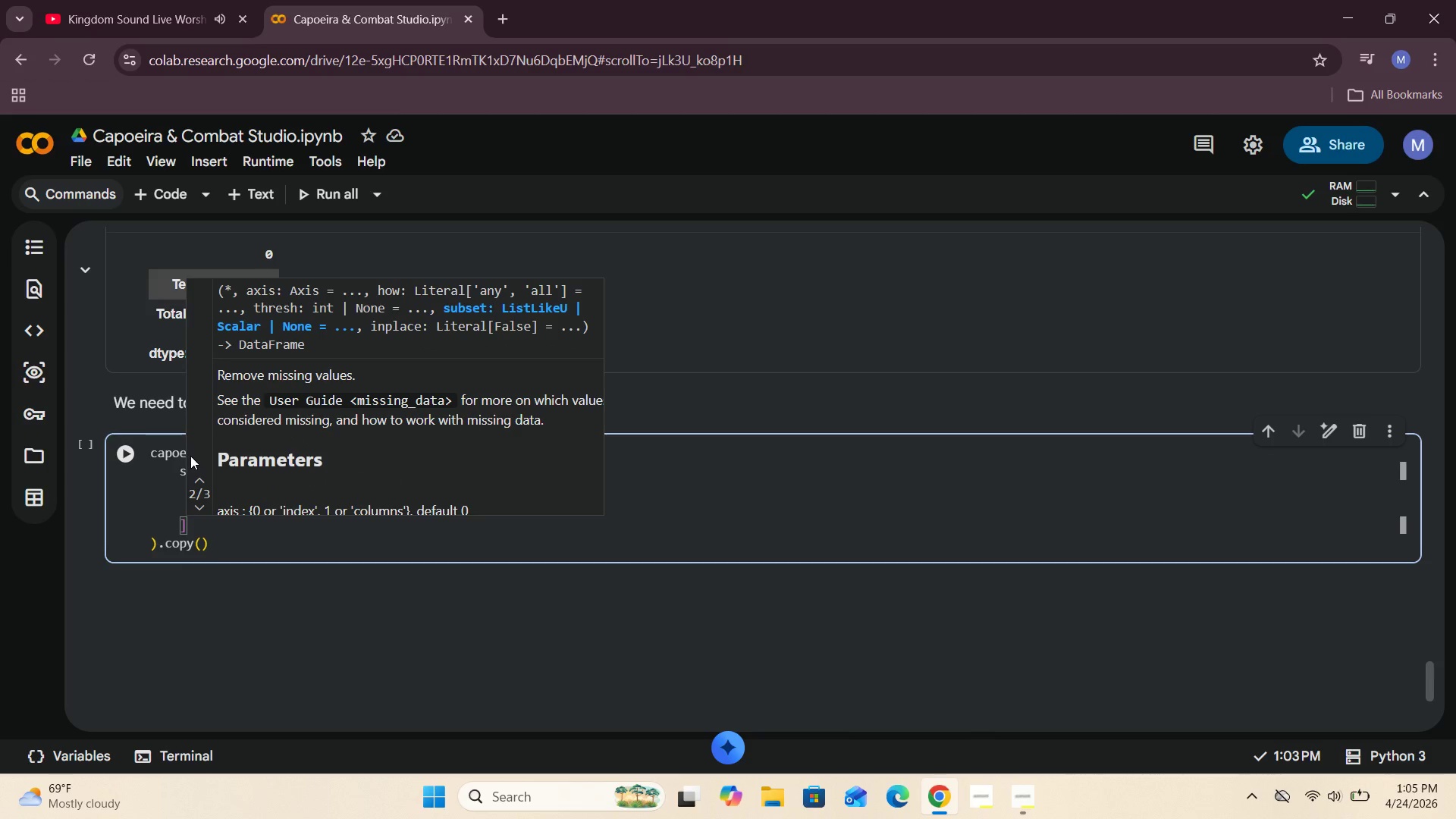 
left_click([150, 453])
 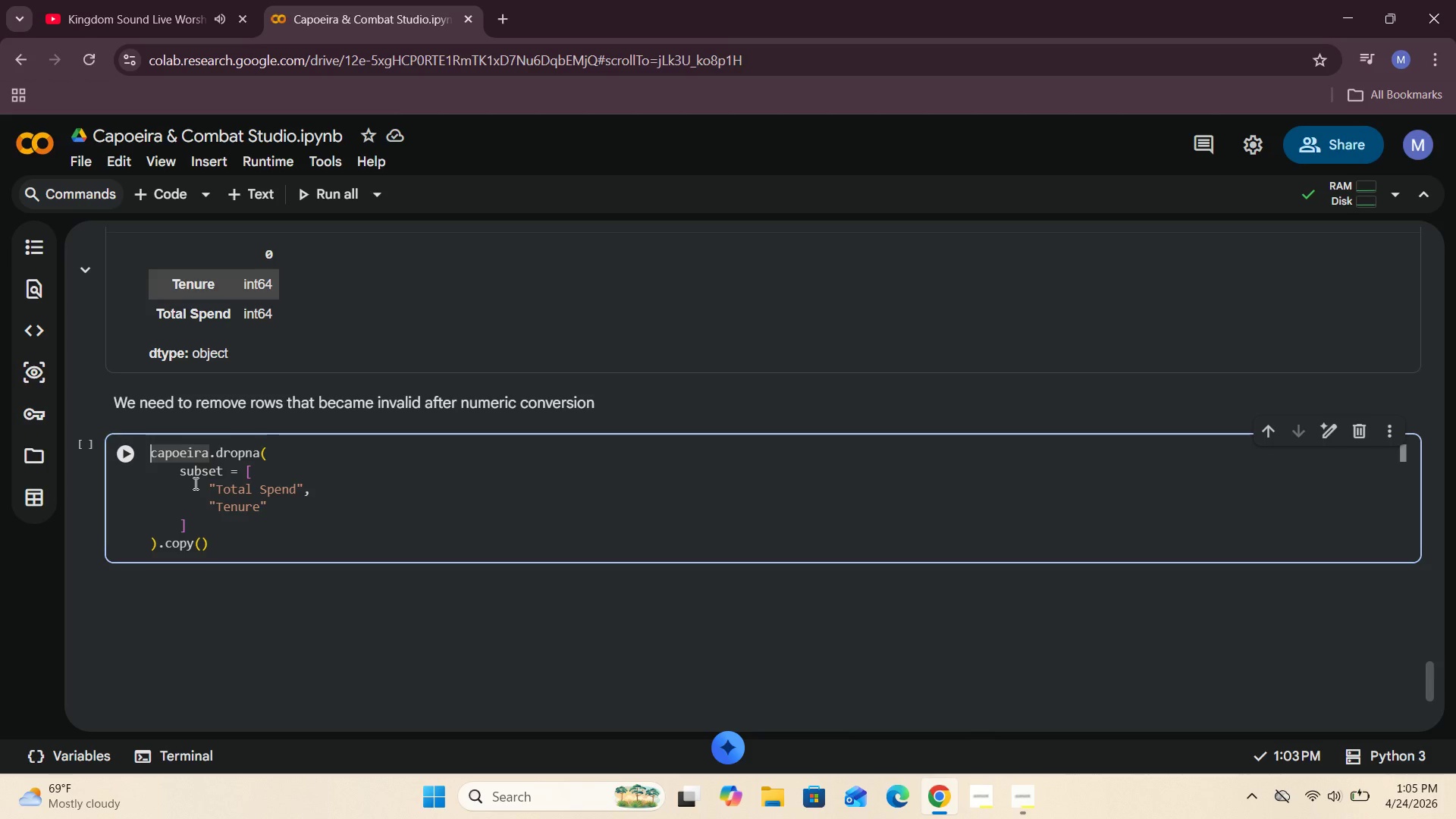 
type(capoeira = )
 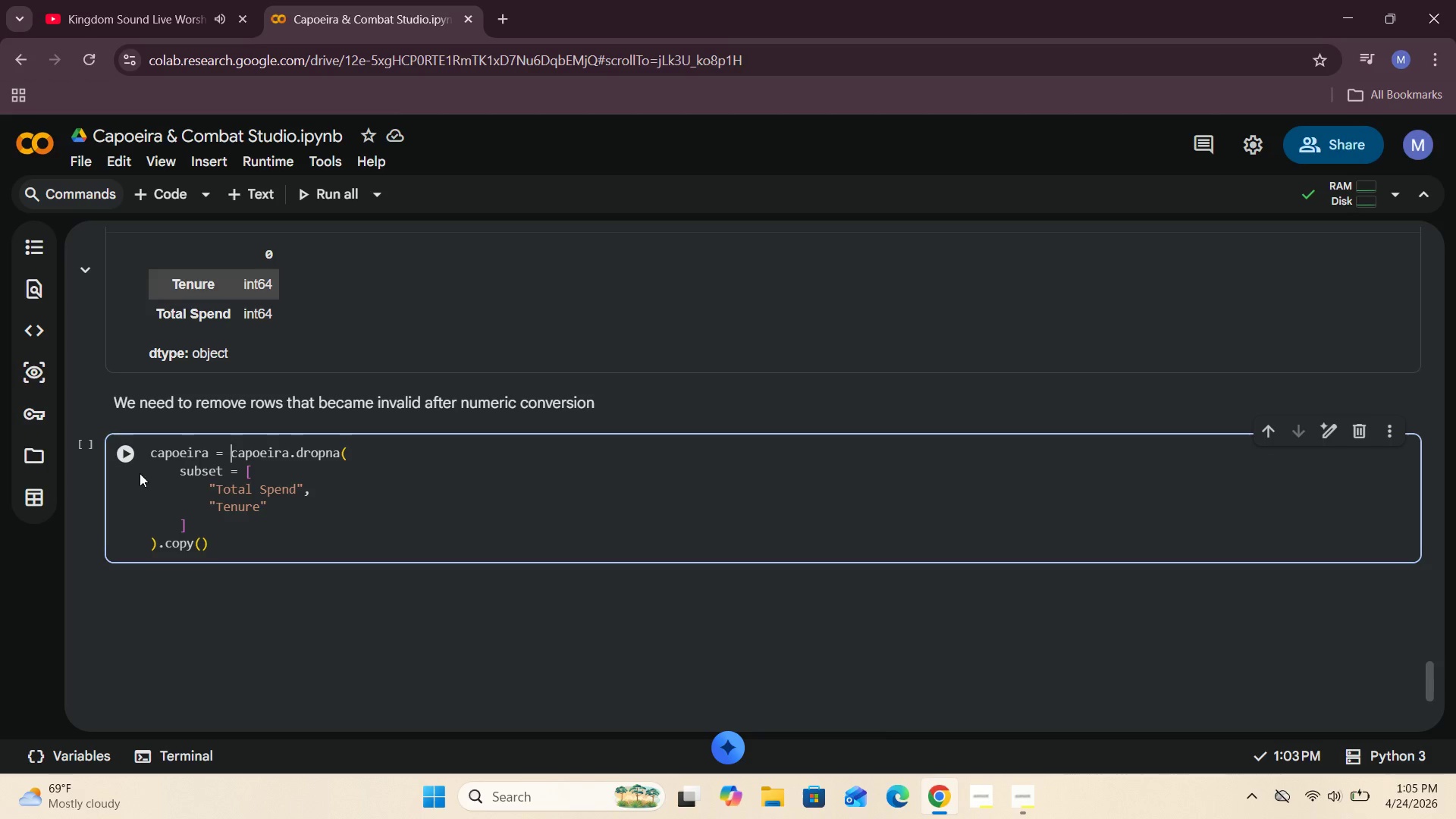 
left_click([127, 456])
 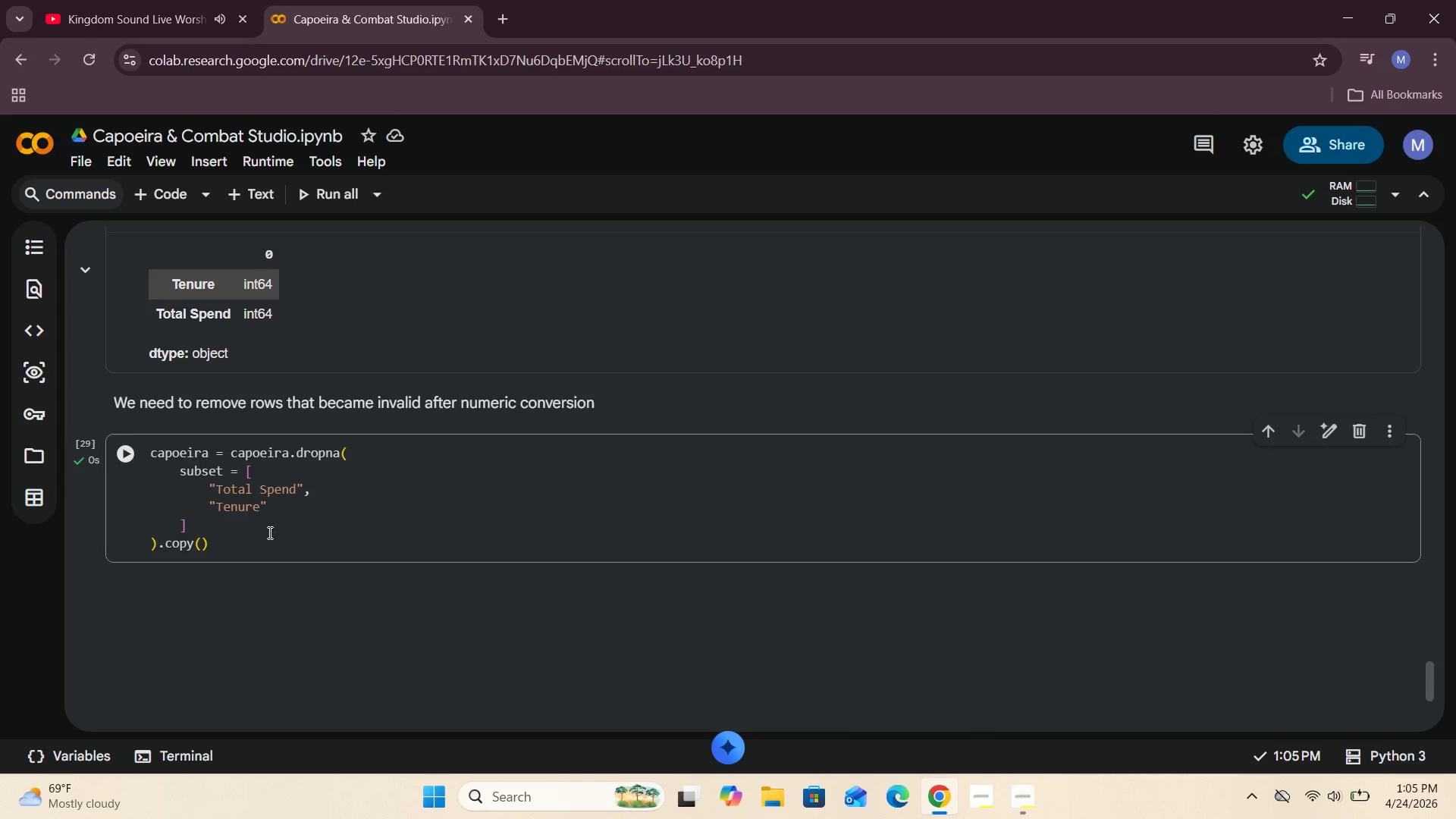 
scroll: coordinate [268, 532], scroll_direction: down, amount: 1.0
 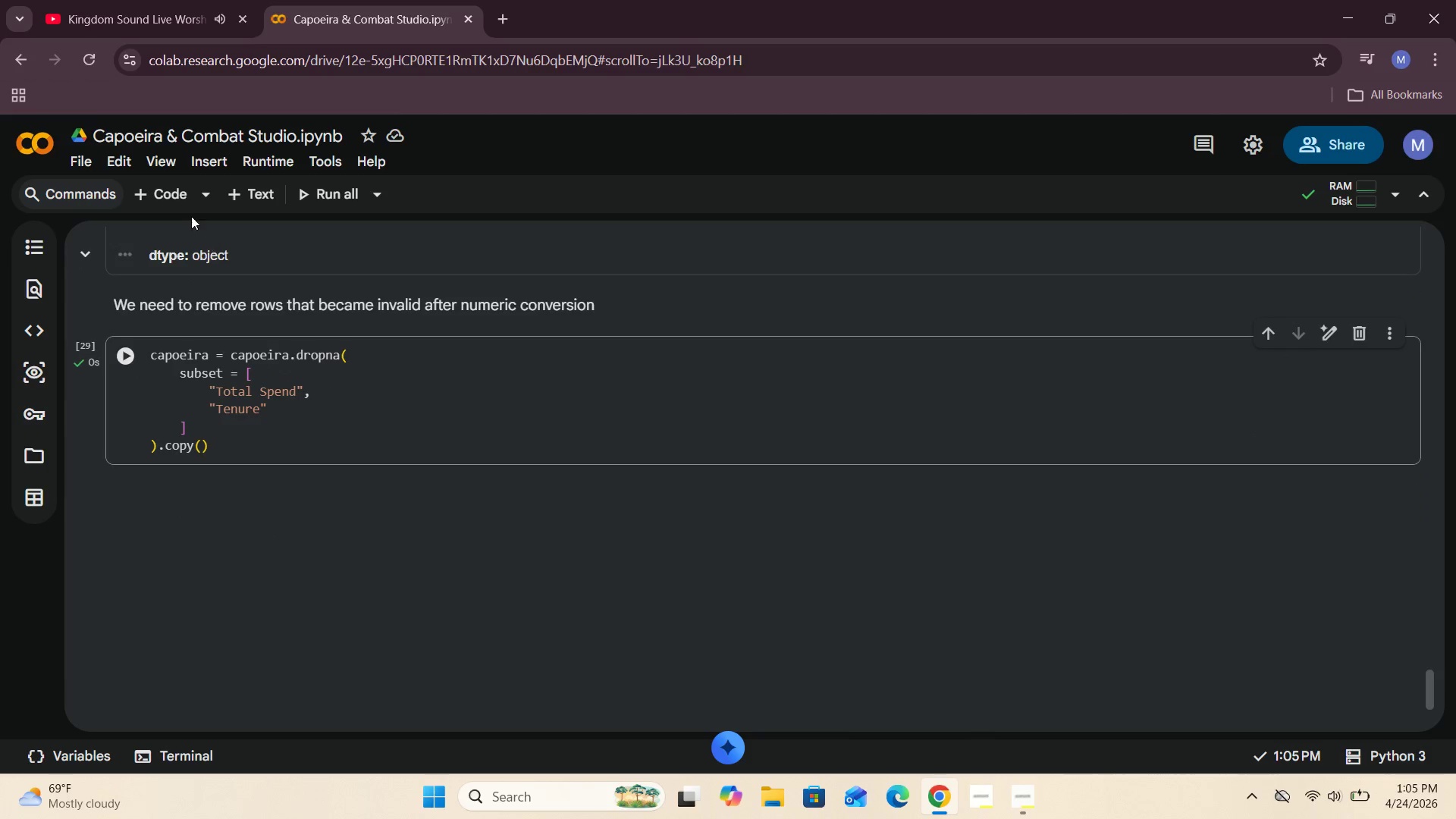 
left_click([162, 191])
 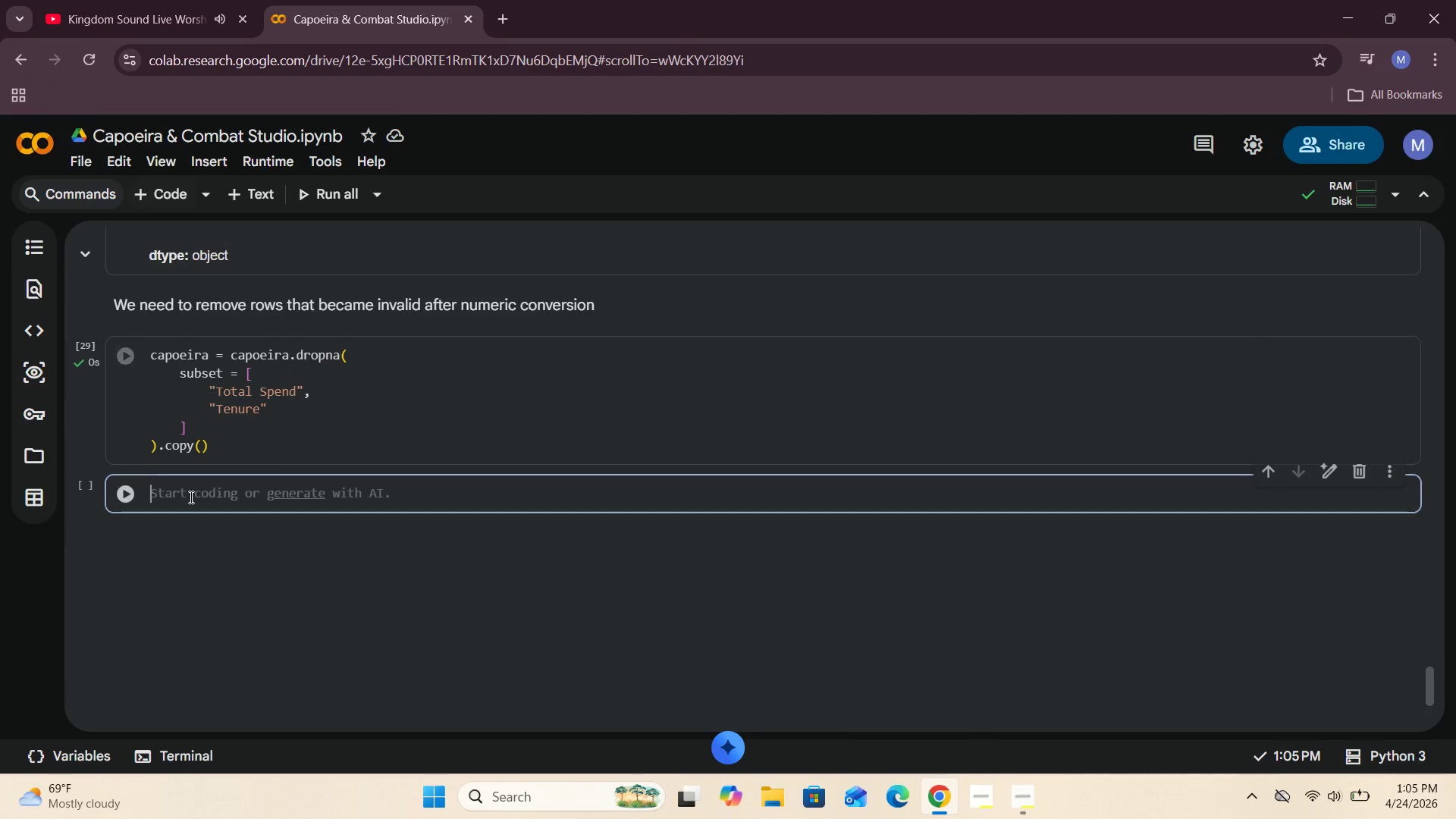 
left_click([188, 499])
 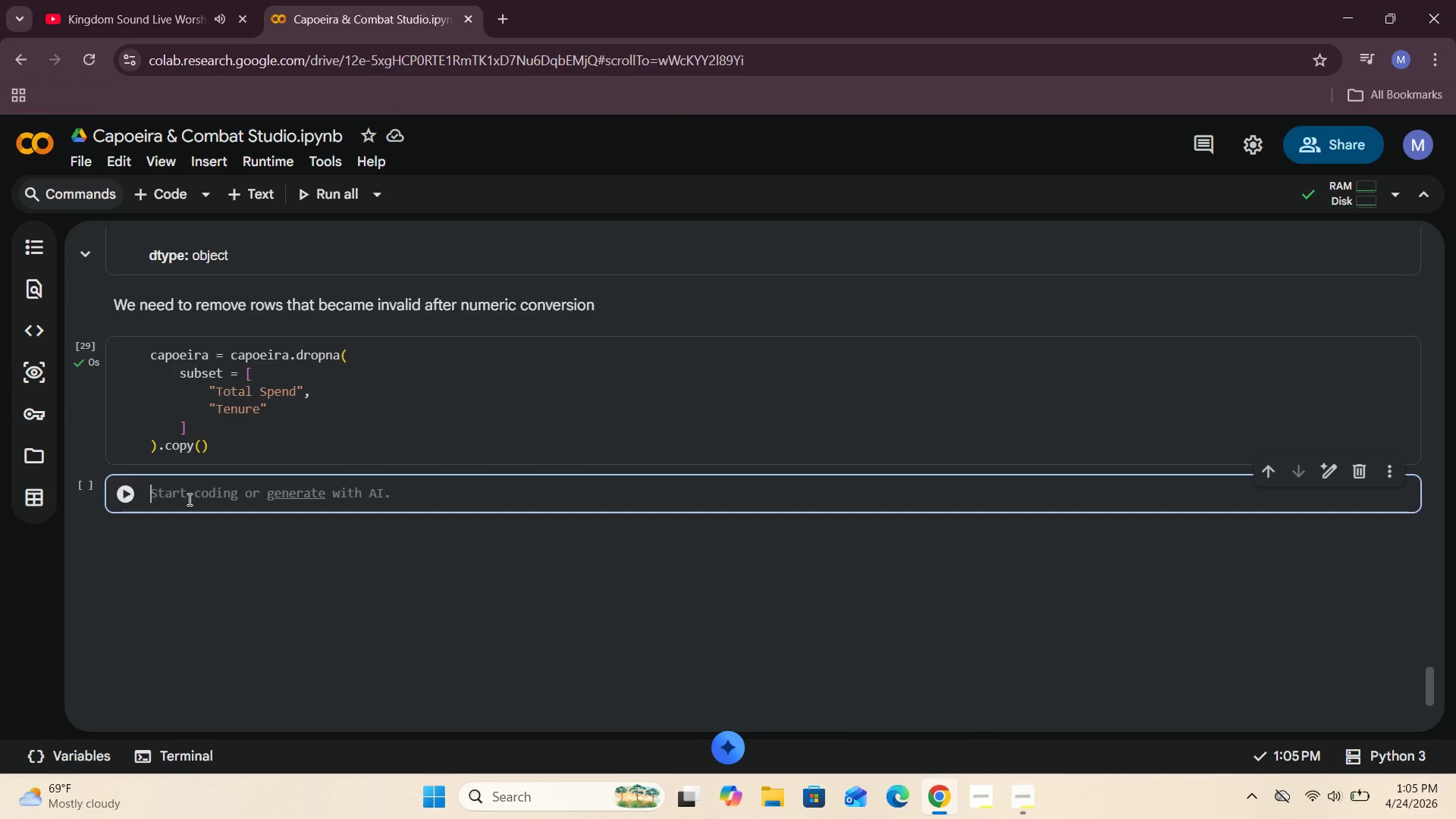 
type(capoeira)
 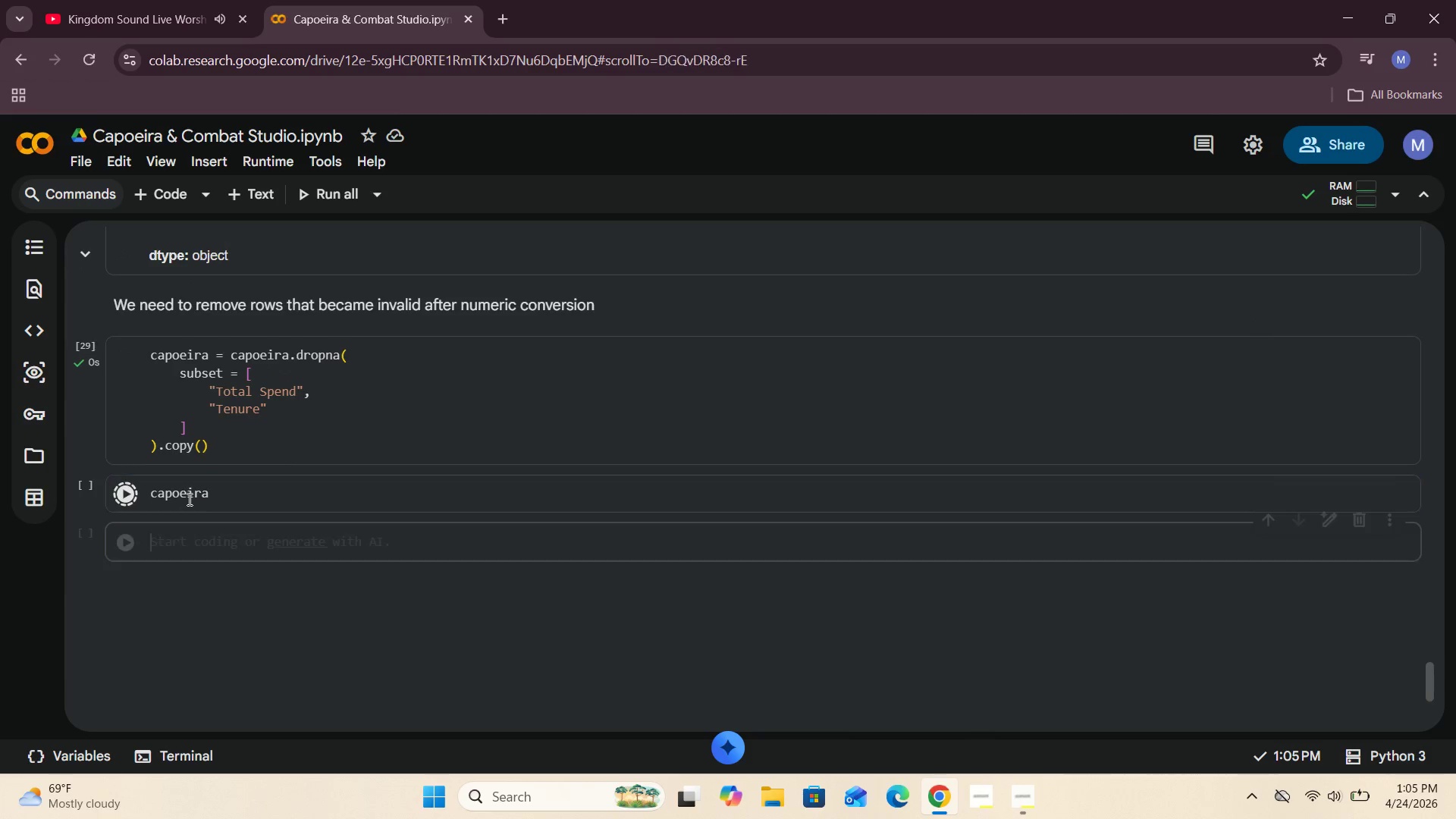 
key(Shift+Enter)
 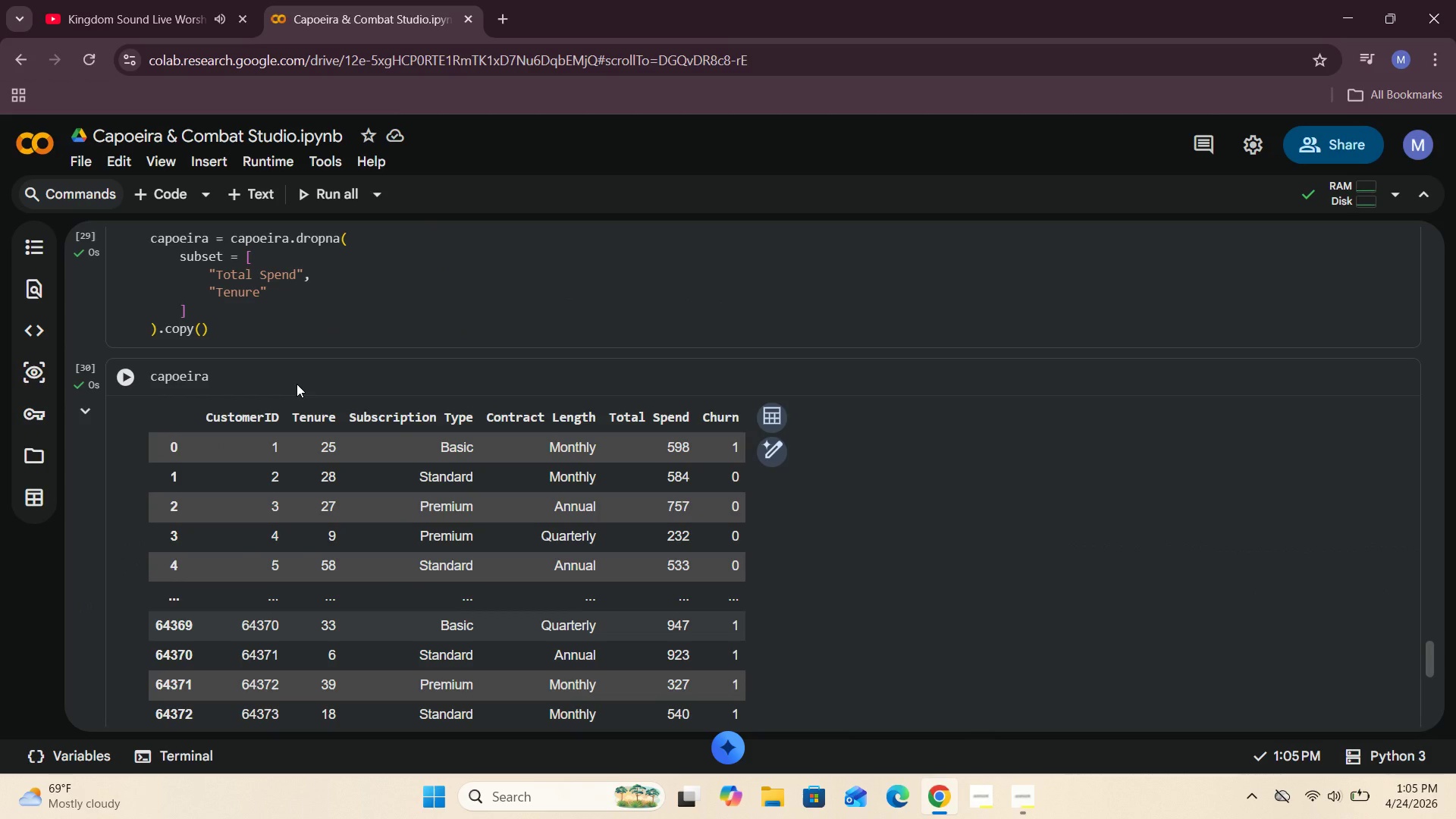 
wait(7.81)
 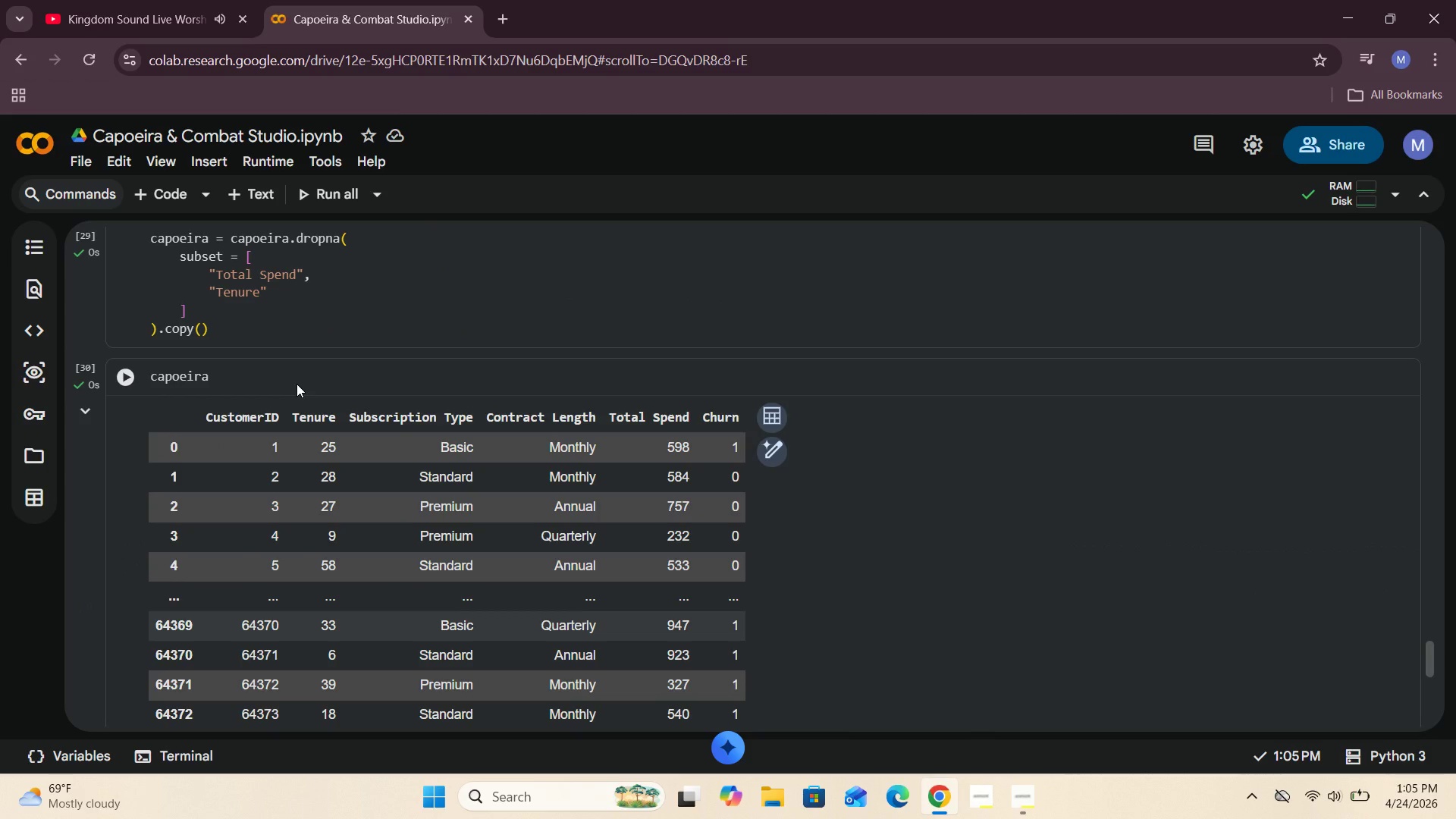 
left_click([147, 184])
 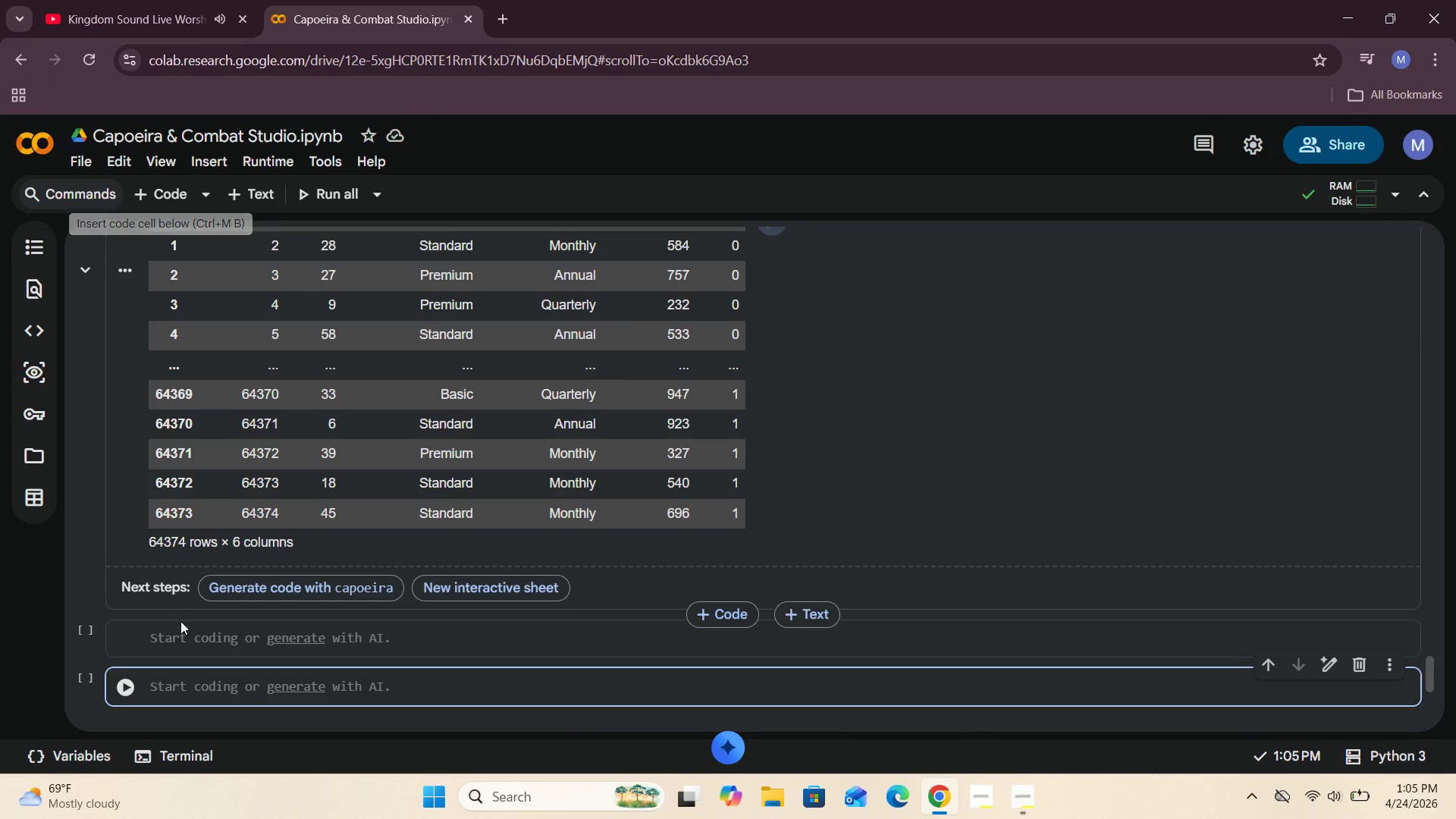 
left_click([176, 639])
 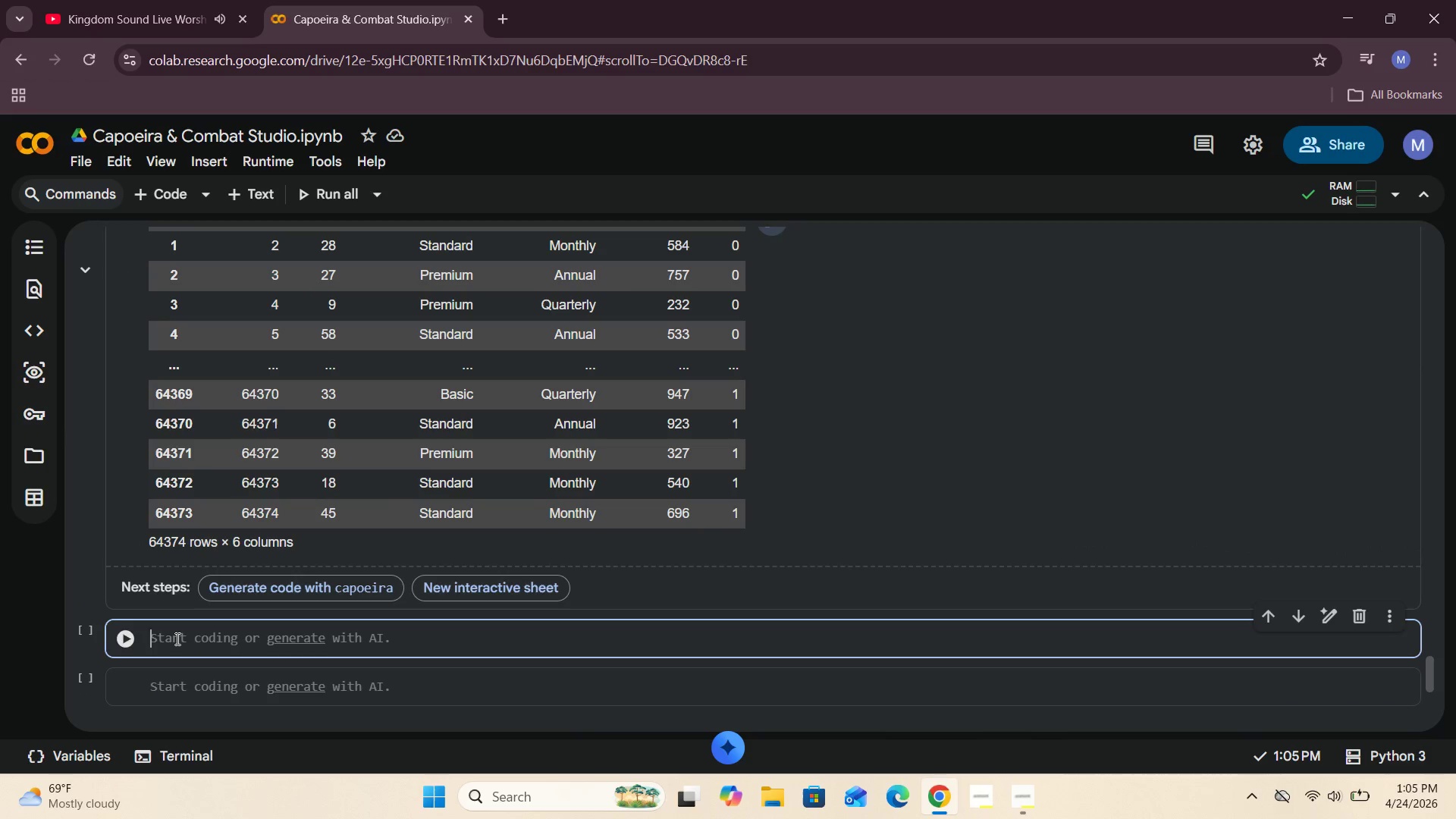 
type(capoi)
key(Backspace)
type(eira)
 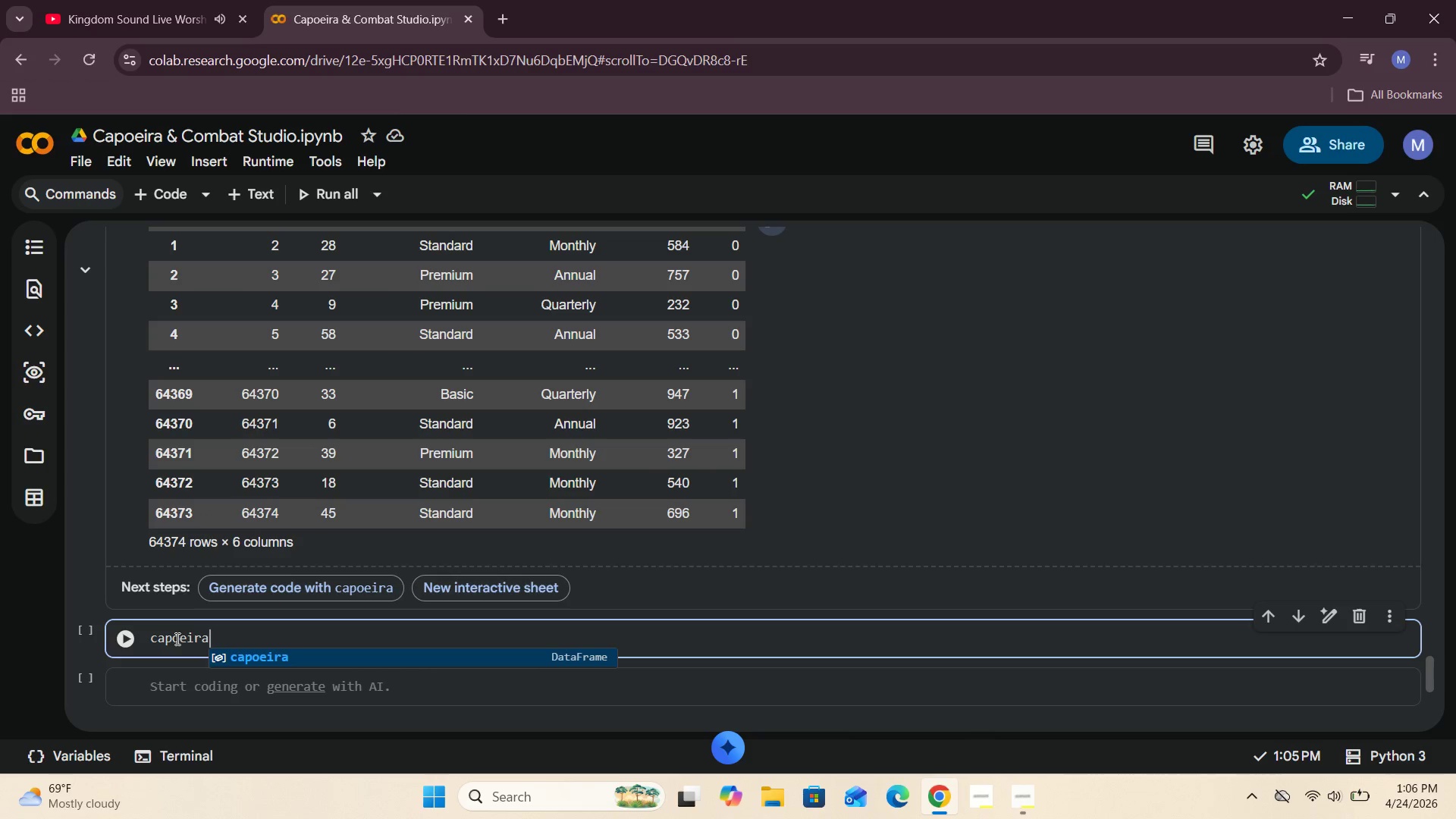 
key(VolumeDown)
 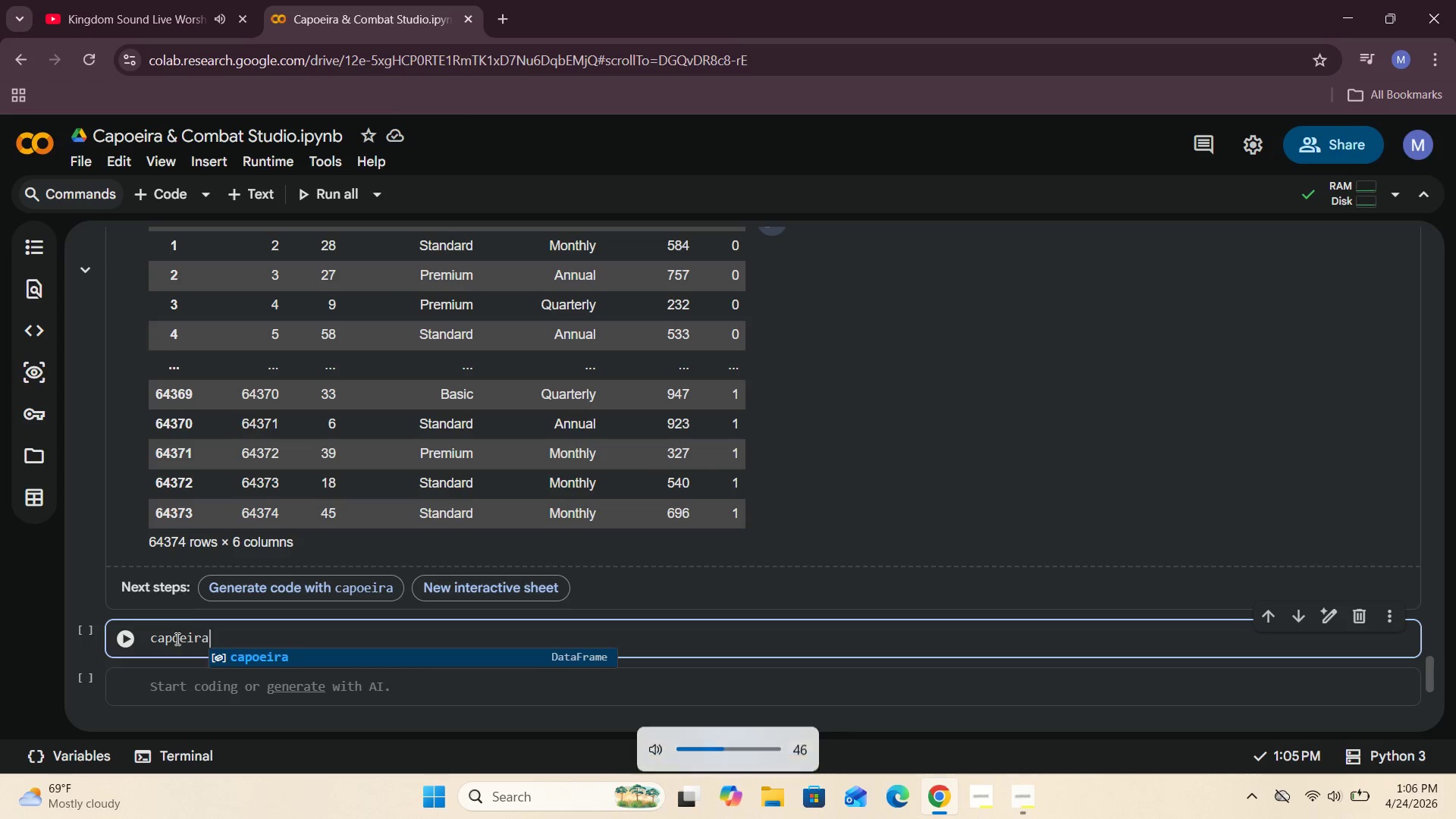 
key(VolumeDown)
 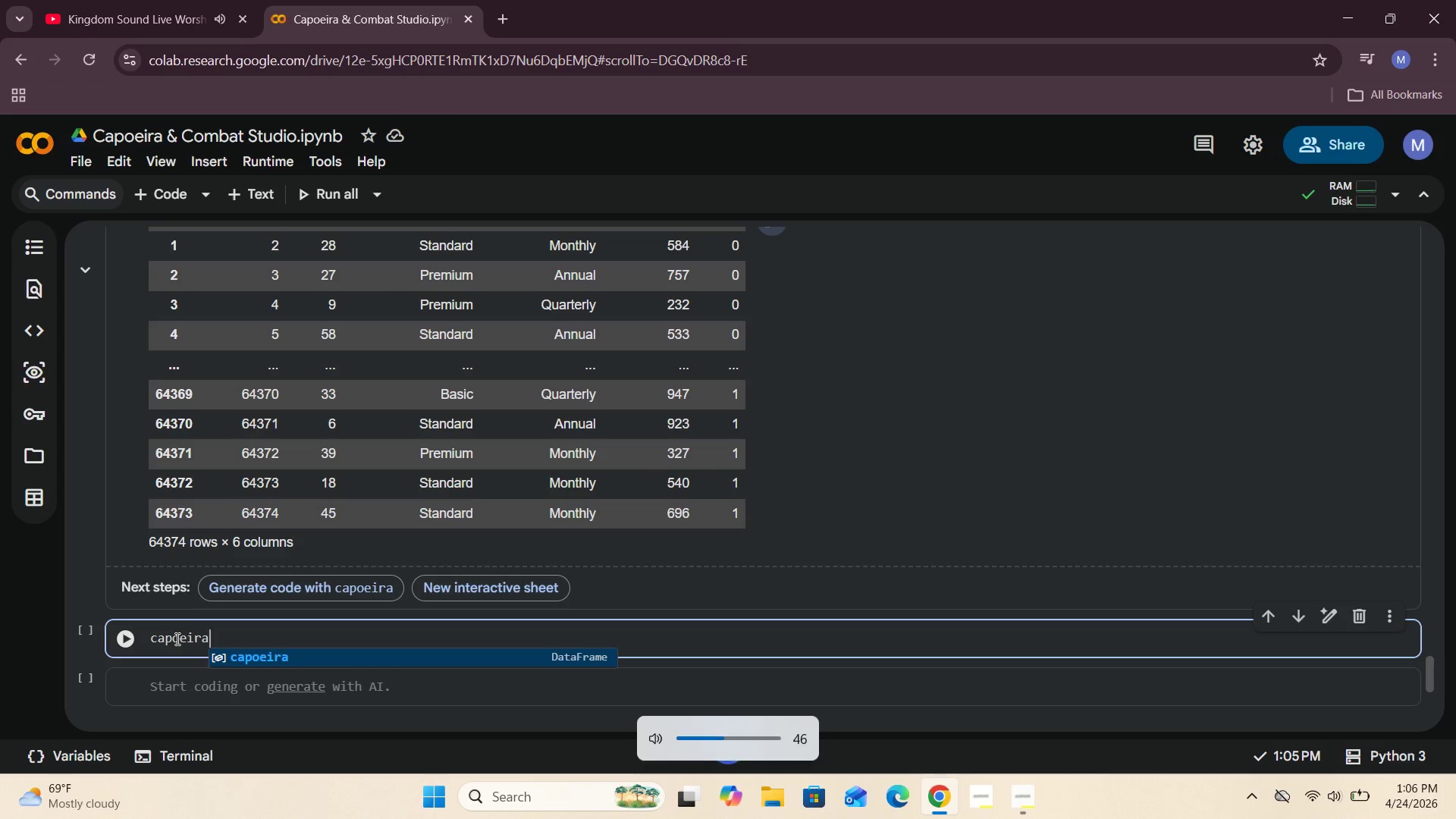 
key(VolumeDown)
 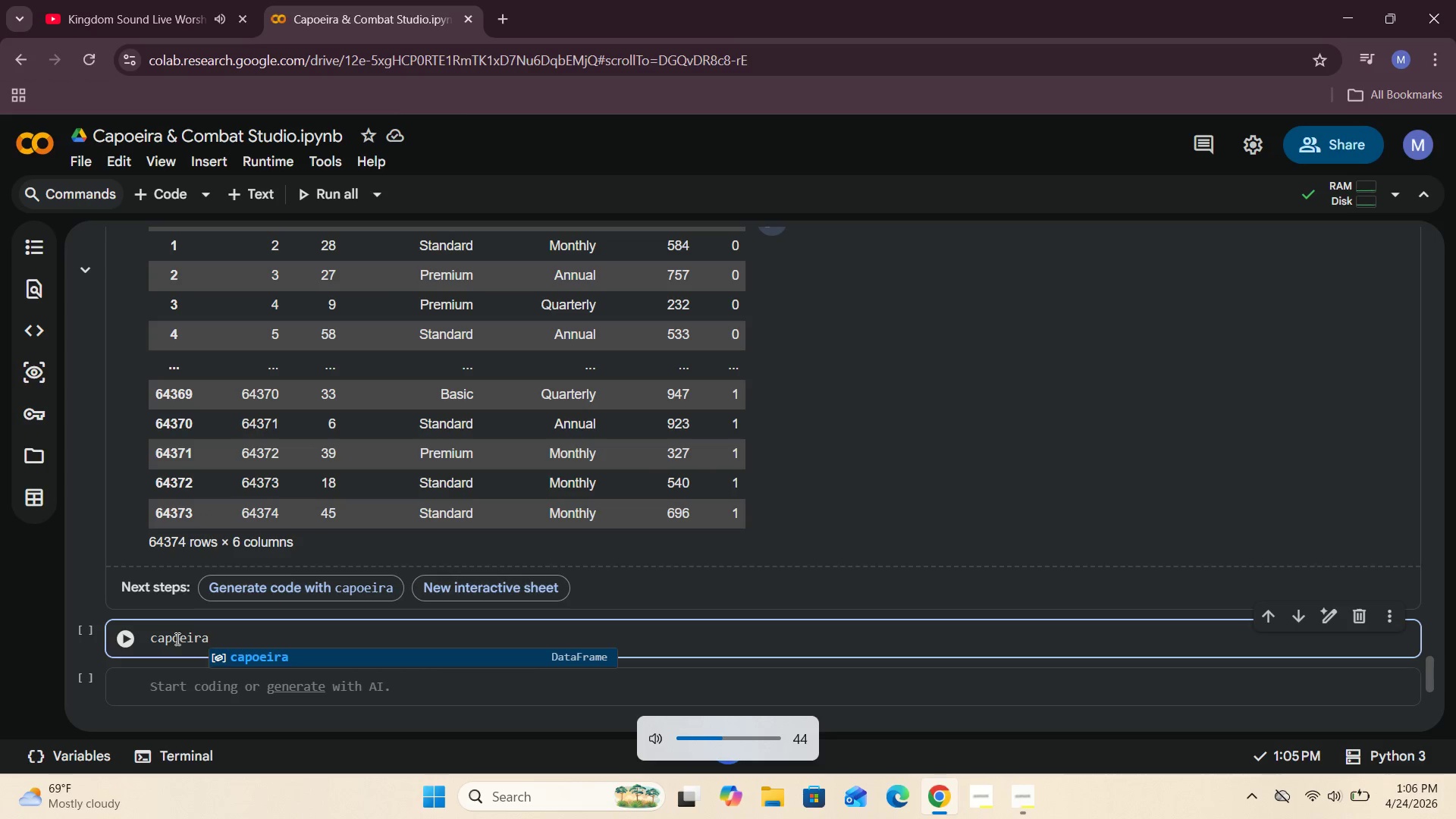 
key(VolumeDown)
 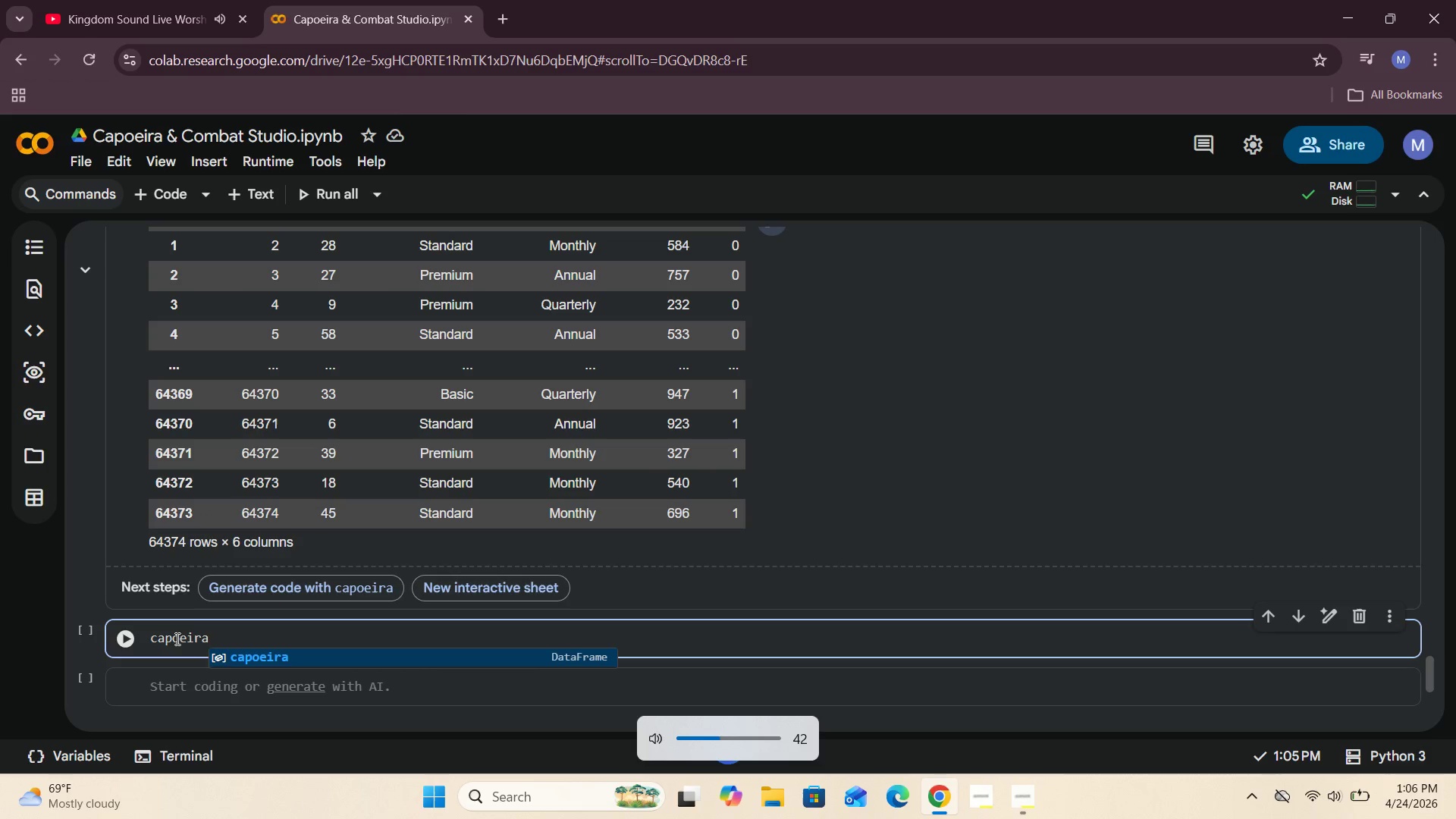 
key(VolumeDown)
 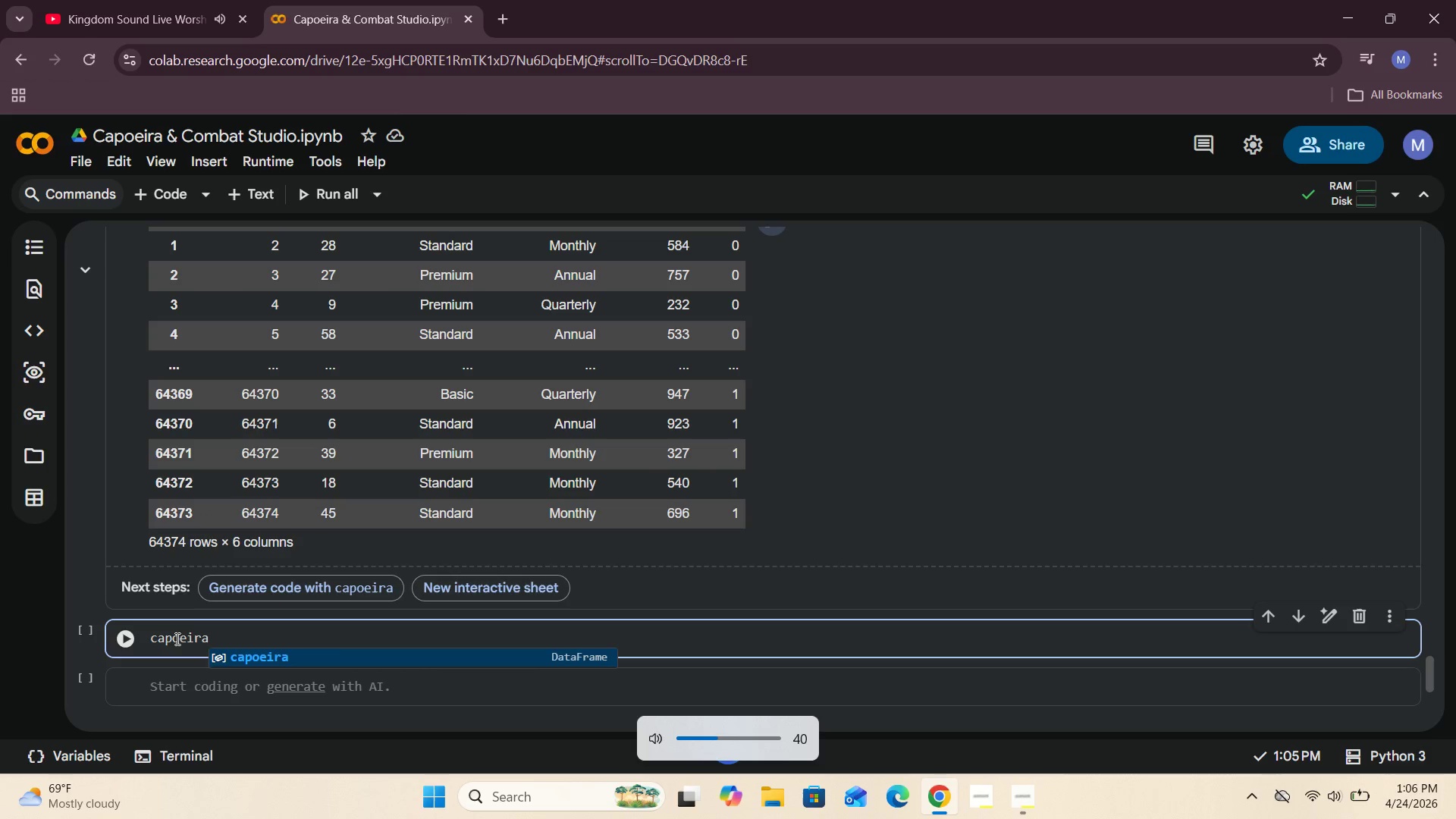 
key(VolumeDown)
 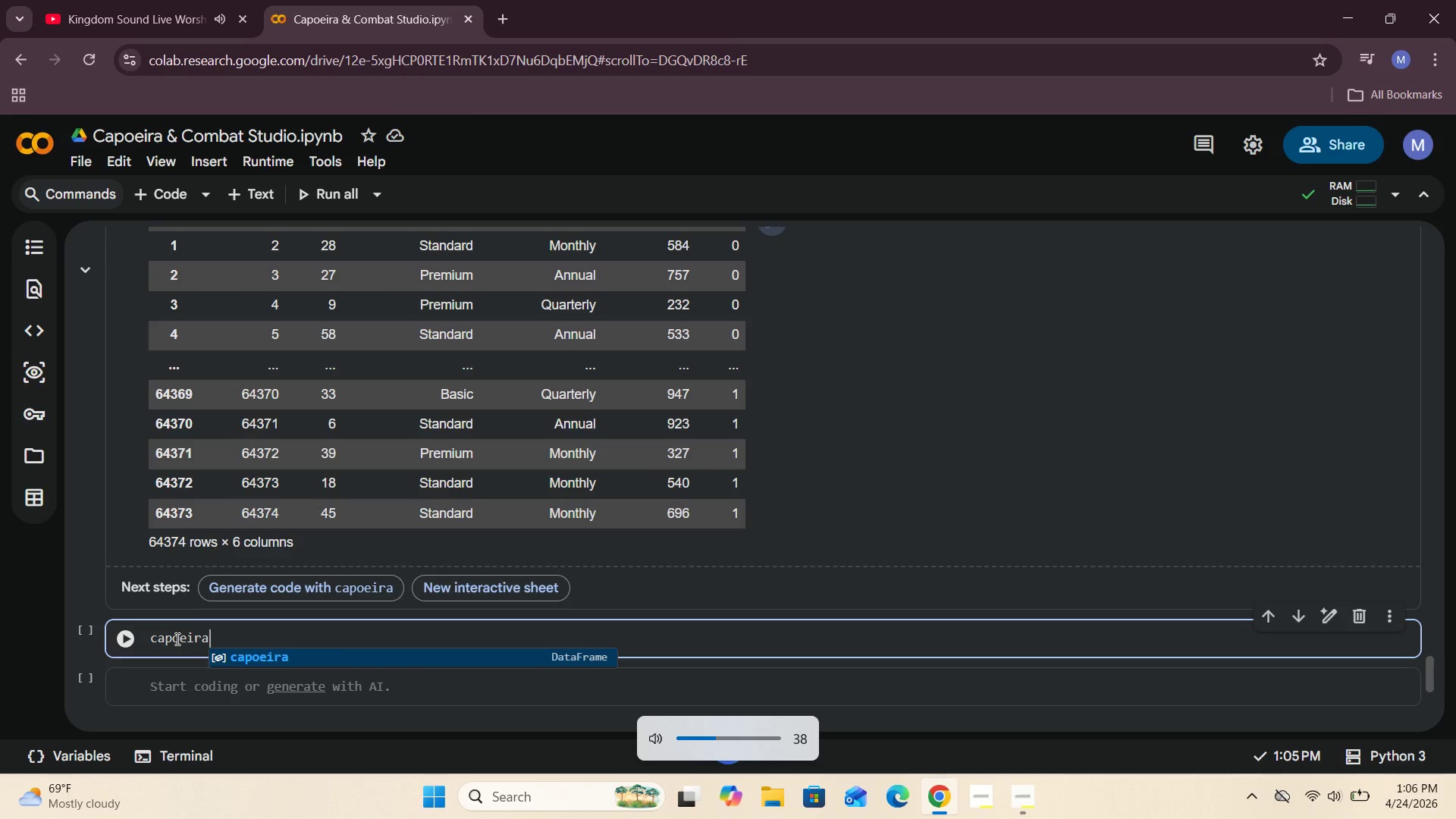 
key(VolumeDown)
 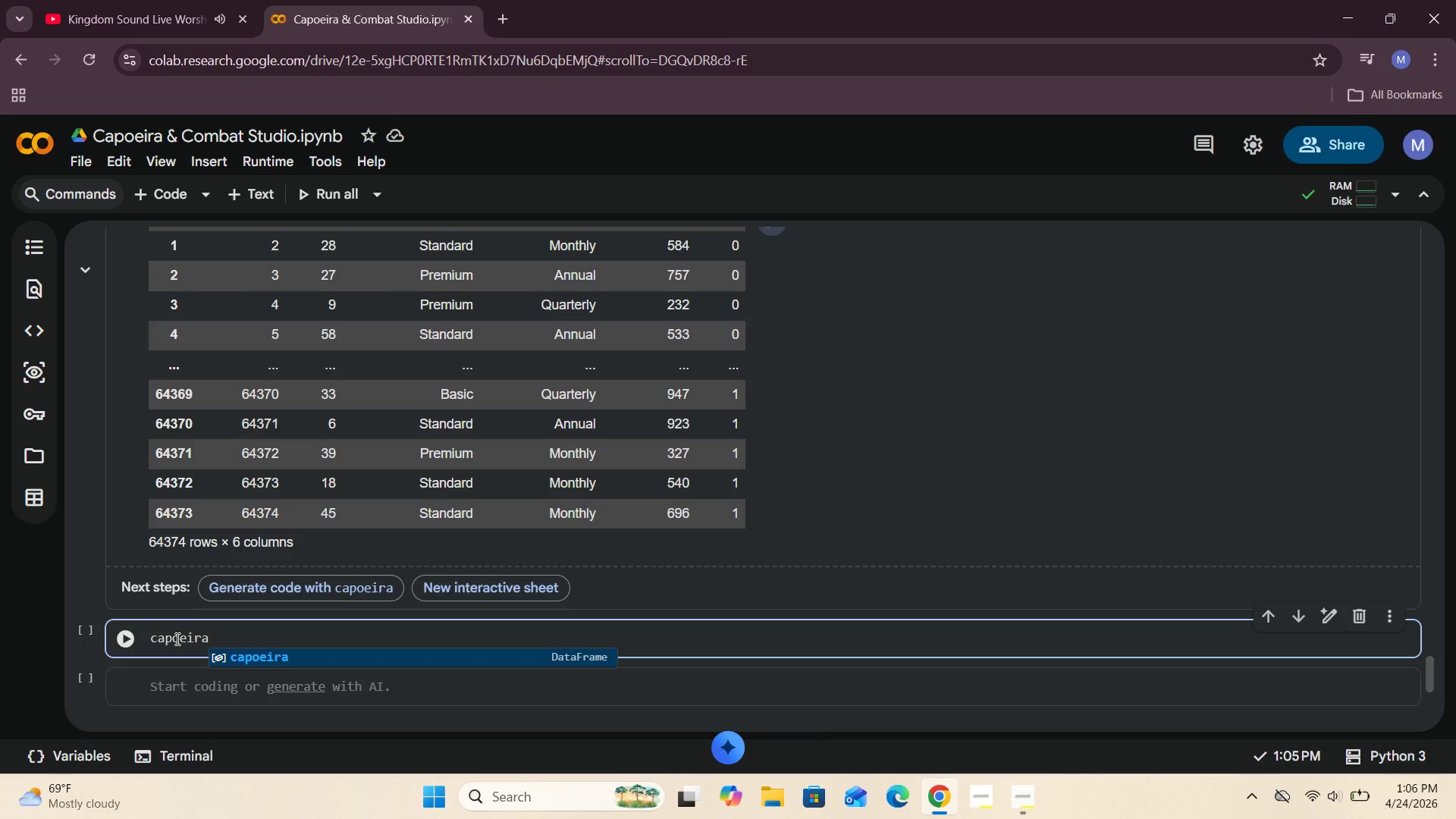 
type([VolumeDown][VolumeDown][VolumeDown].shape)
 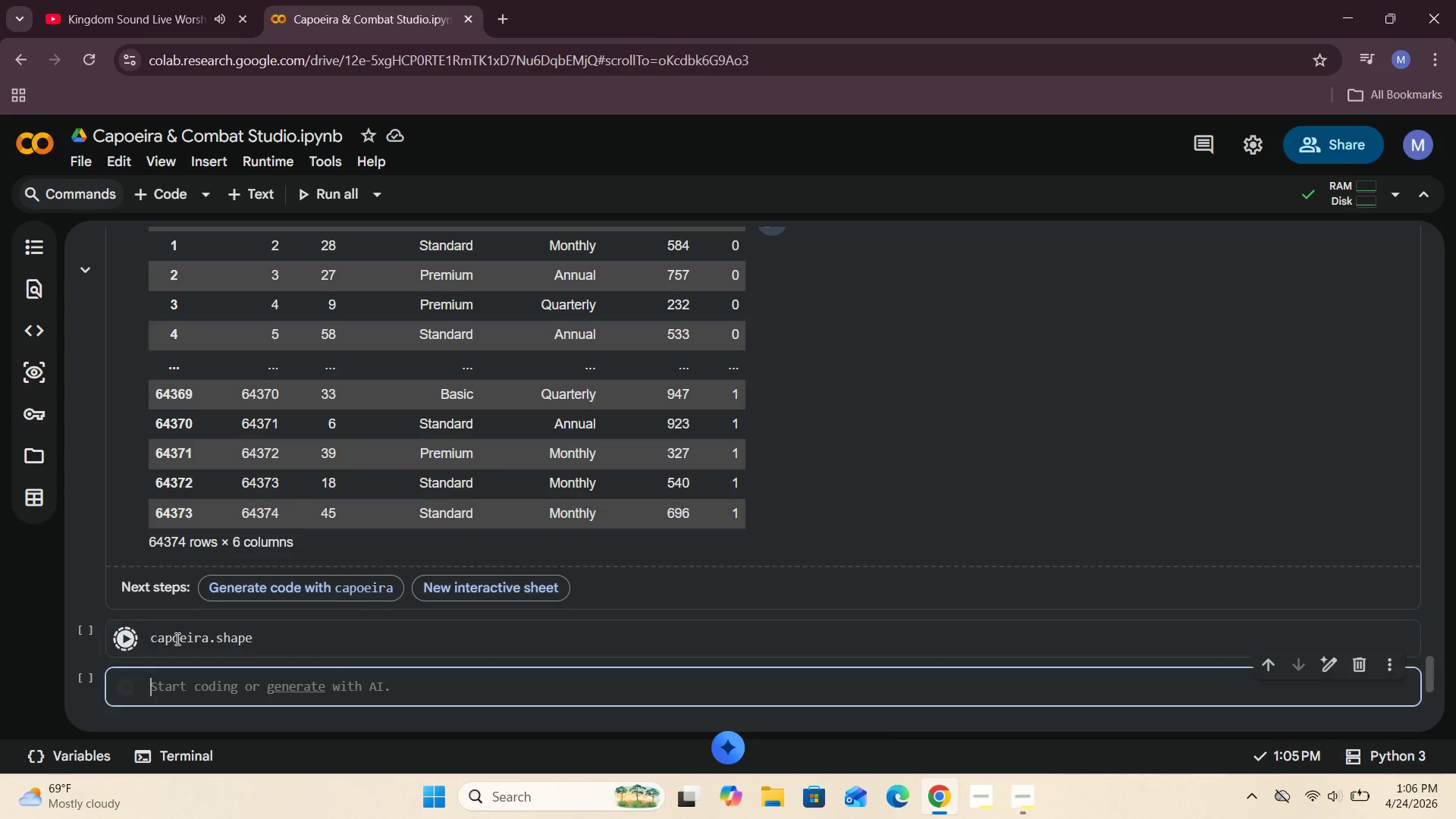 
key(Shift+Enter)
 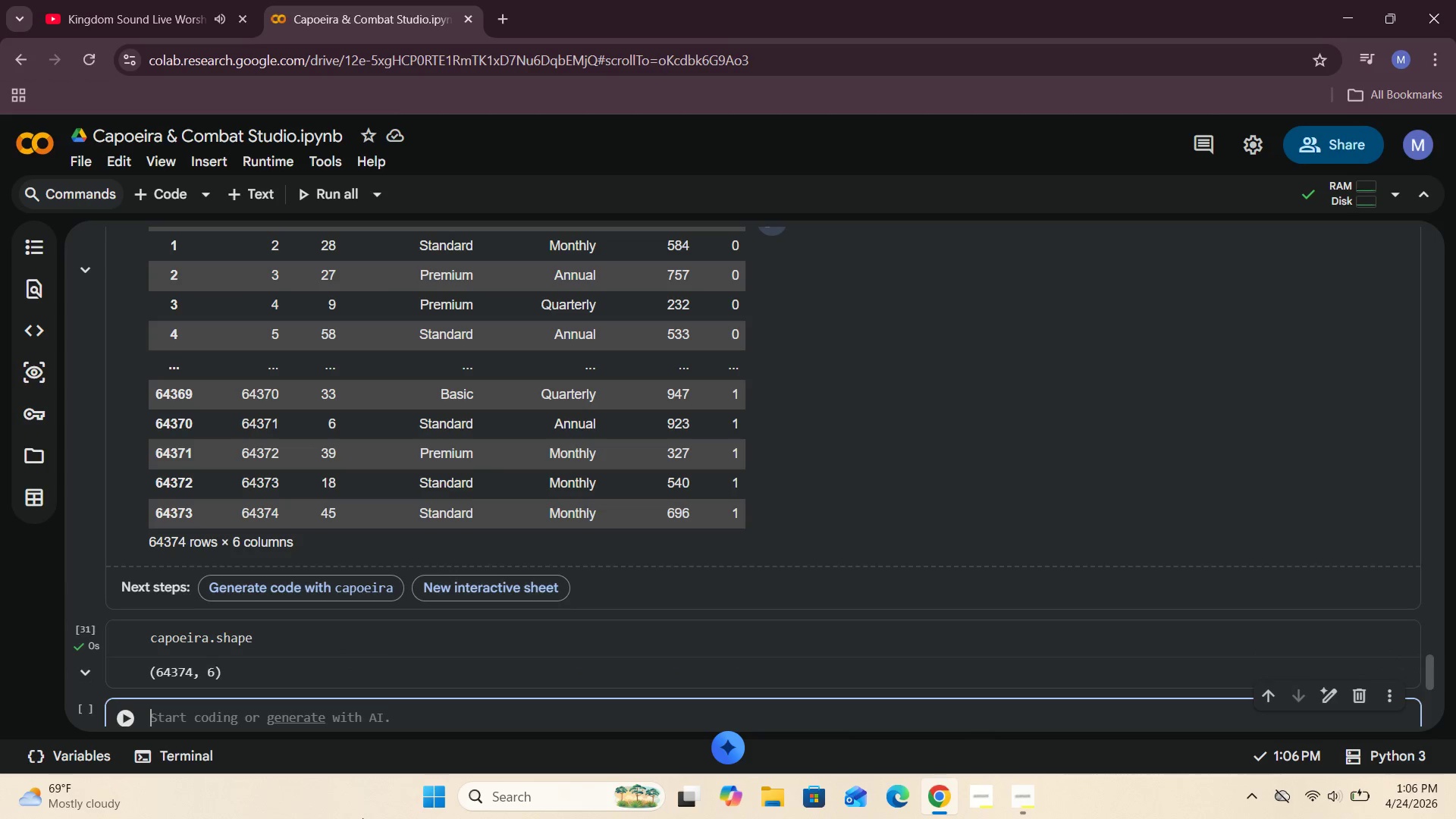 
wait(9.44)
 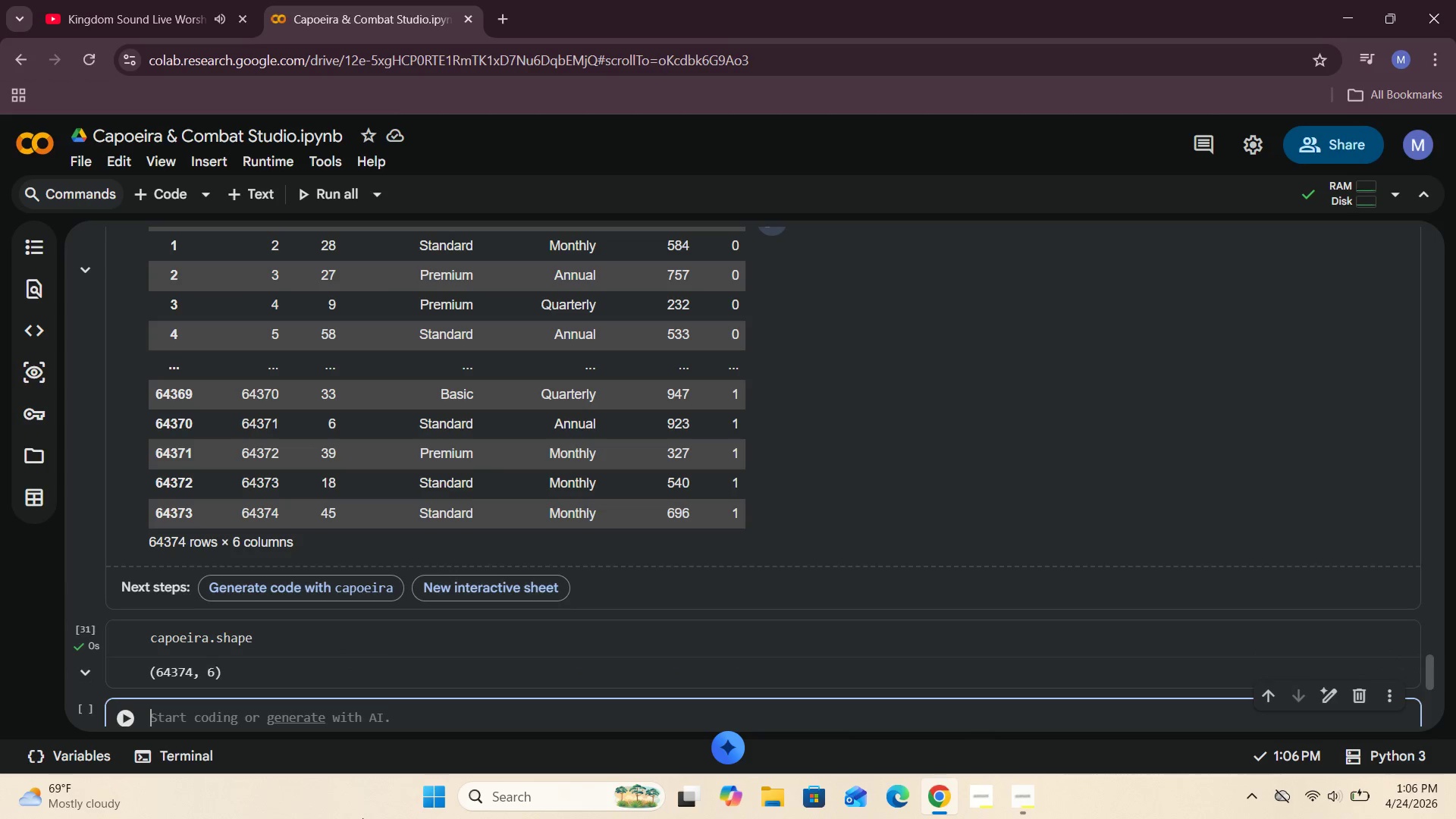 
mouse_move([242, 650])
 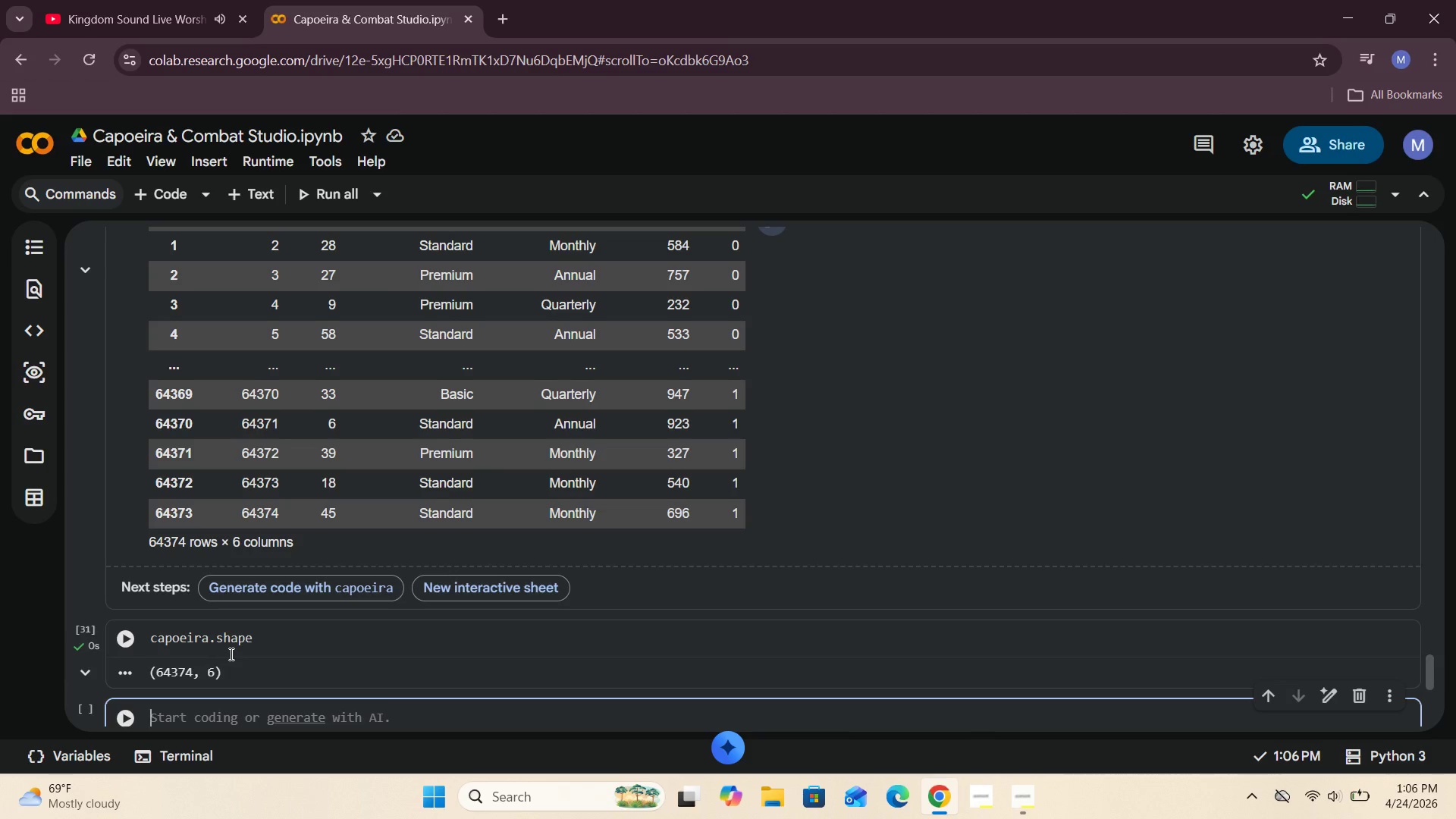 
scroll: coordinate [231, 659], scroll_direction: down, amount: 2.0
 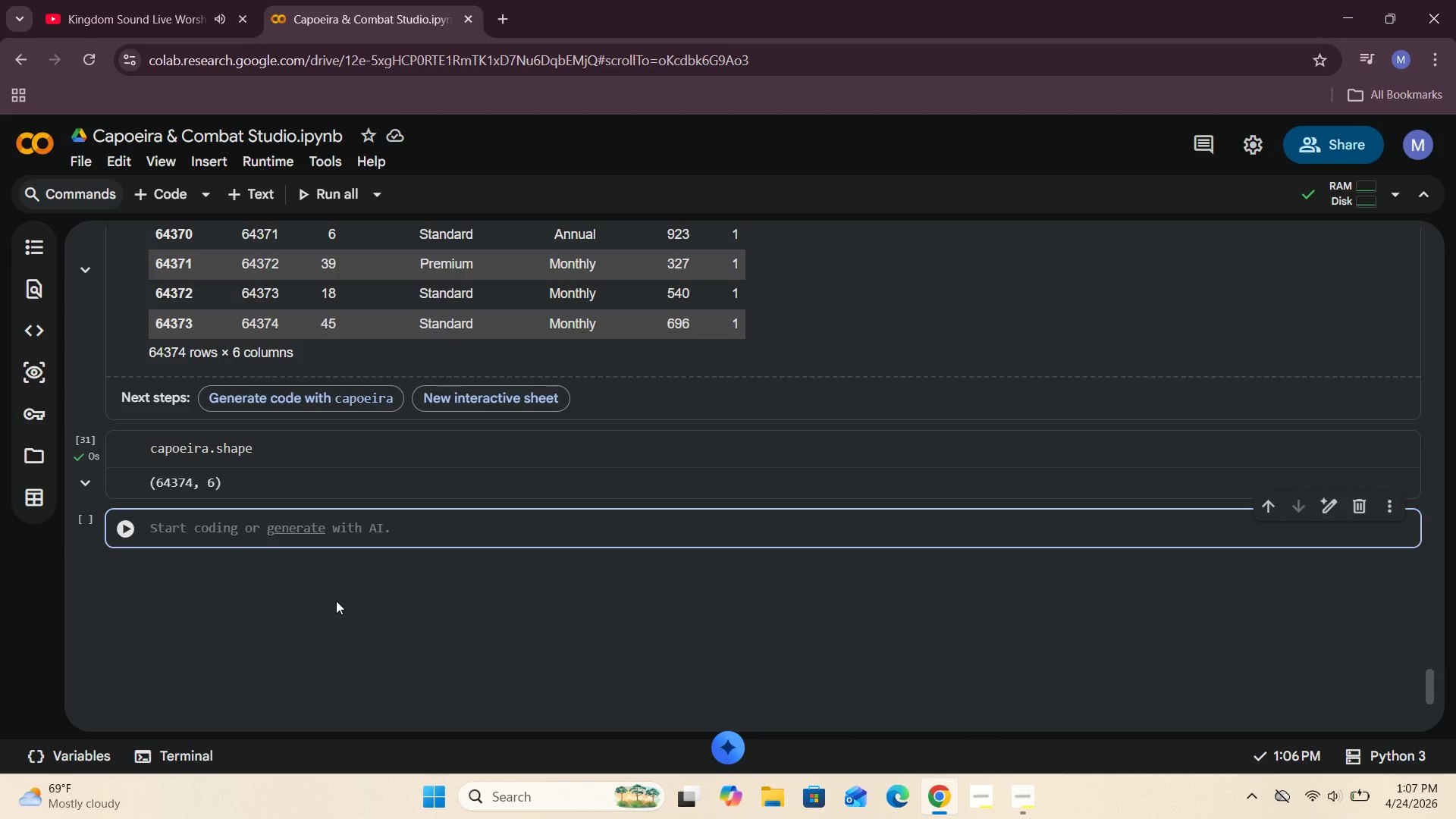 
wait(42.26)
 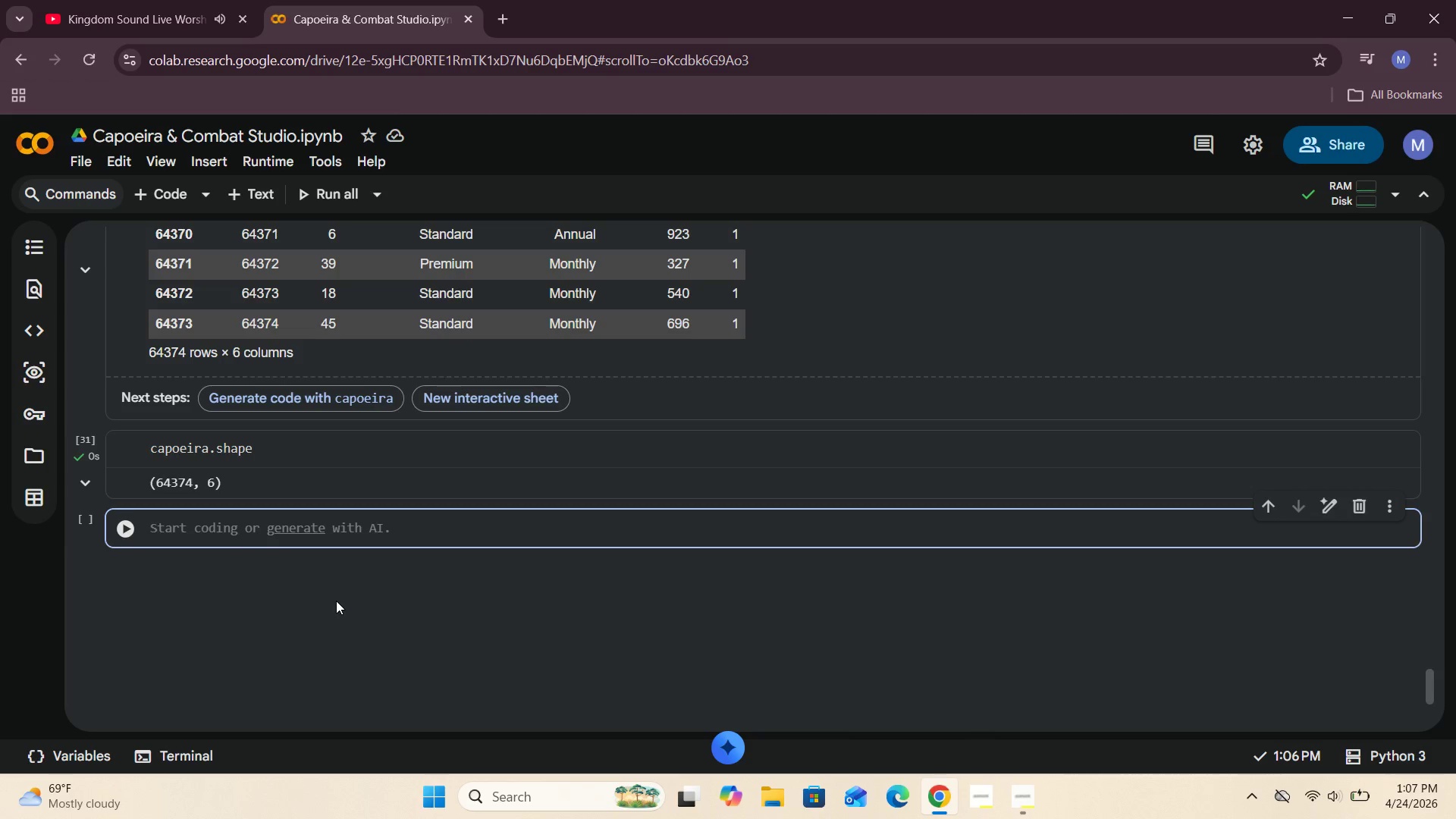 
left_click([286, 487])
 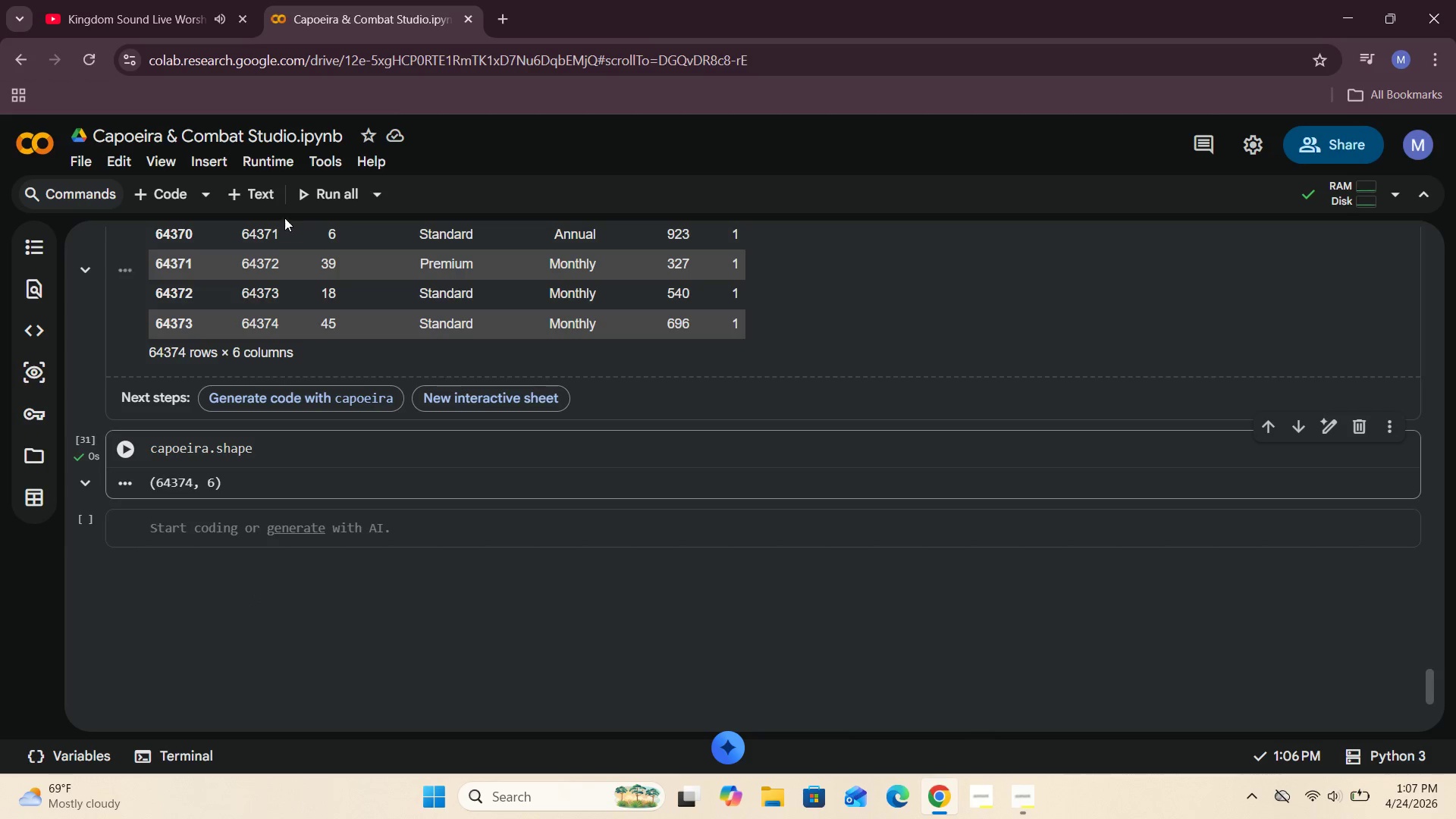 
left_click([248, 180])
 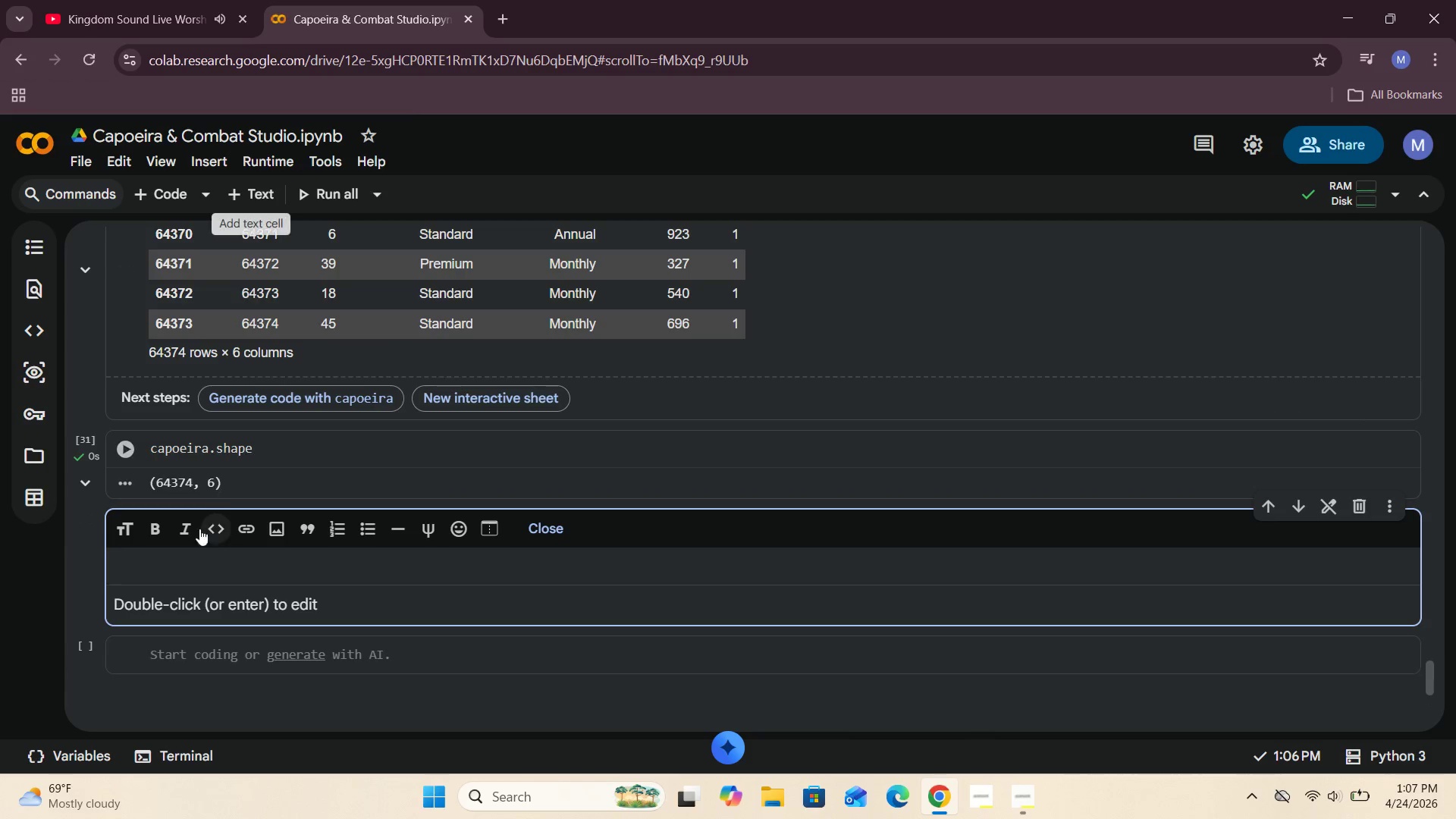 
left_click([188, 563])
 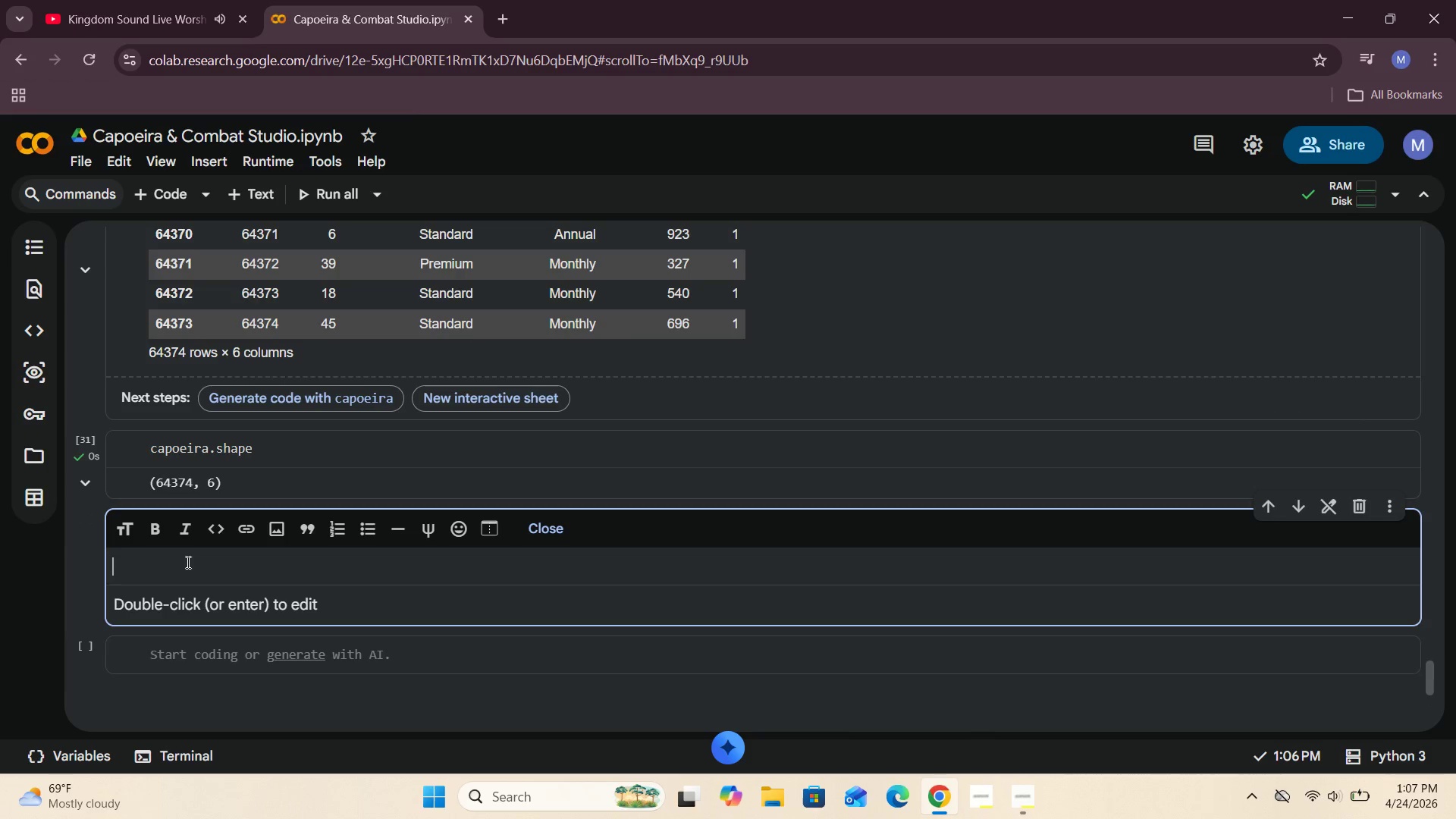 
type(We have to standardize out )
key(Backspace)
key(Backspace)
type(r text fi)
key(Backspace)
type(ields )
 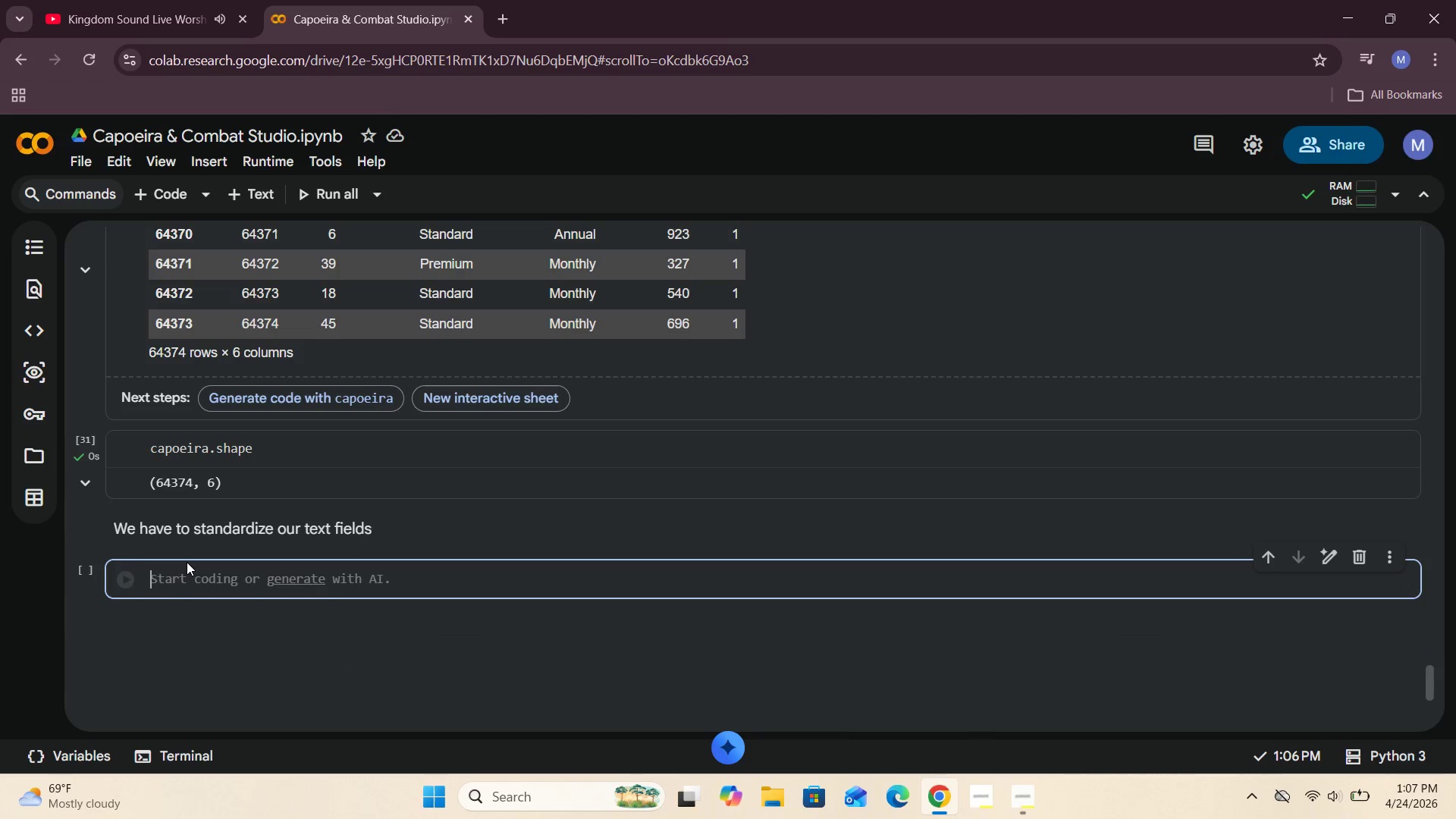 
key(Shift+Enter)
 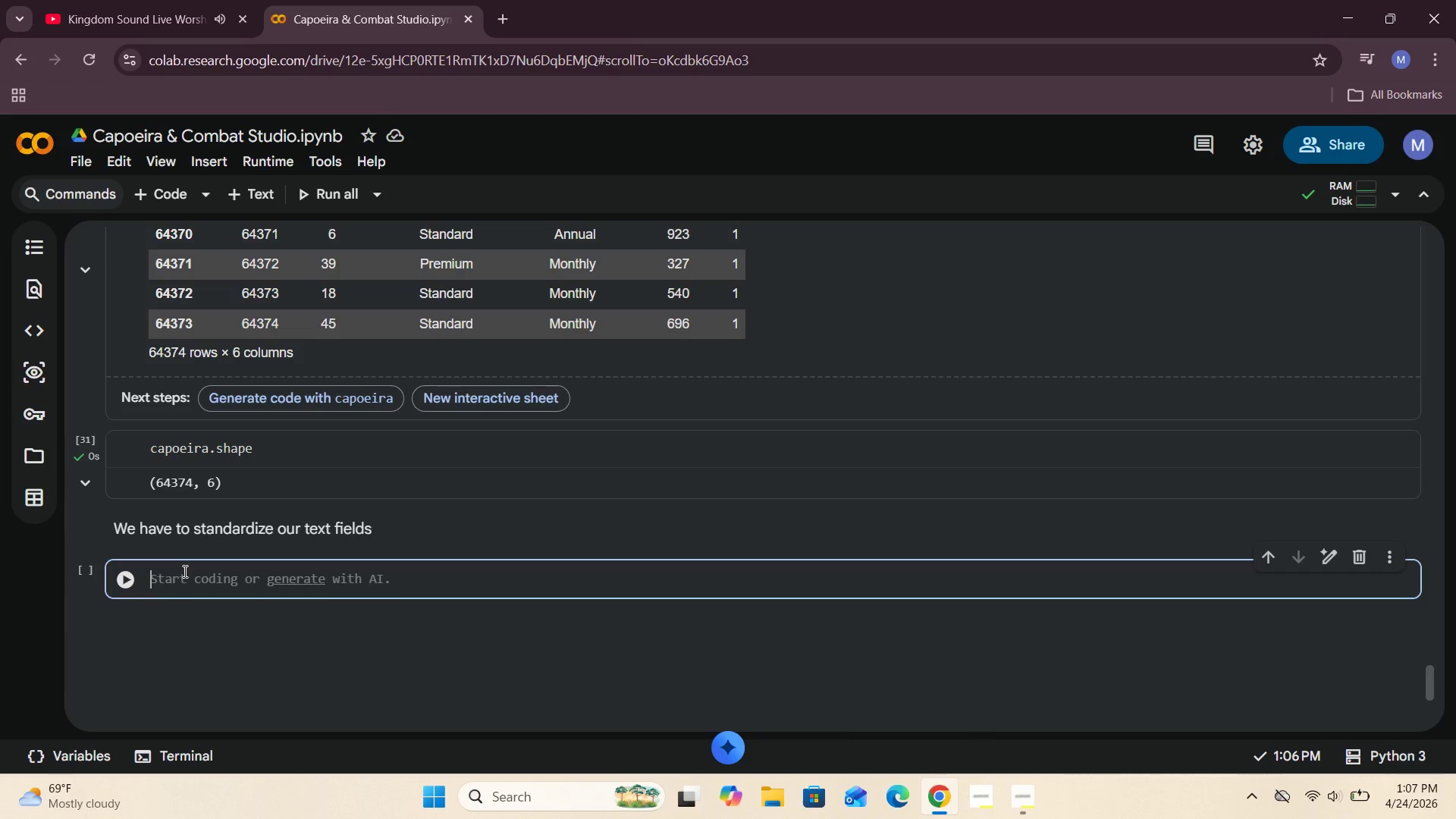 
left_click([183, 577])
 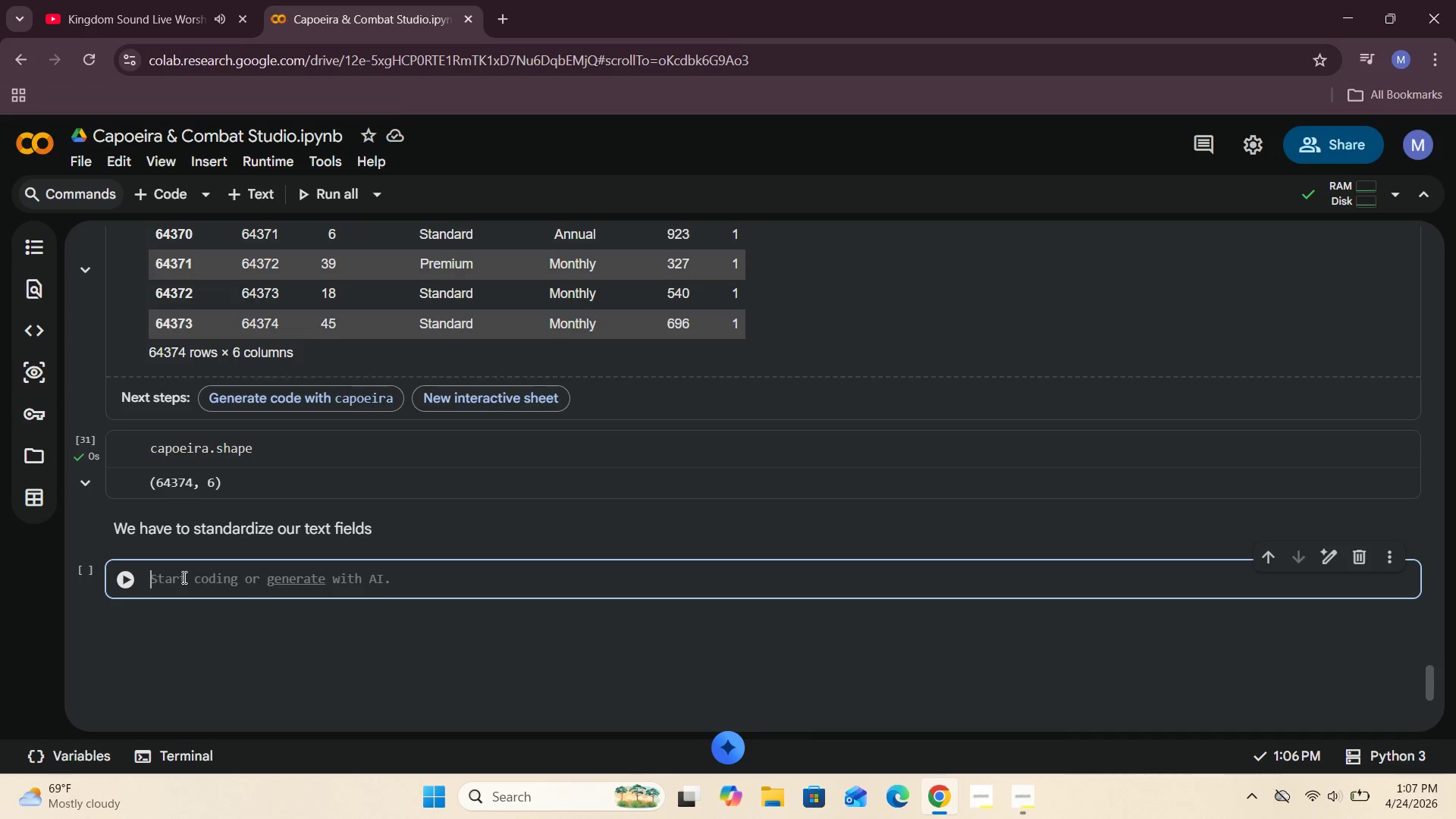 
type(for col in ["Subscriptin Type)
 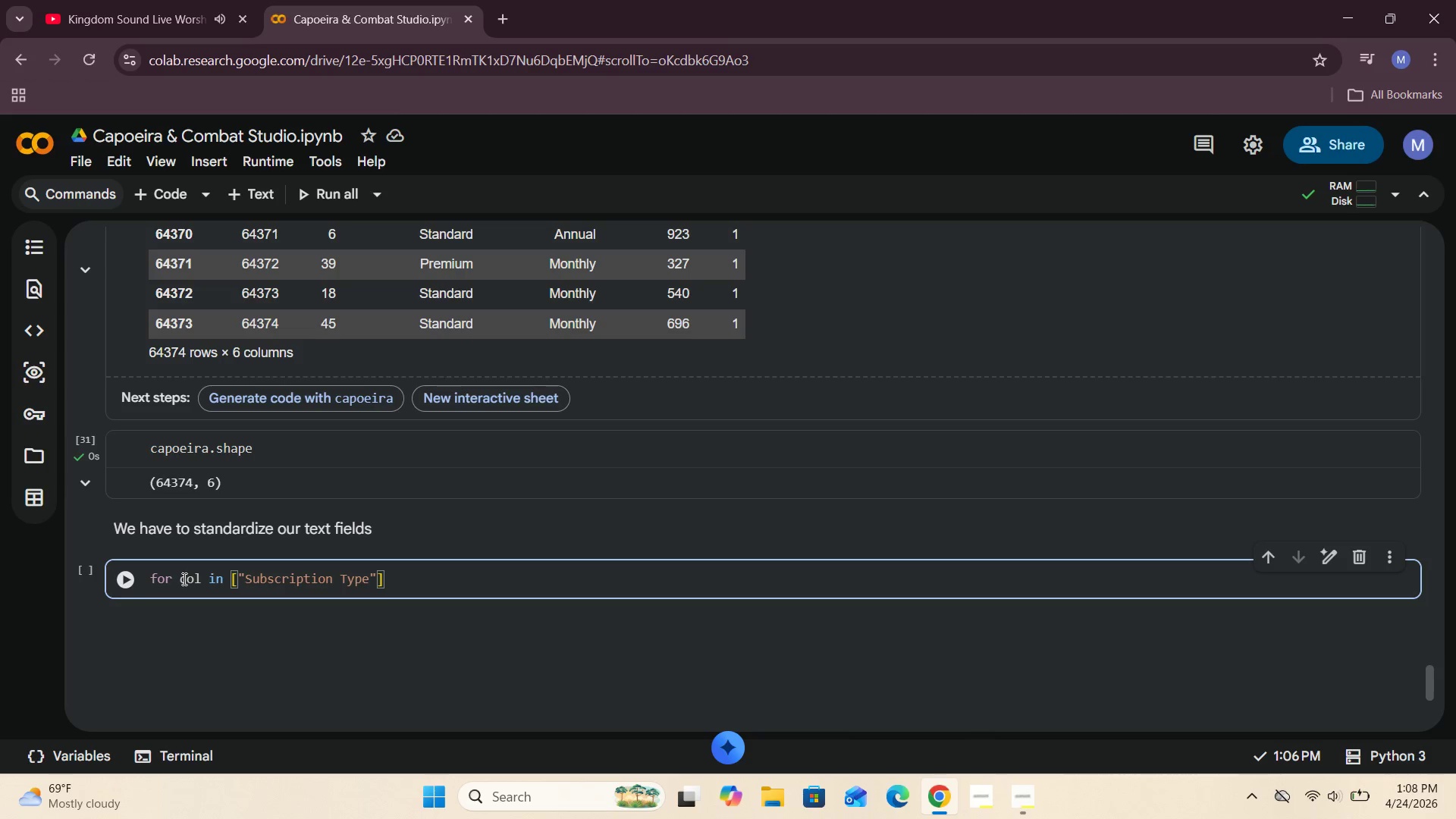 
key(ArrowRight)
 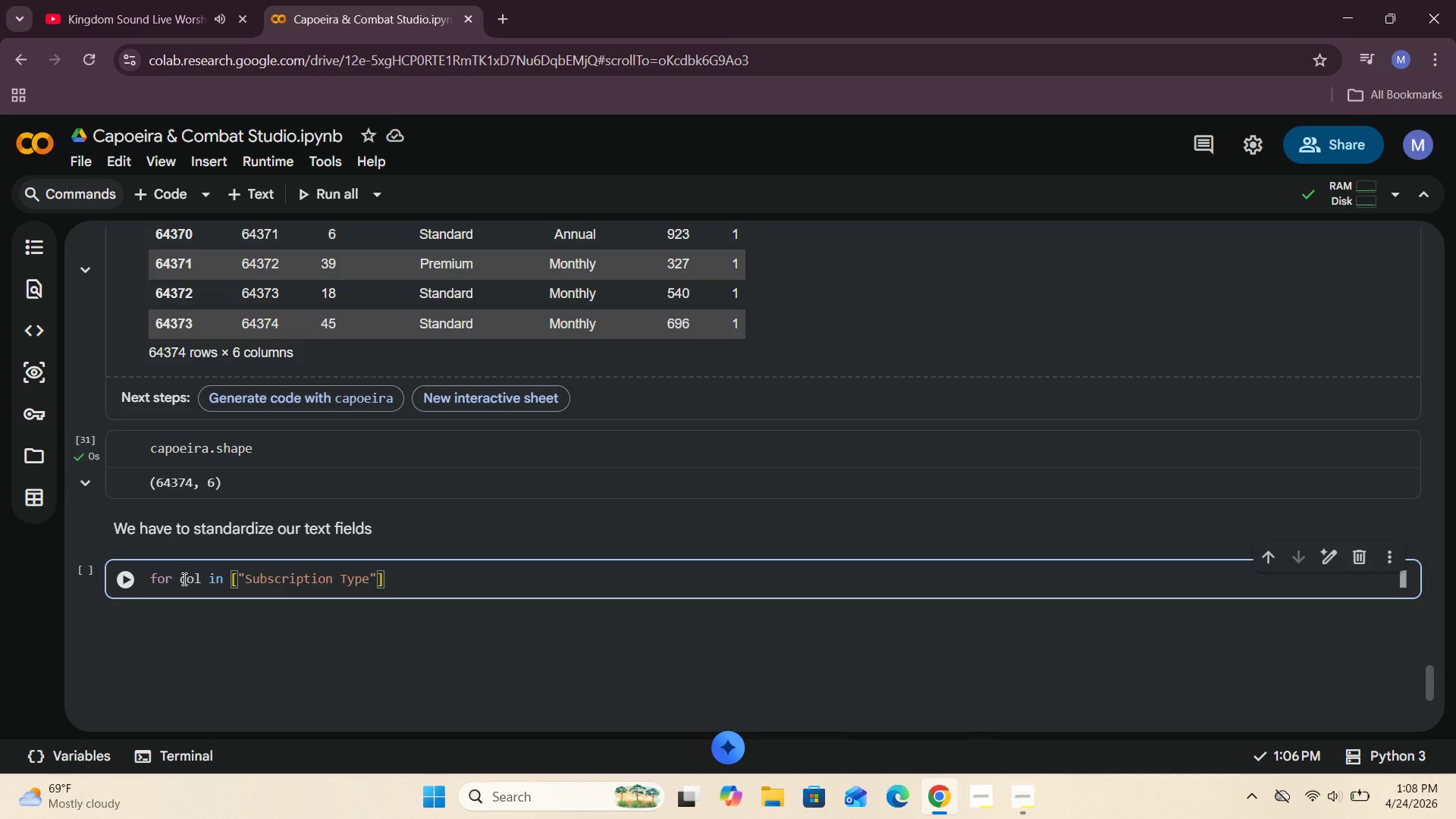 
key(Comma)
 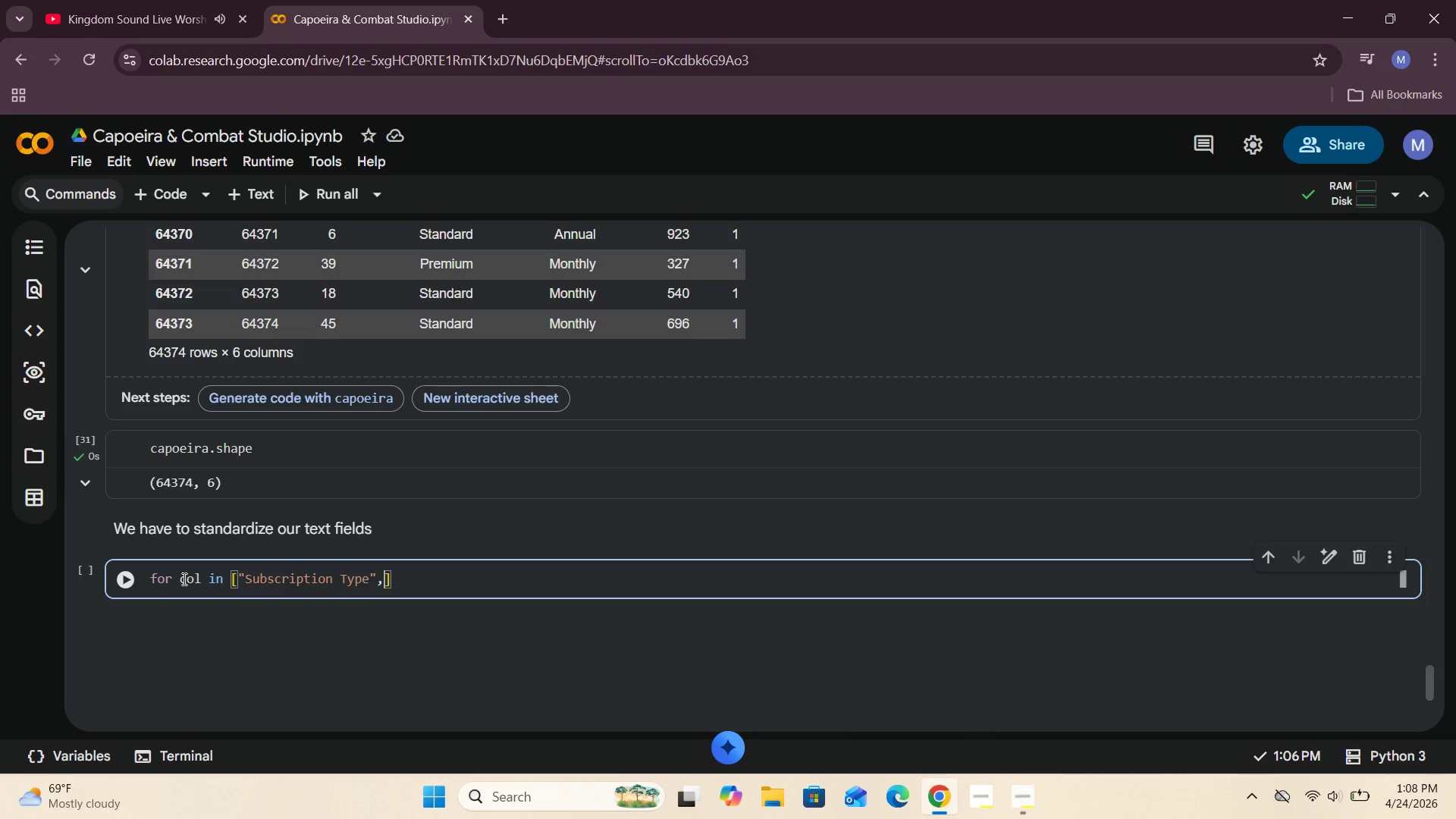 
key(Space)
 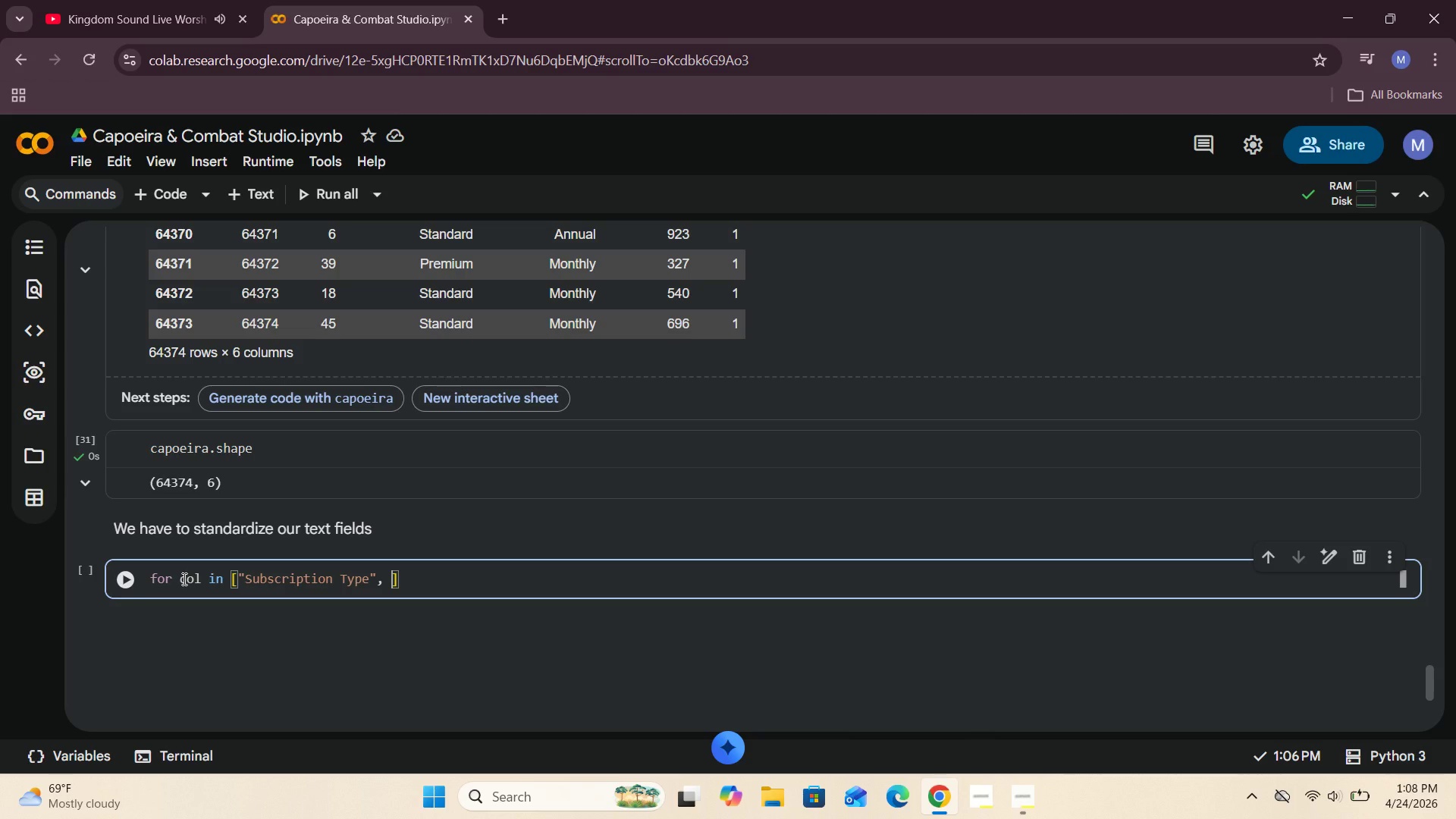 
key(Shift+Quote)
 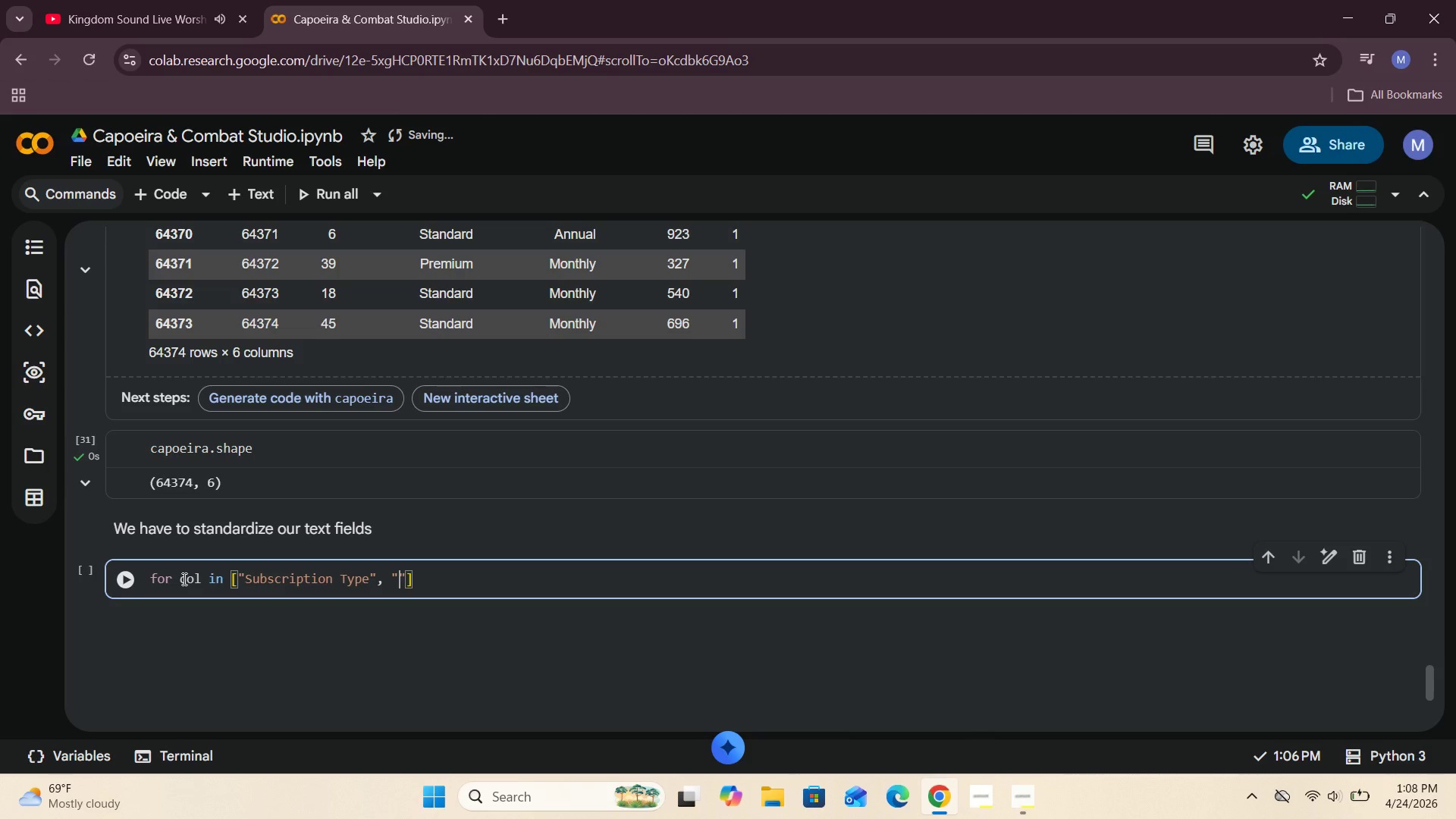 
type(Contract Length)
 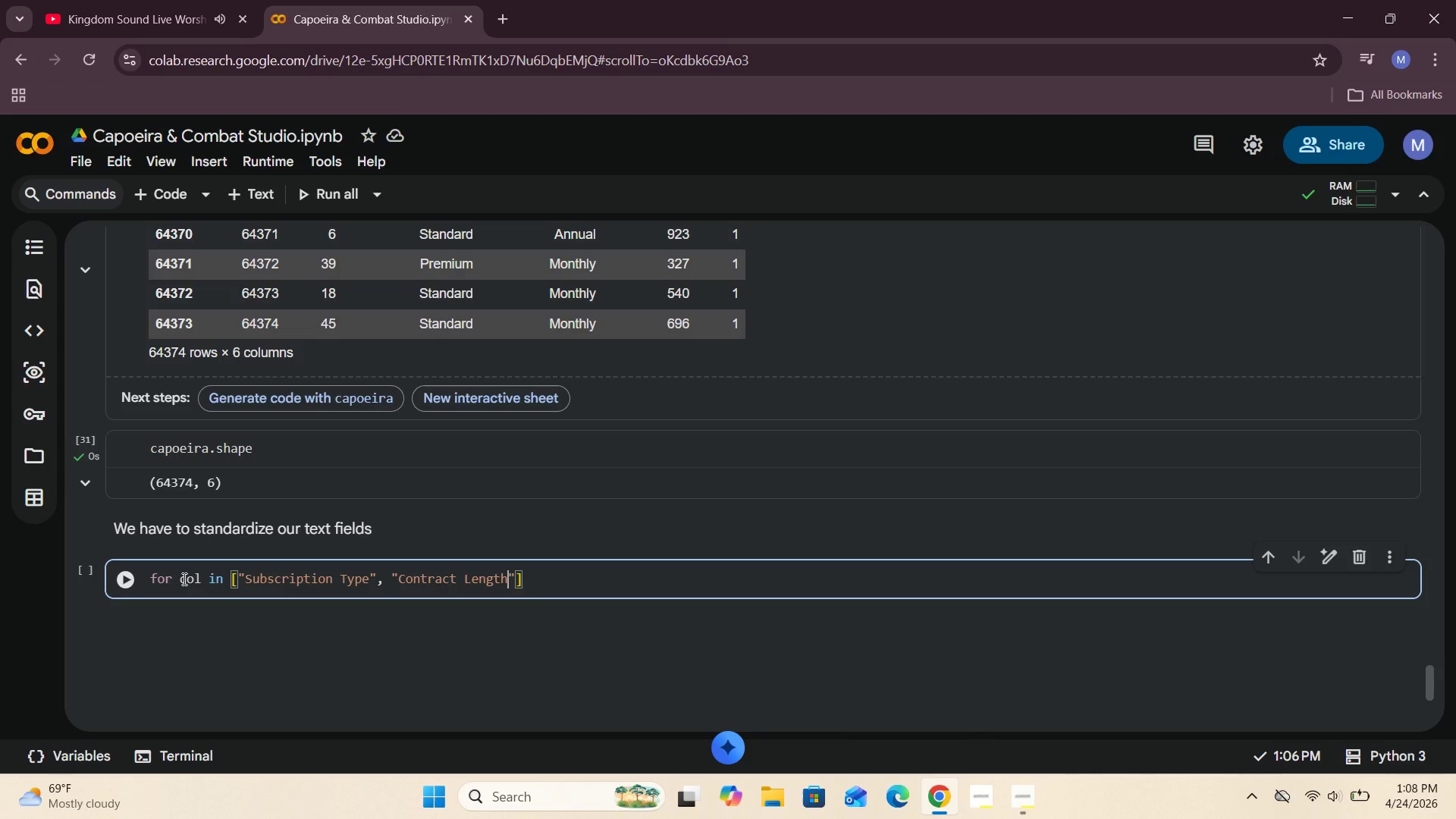 
key(ArrowRight)
 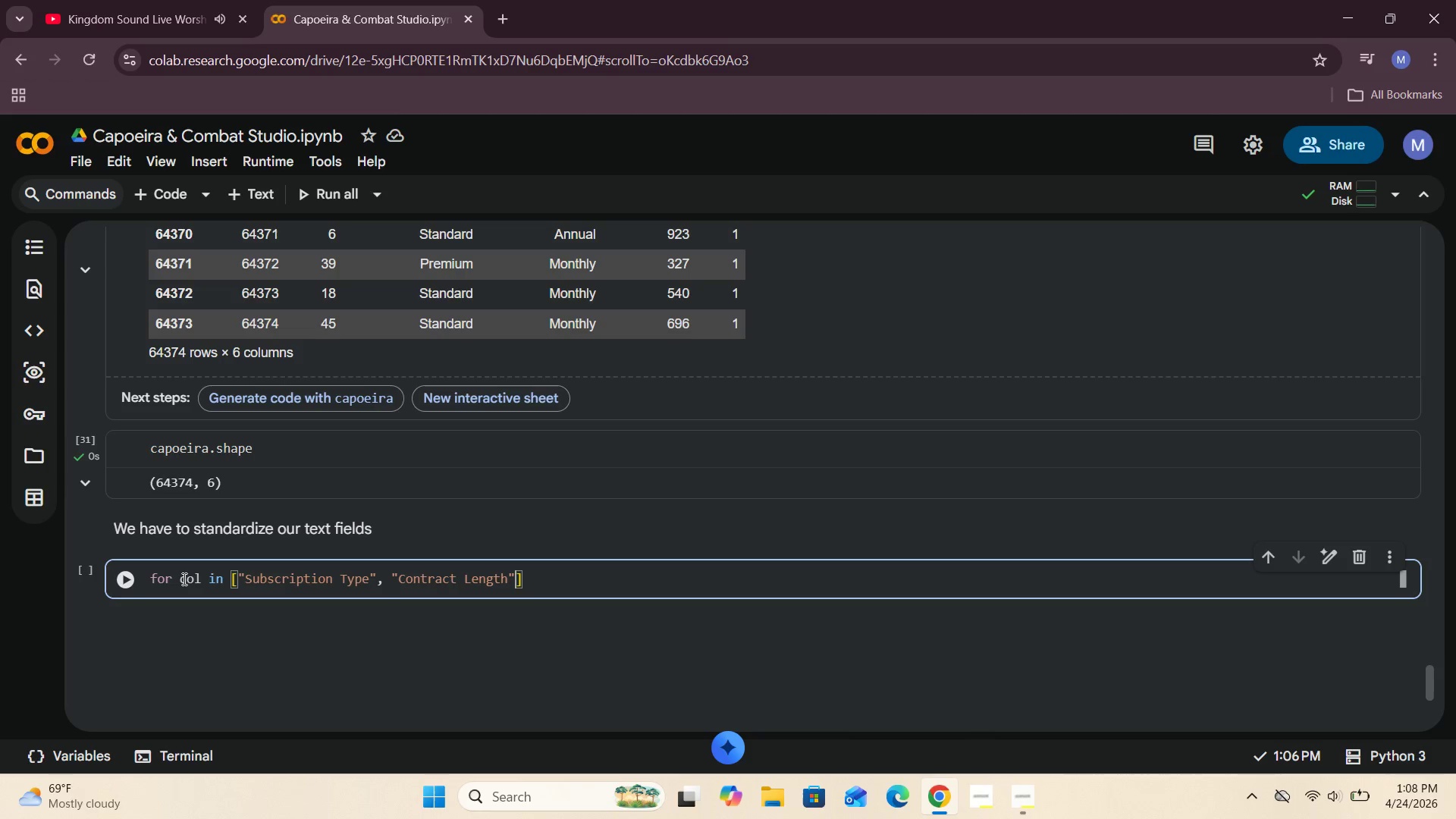 
type(, "Churn)
 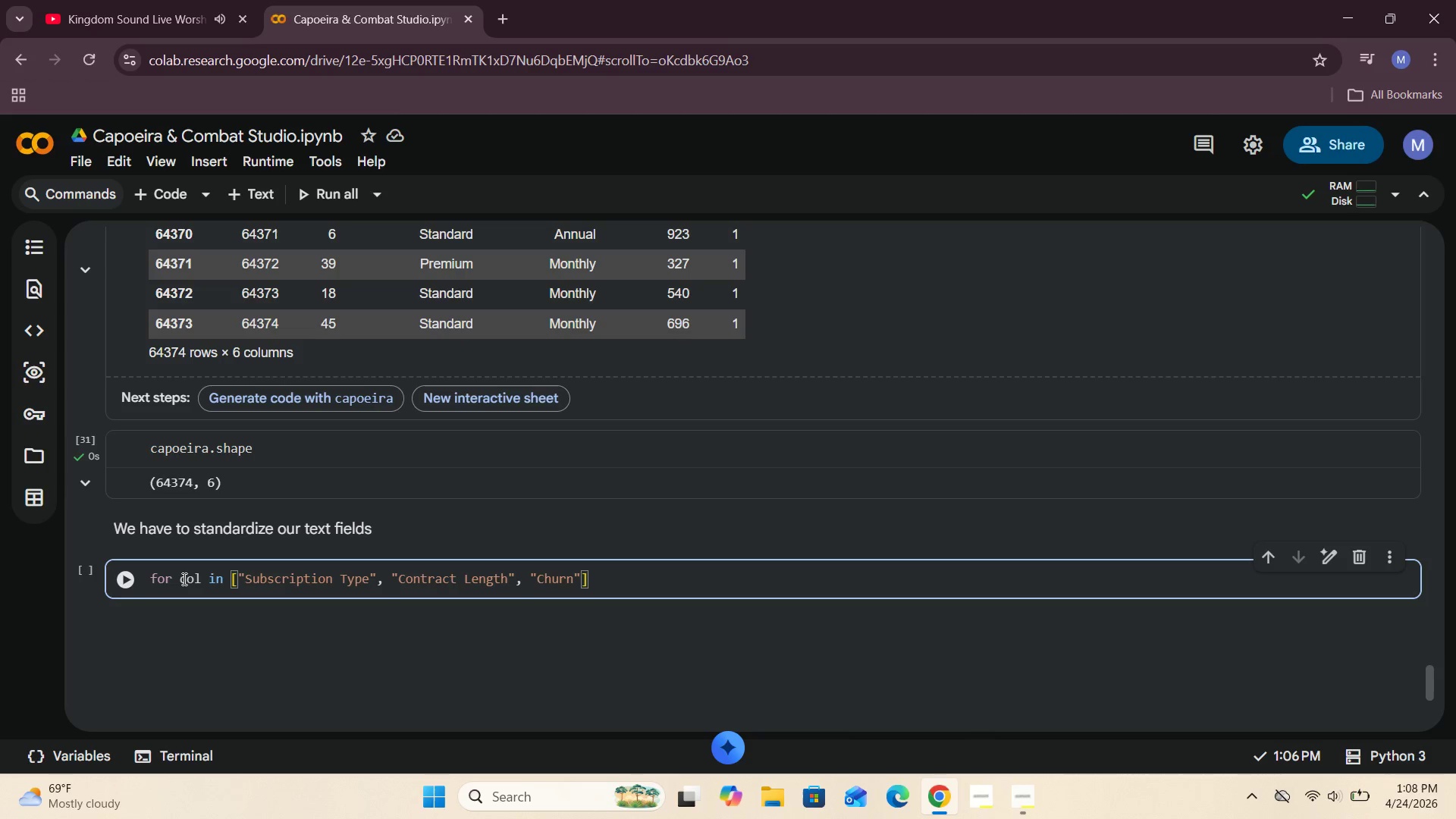 
key(ArrowRight)
 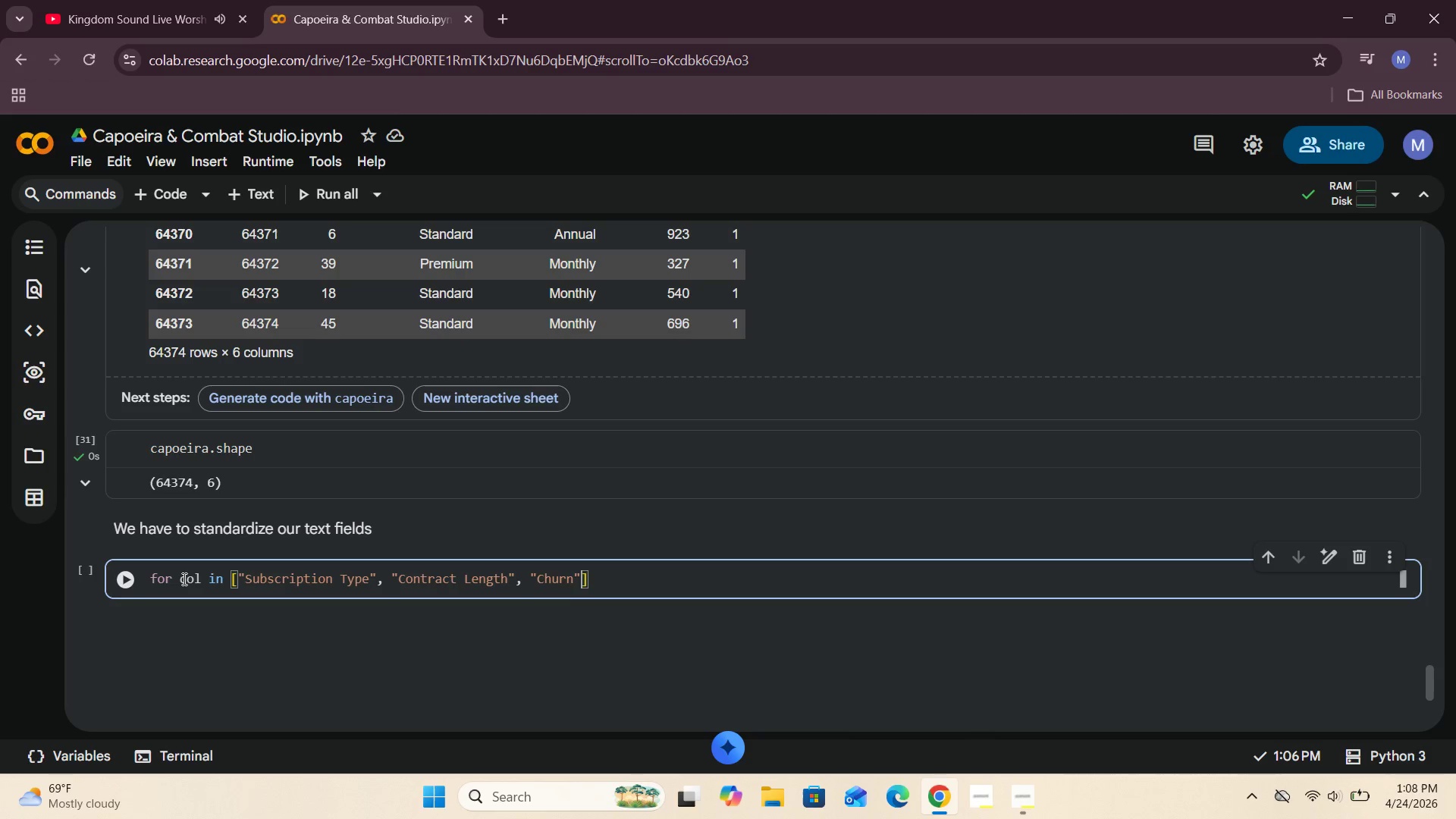 
key(ArrowRight)
 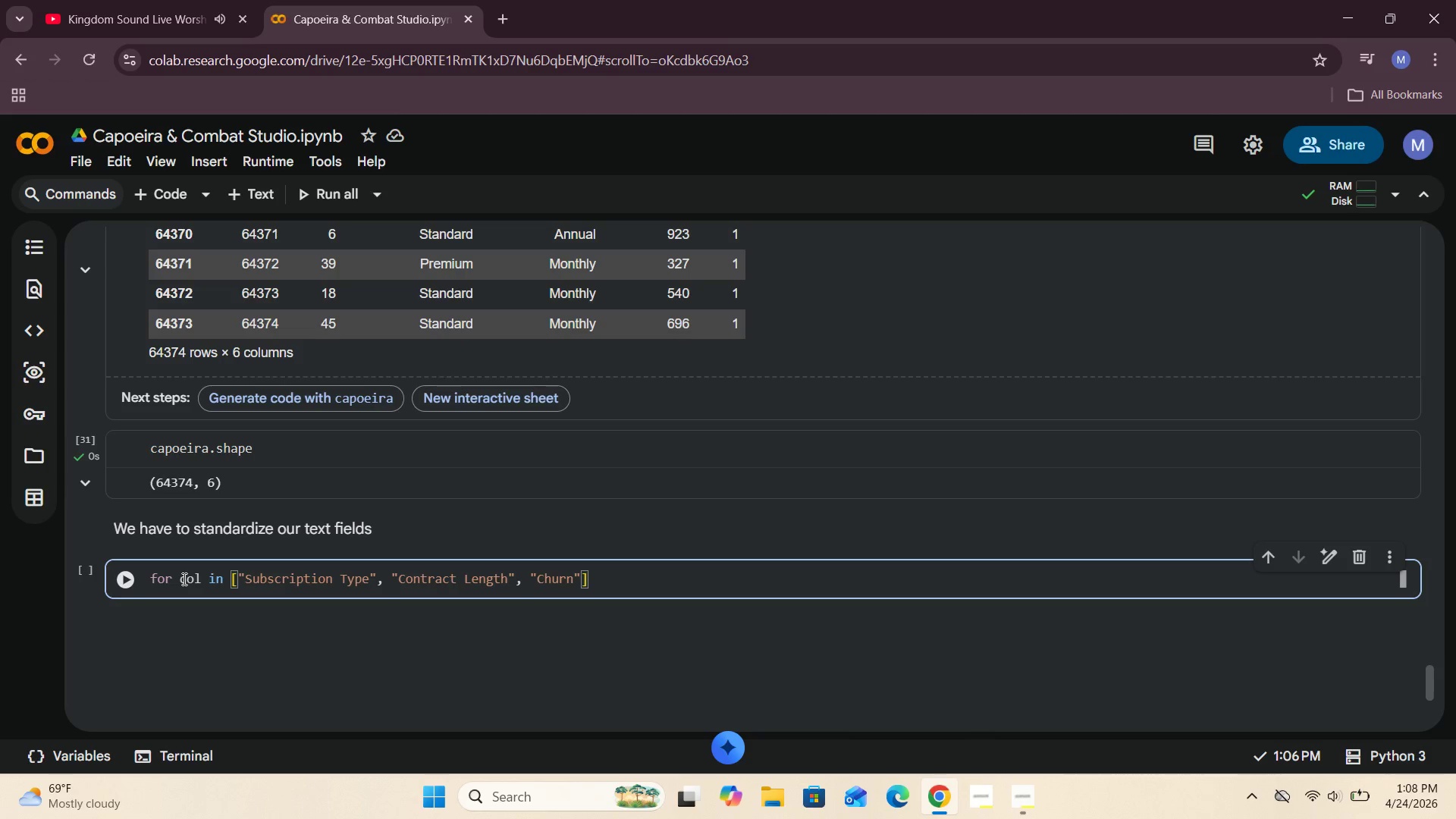 
key(Shift+Semicolon)
 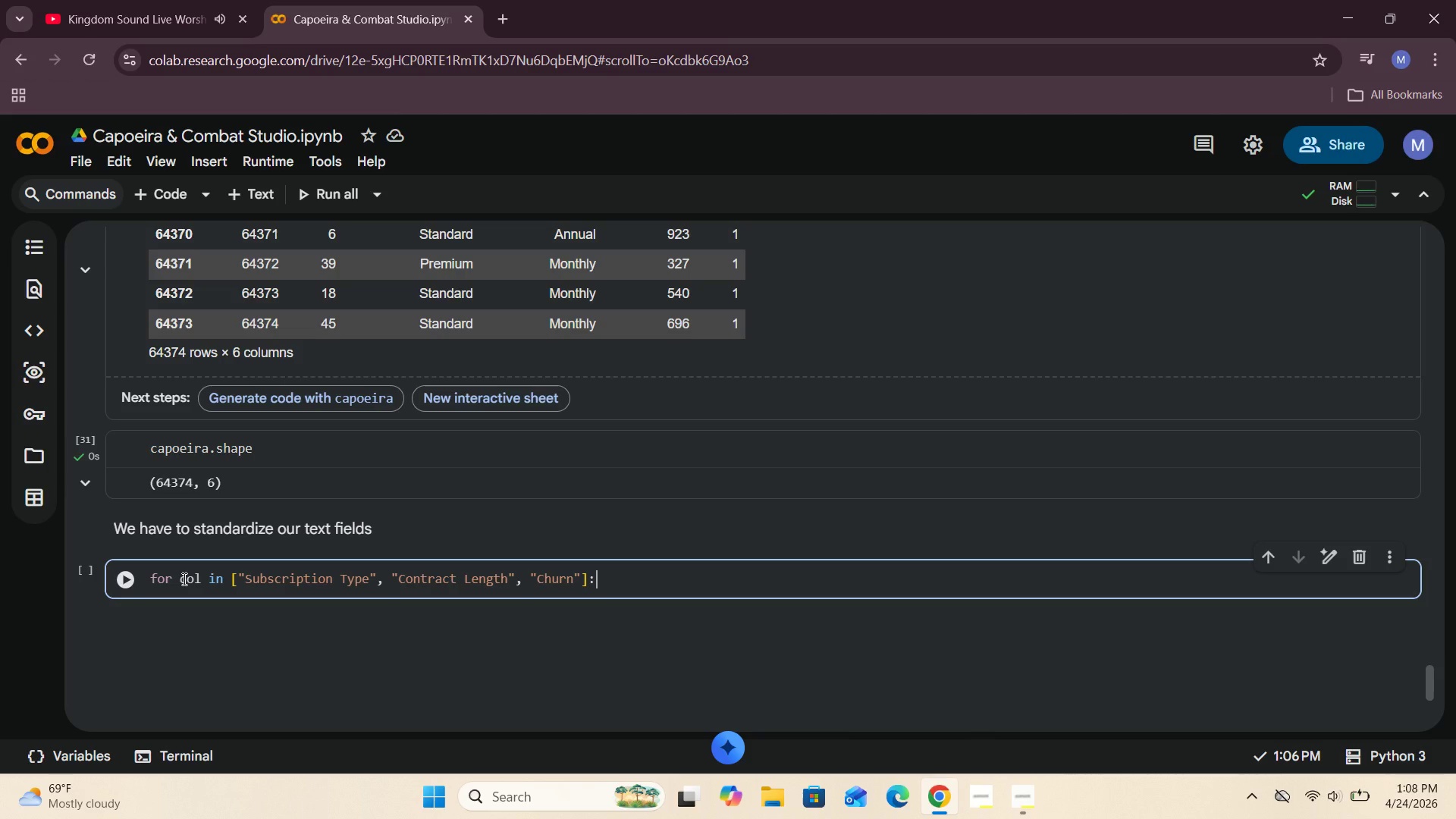 
wait(7.05)
 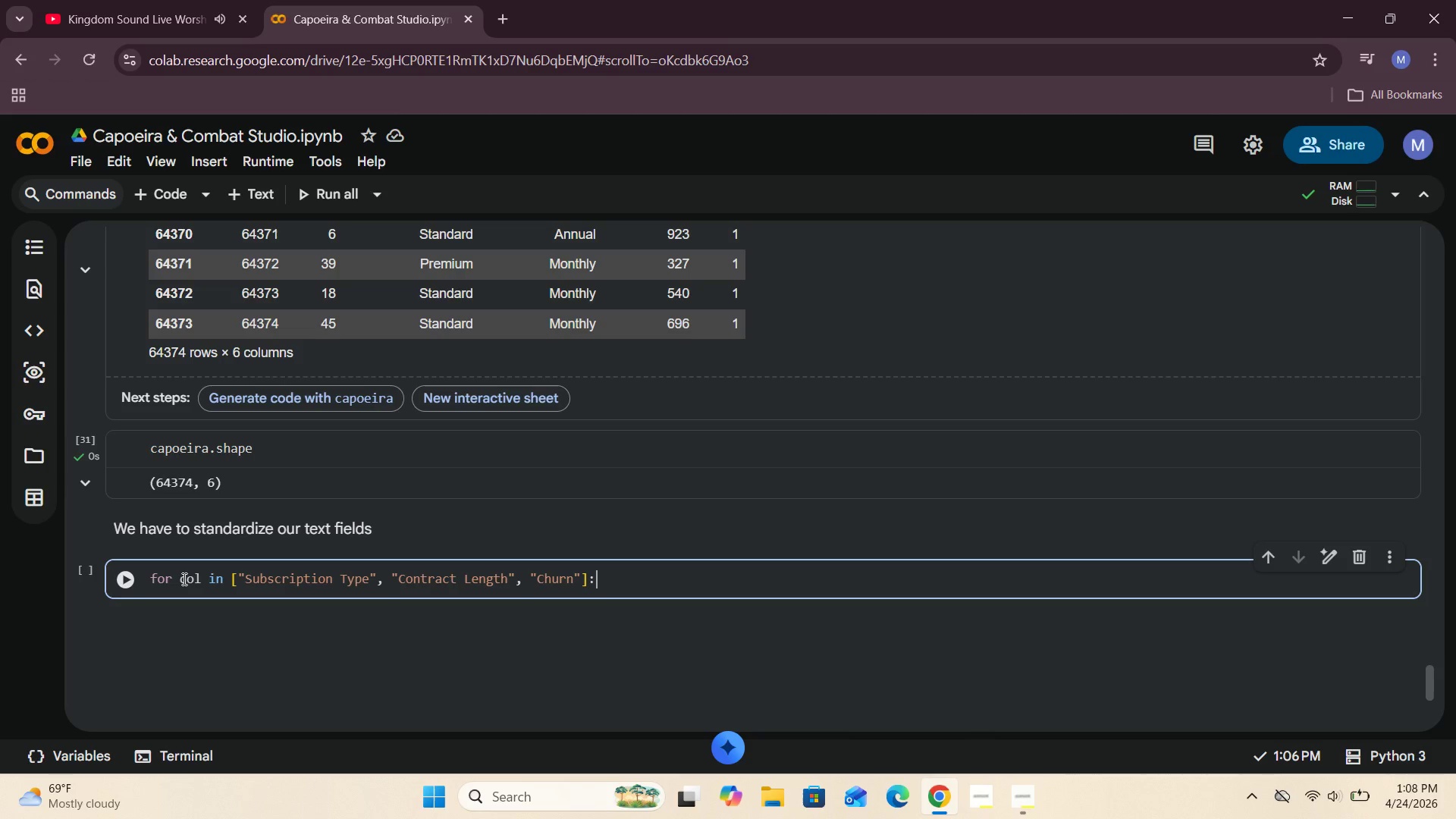 
key(Enter)
 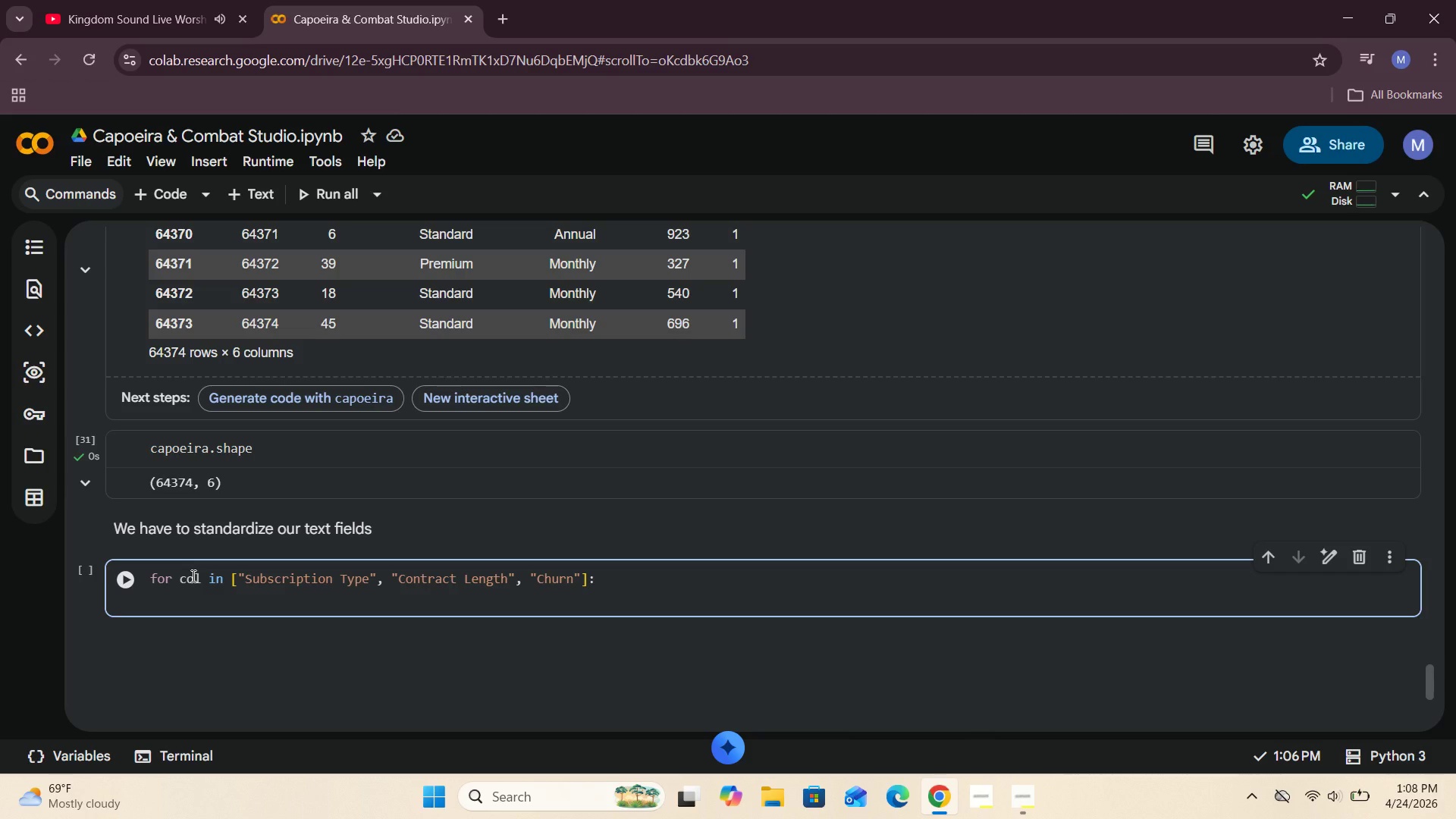 
type(  capoeira)
 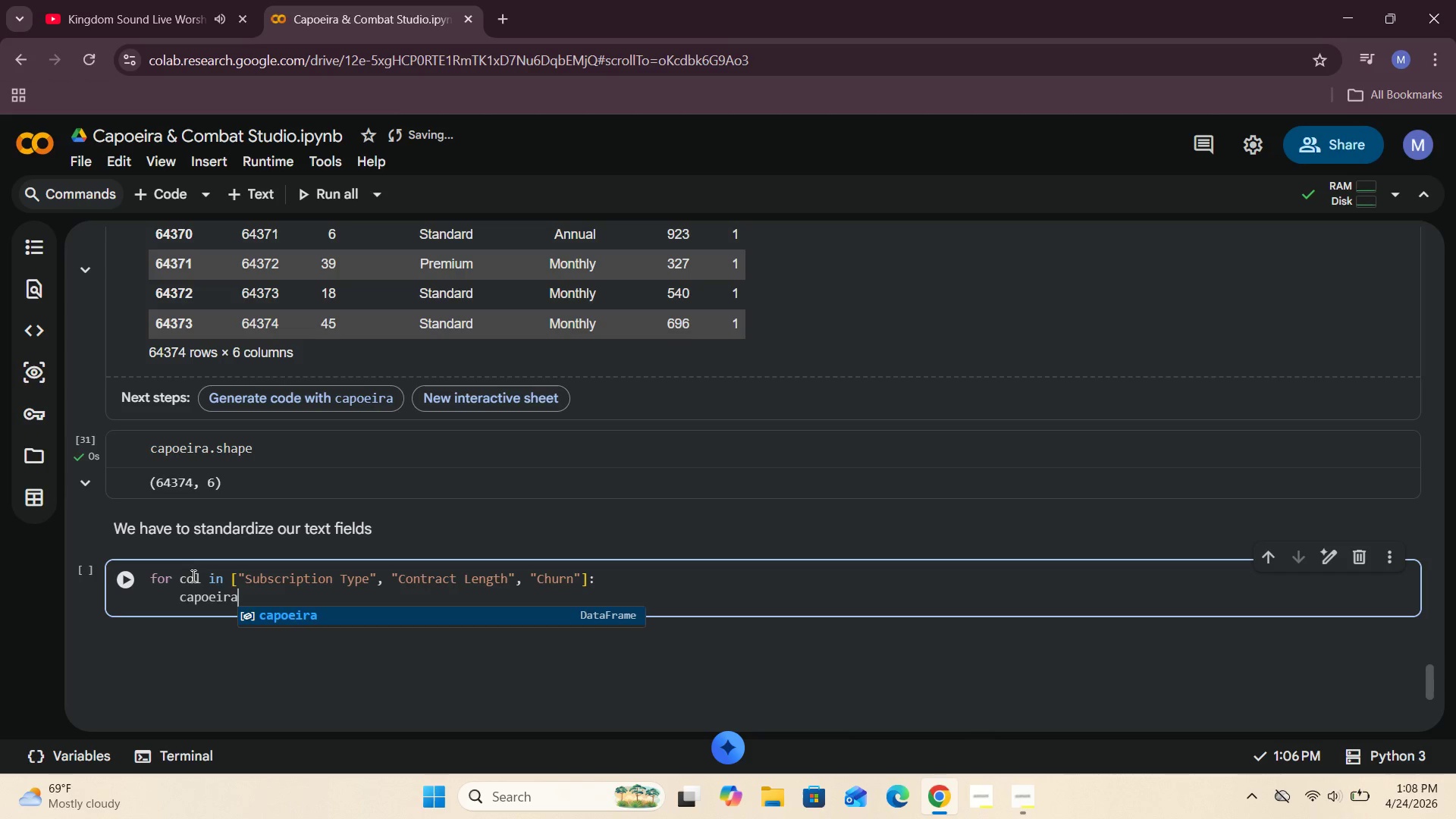 
type([cols)
 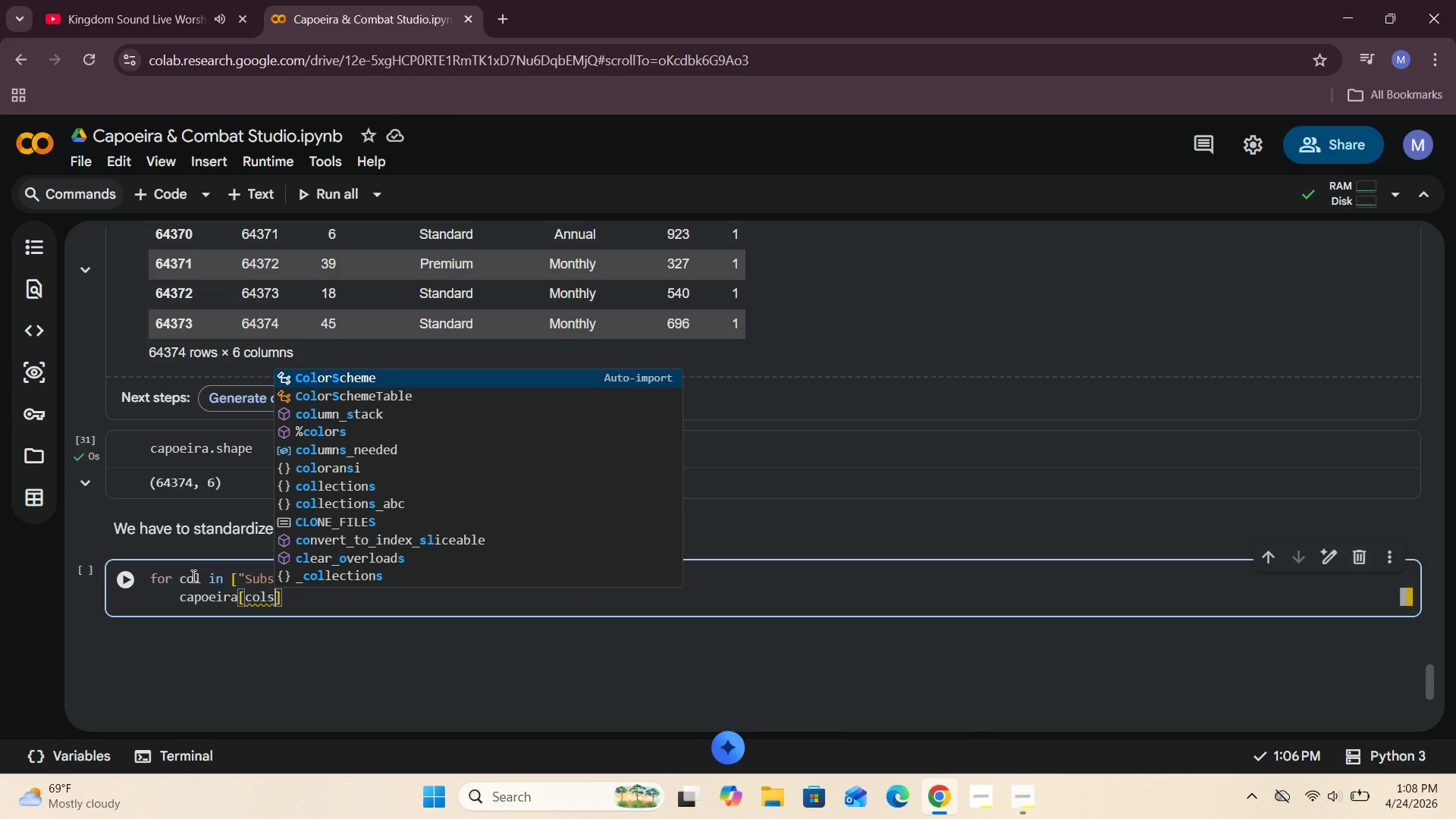 
key(ArrowRight)
 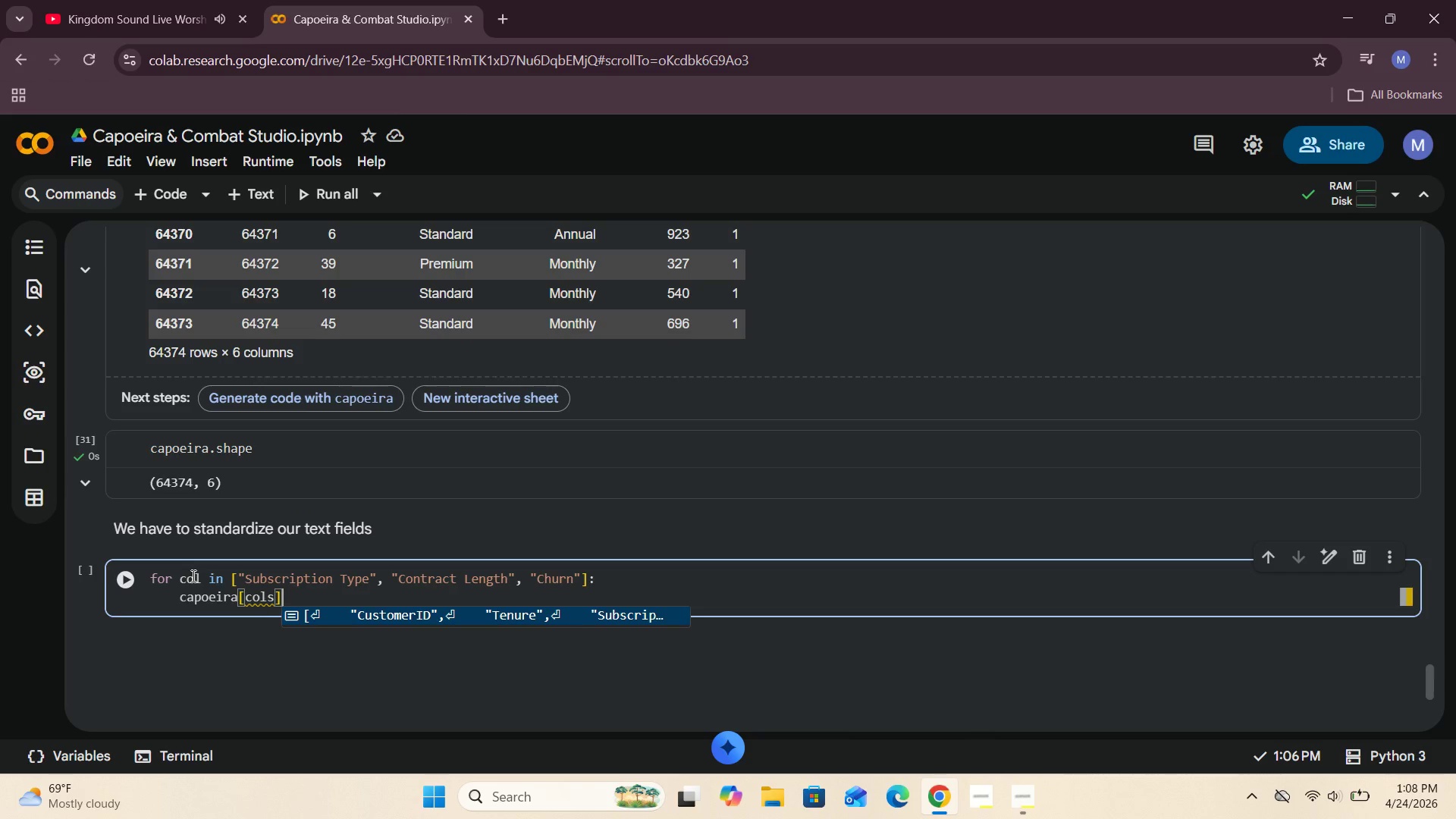 
type( = ca)
 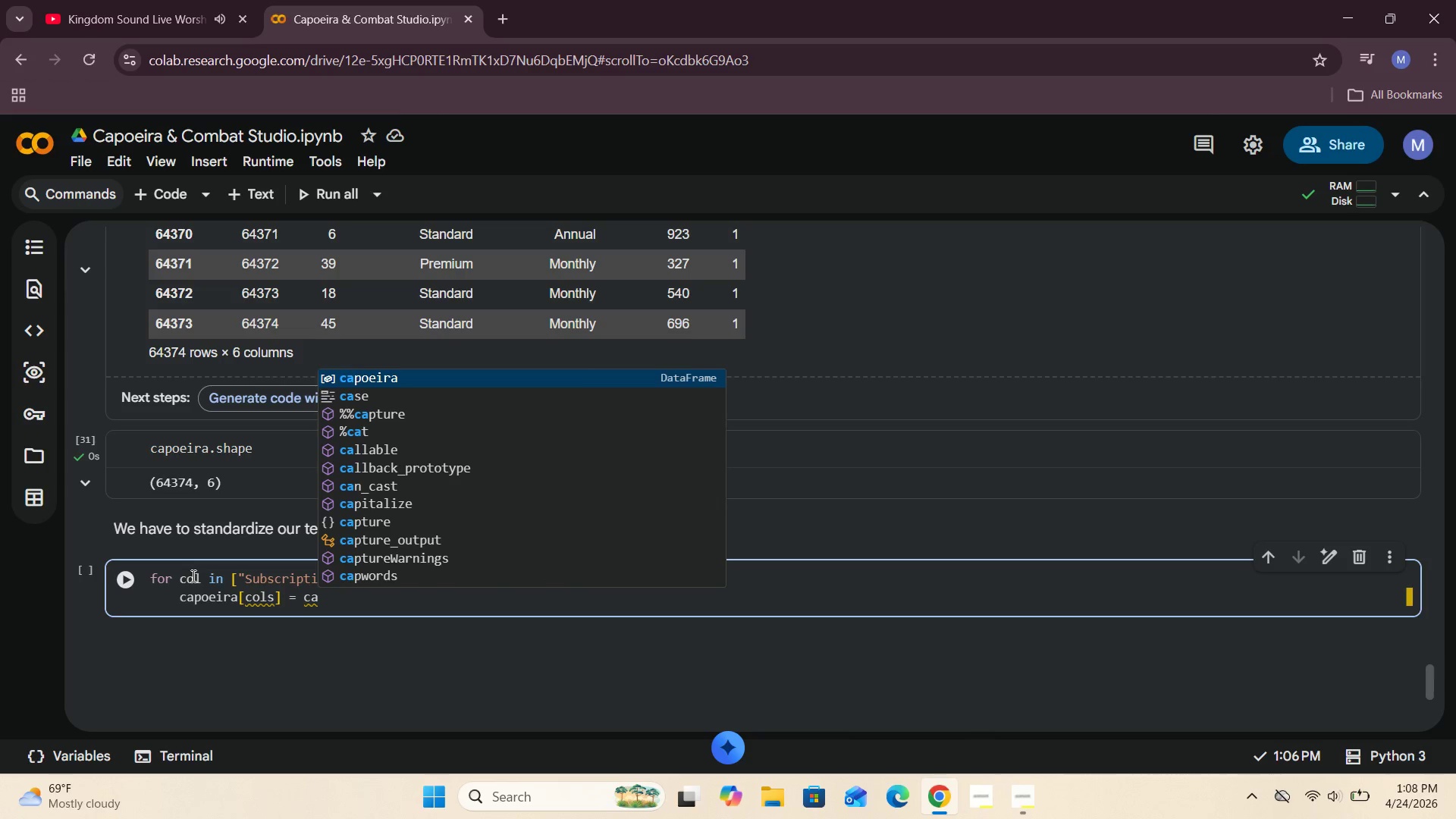 
key(ArrowLeft)
 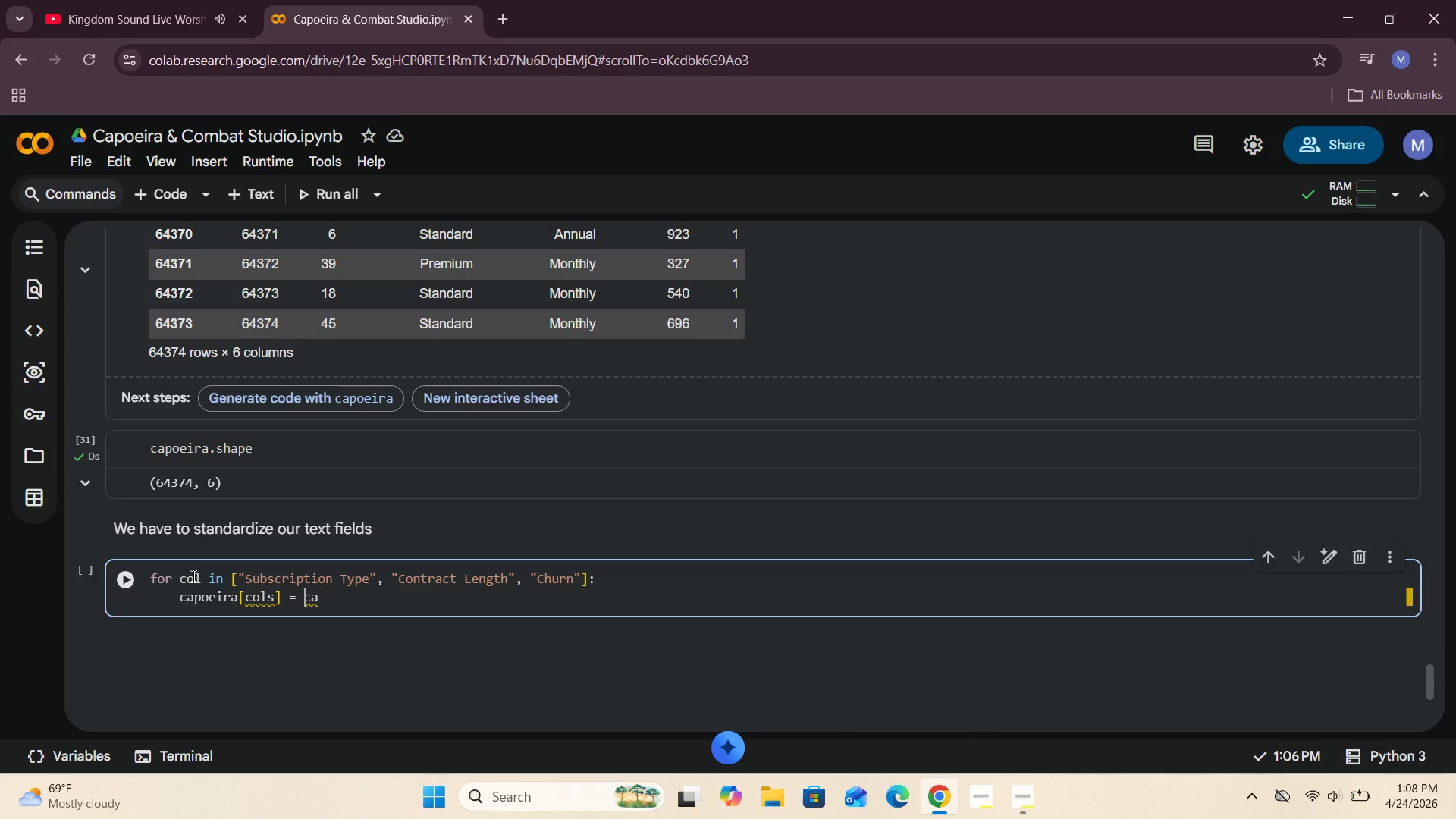 
key(ArrowLeft)
 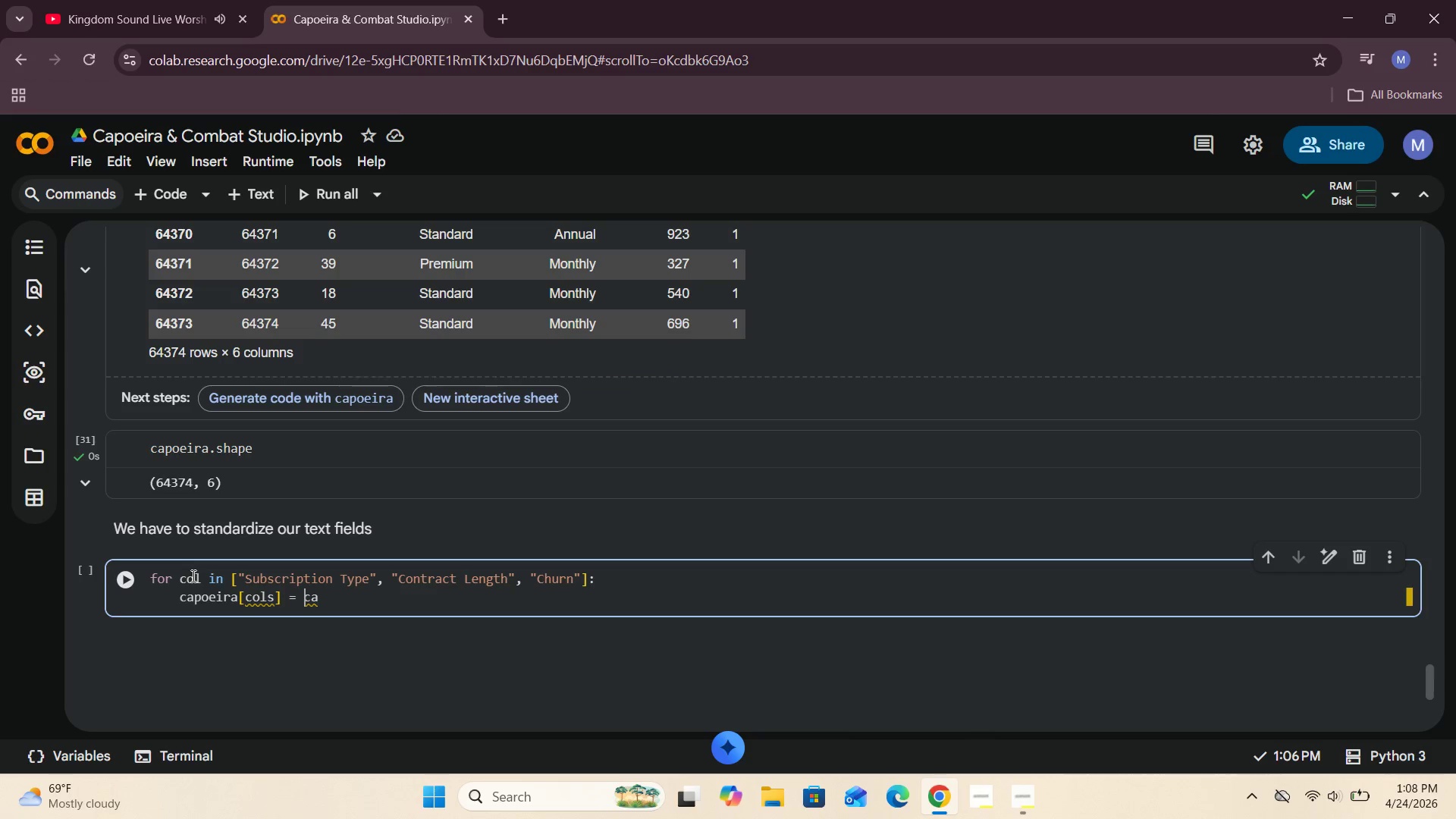 
key(ArrowLeft)
 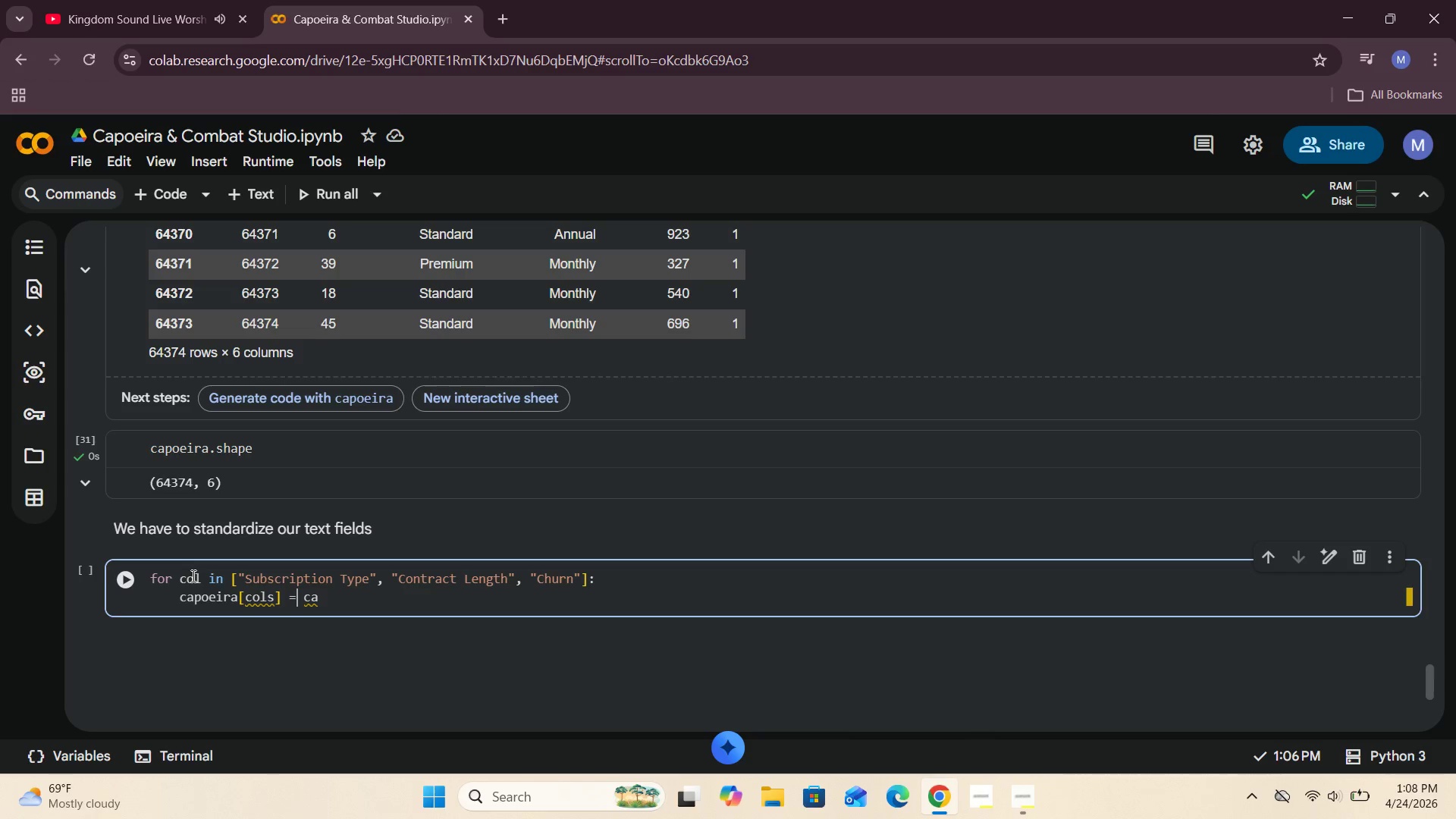 
key(ArrowLeft)
 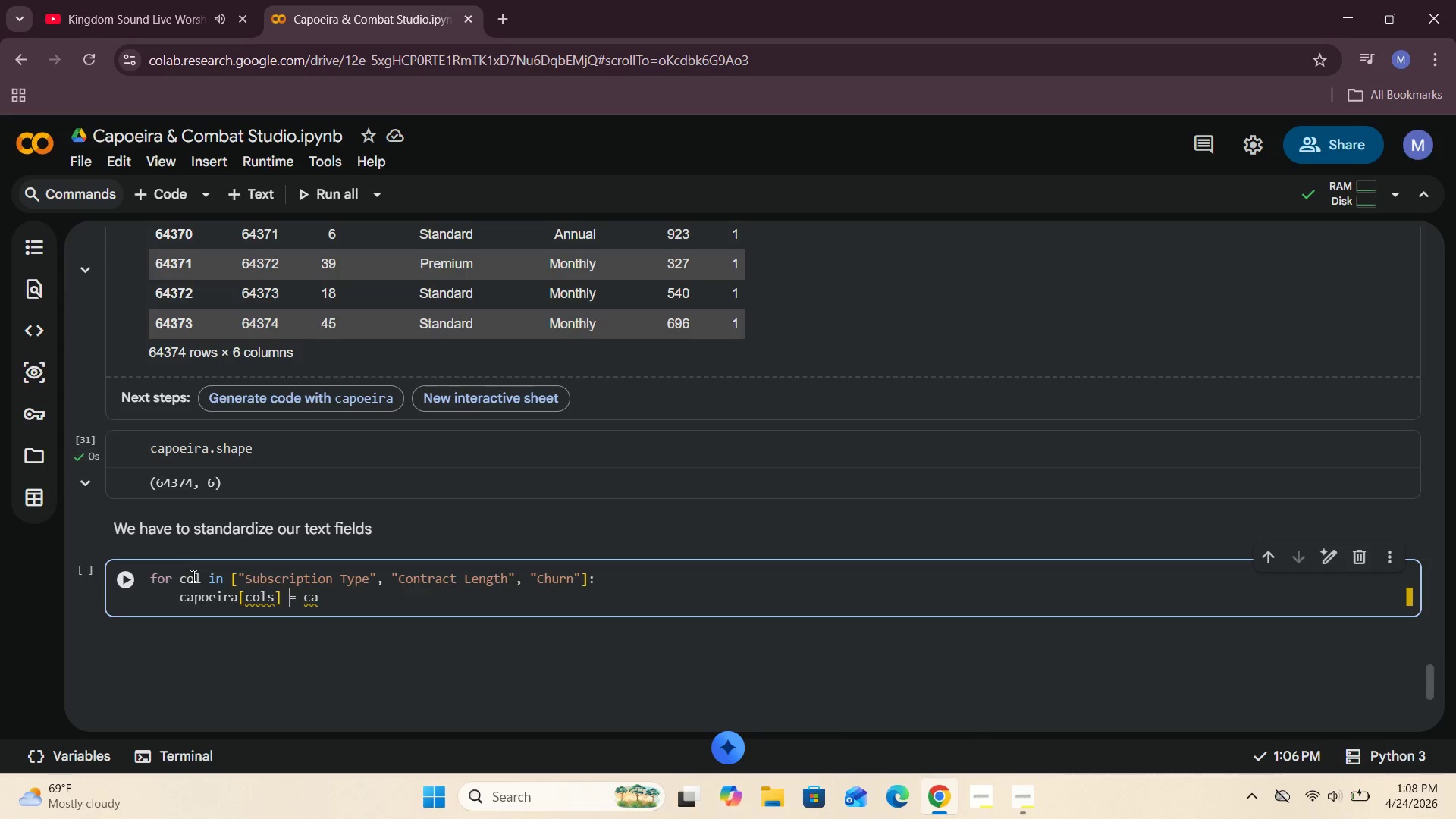 
key(ArrowLeft)
 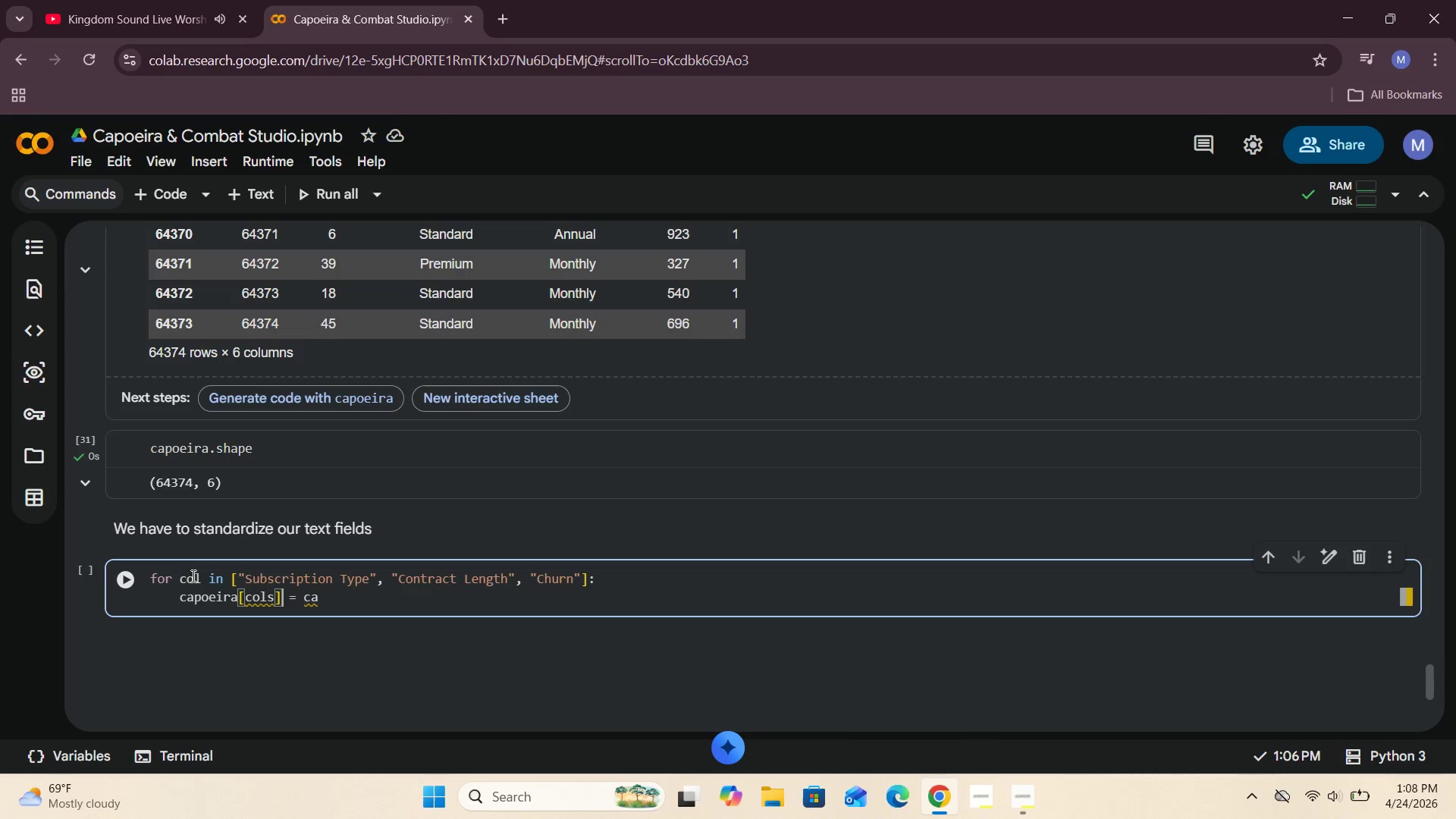 
key(ArrowLeft)
 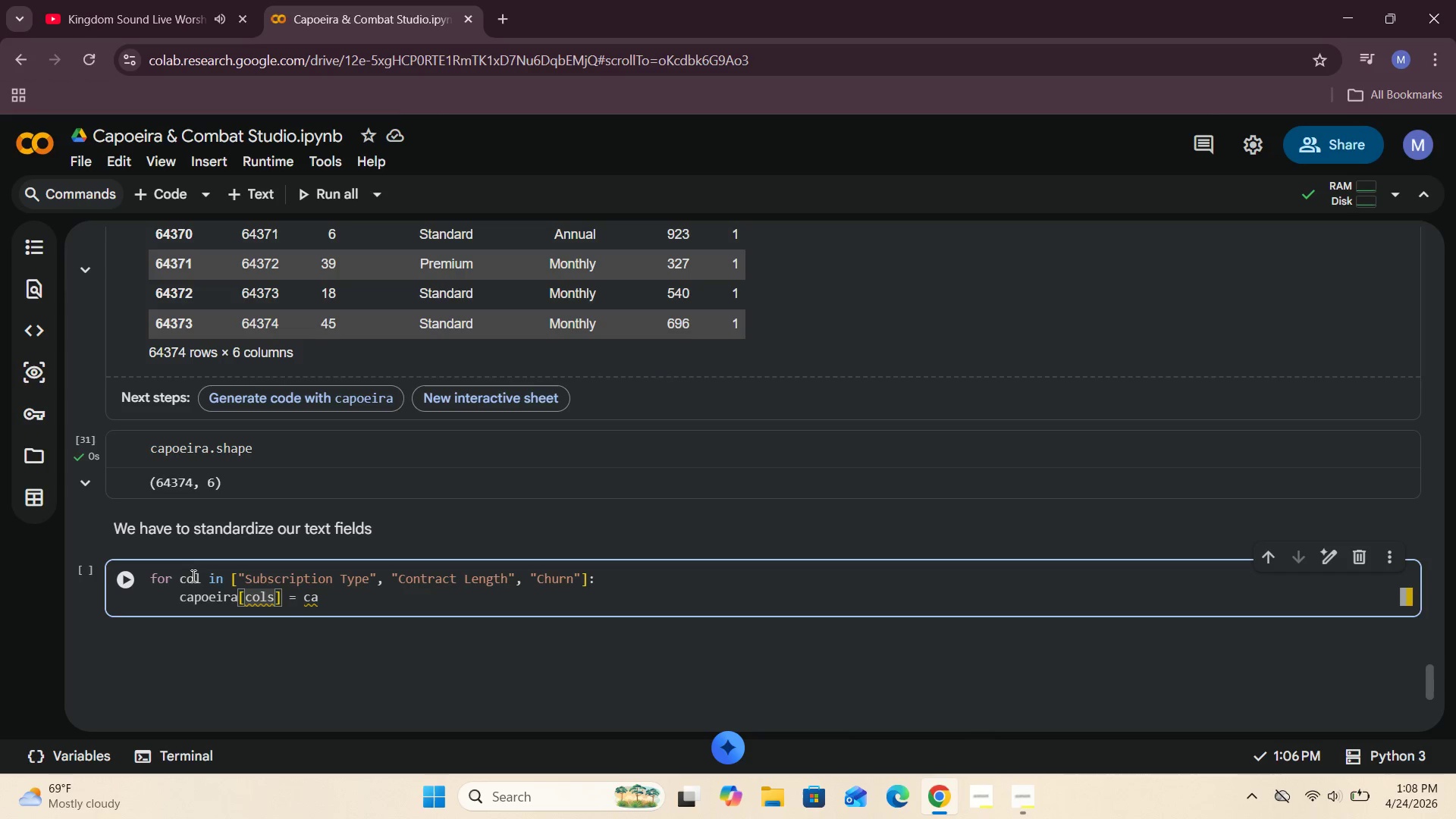 
key(Backspace)
 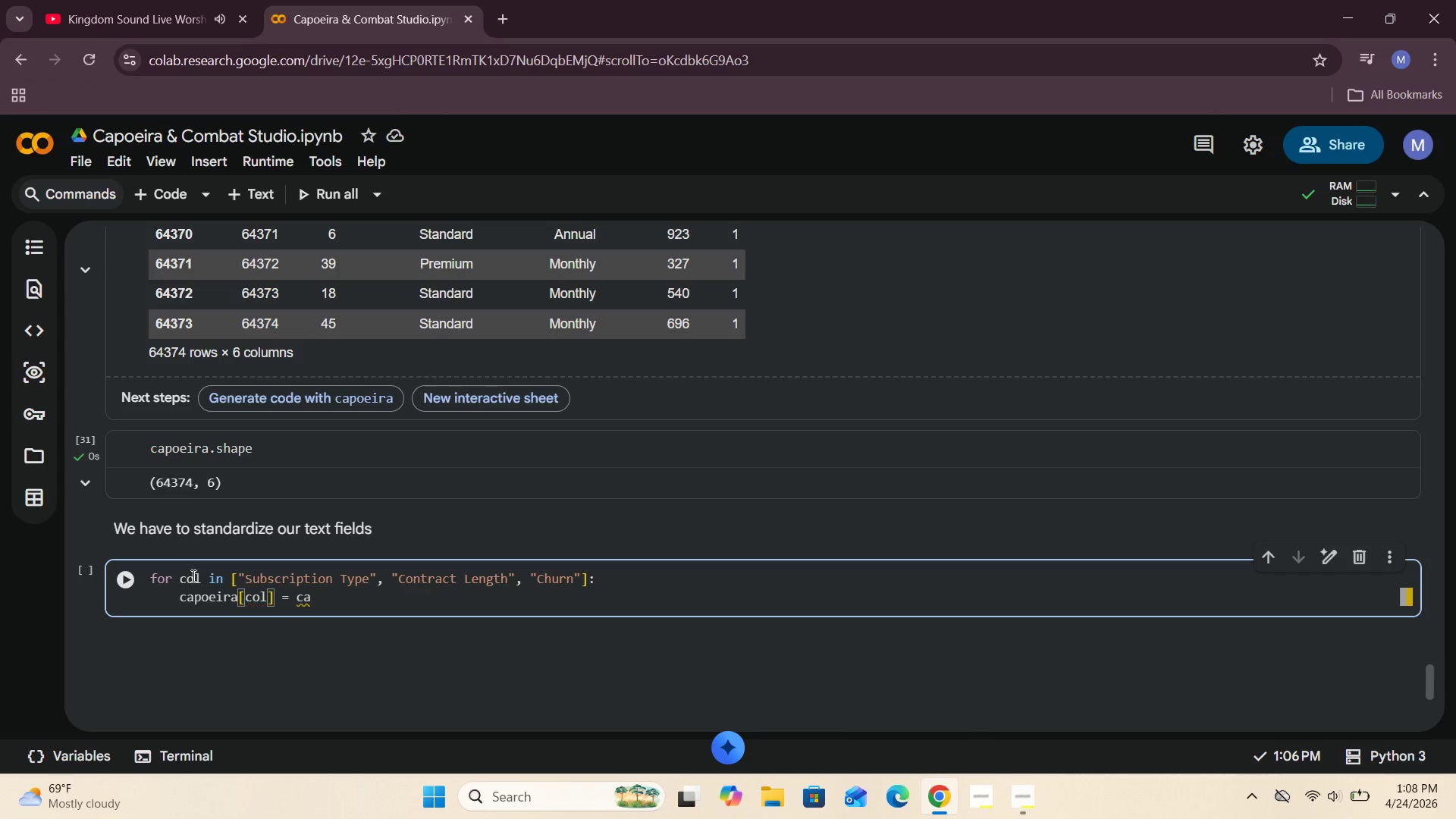 
hold_key(key=ArrowRight, duration=0.59)
 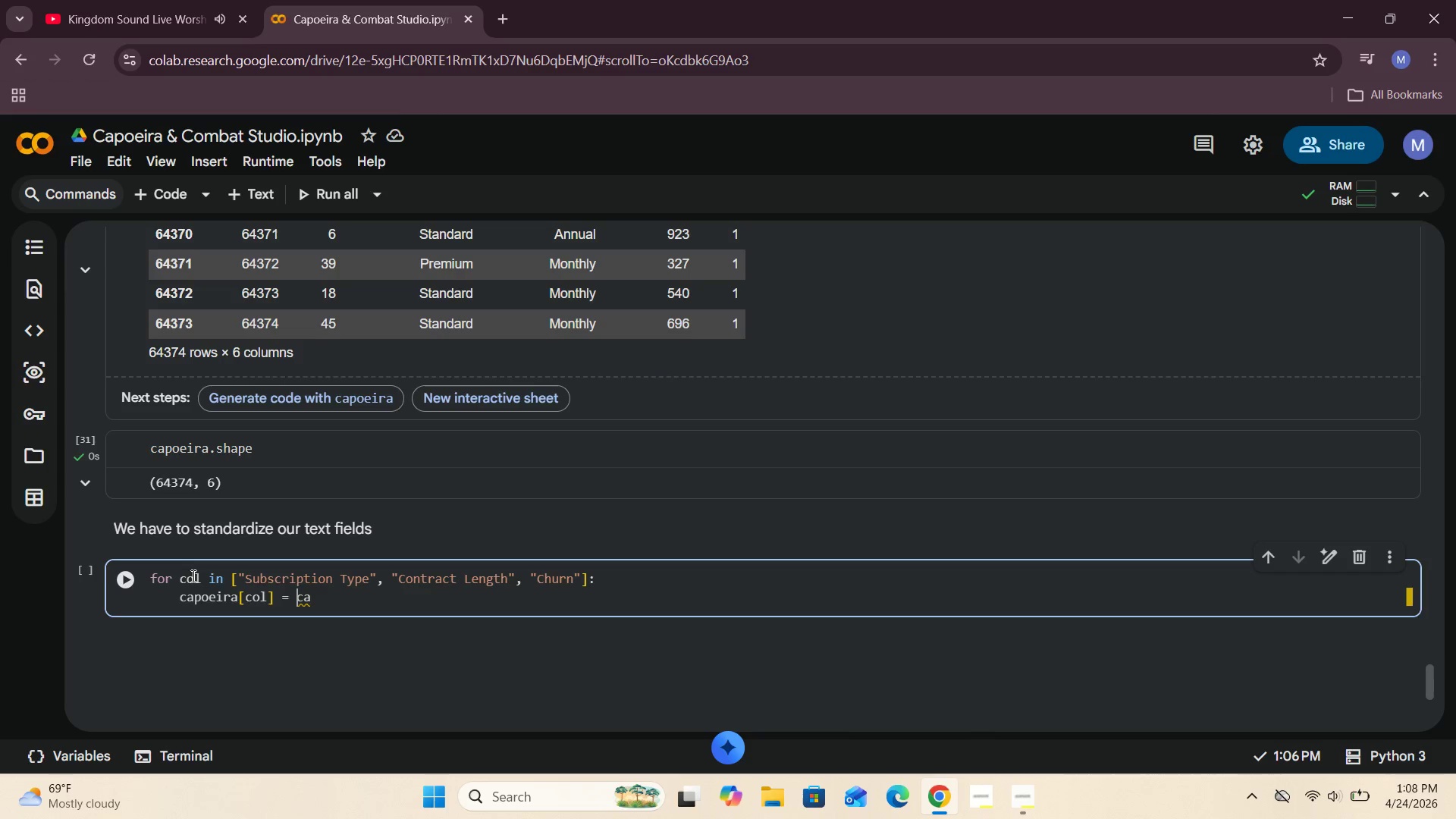 
key(ArrowRight)
 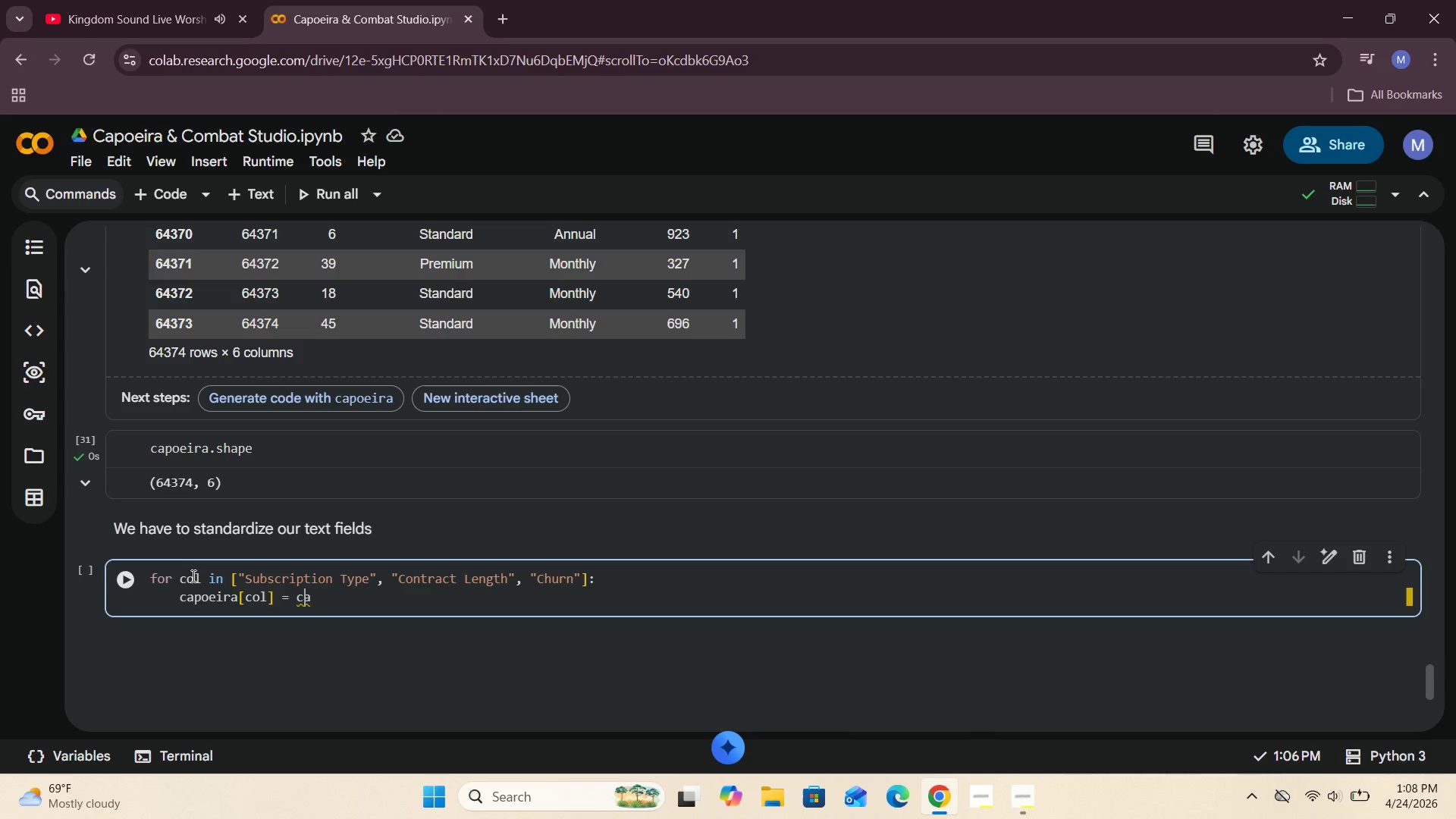 
key(ArrowRight)
 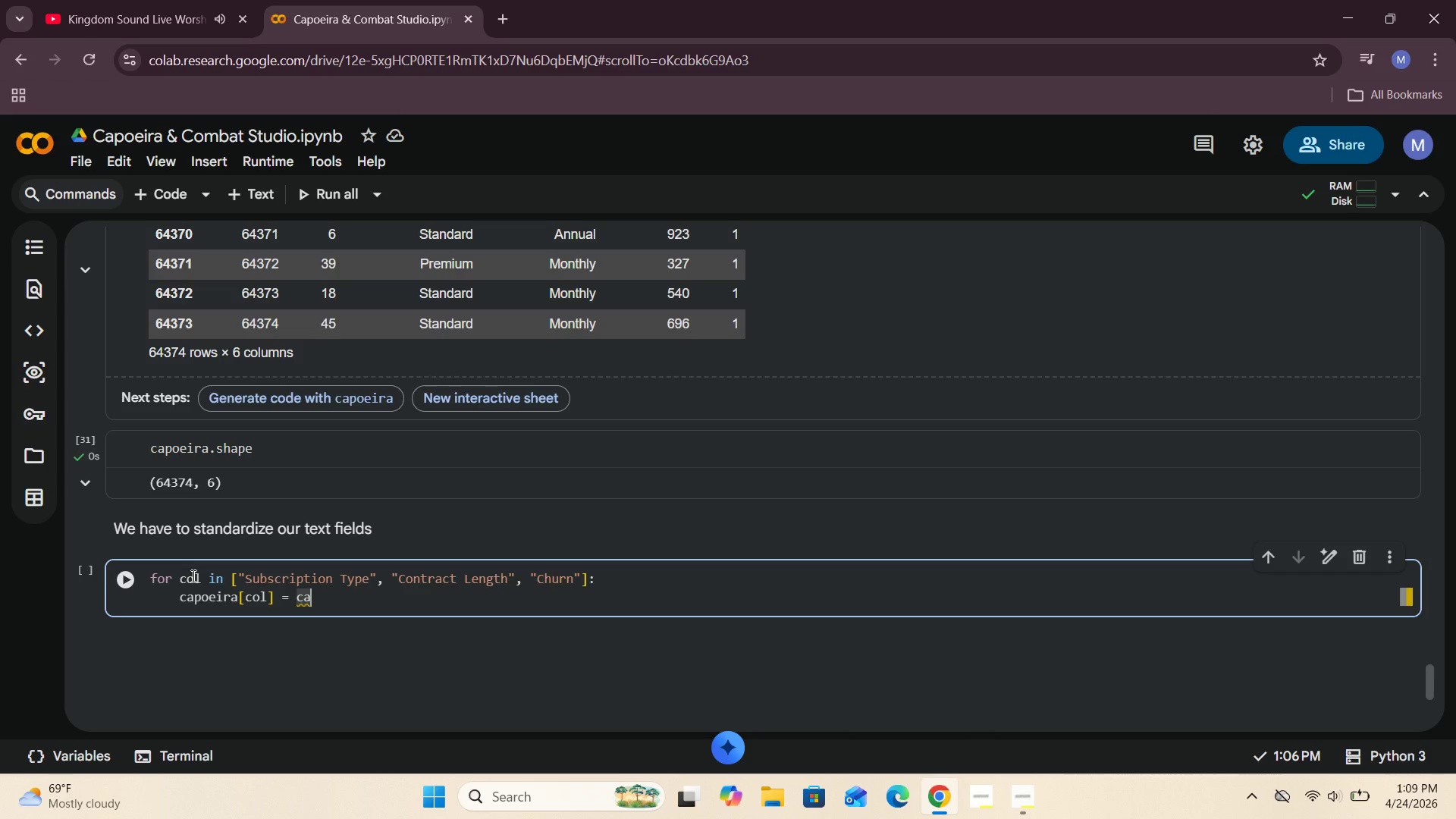 
type(poer)
key(Backspace)
type(ira)
 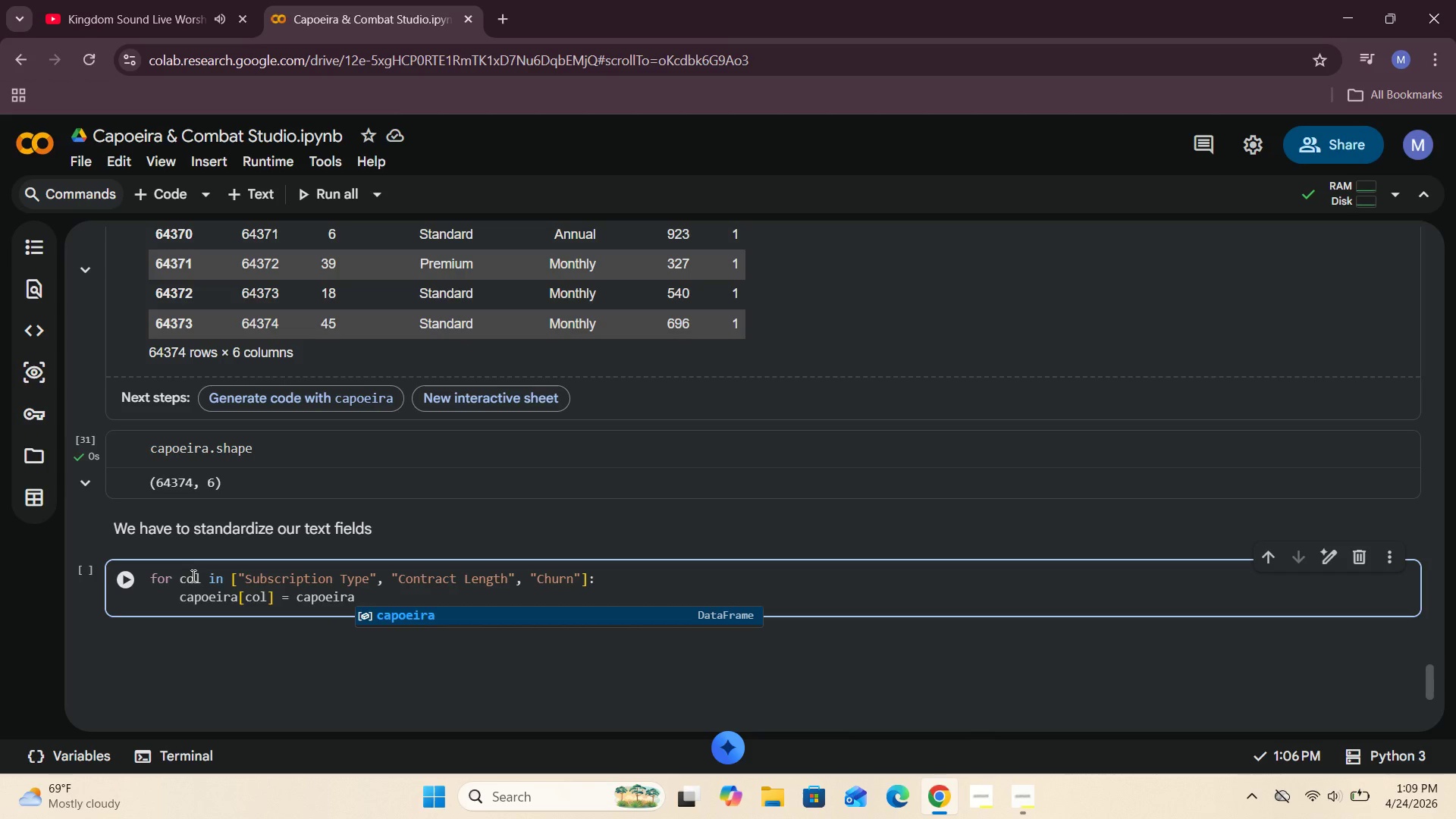 
type([col)
 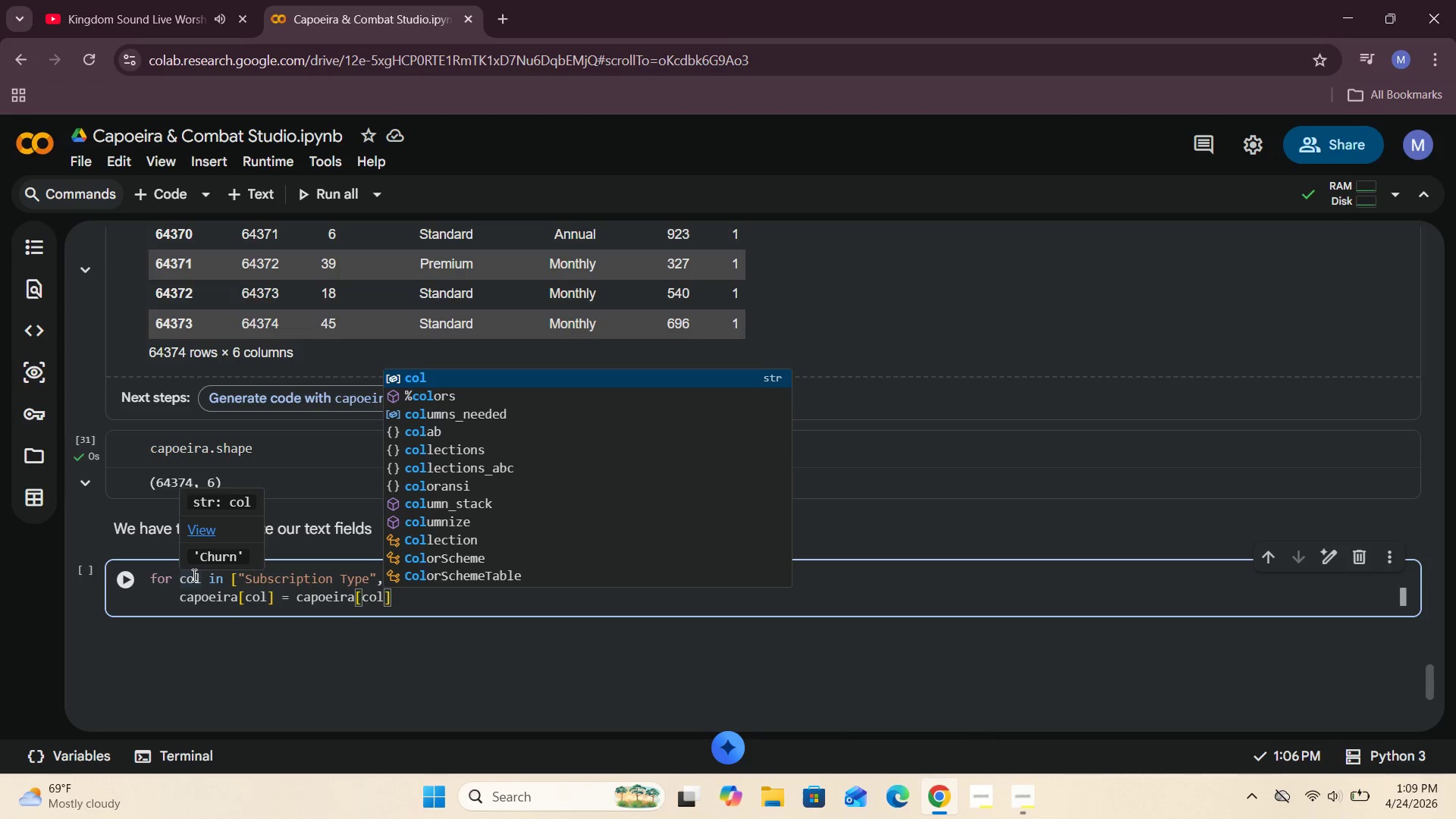 
wait(27.83)
 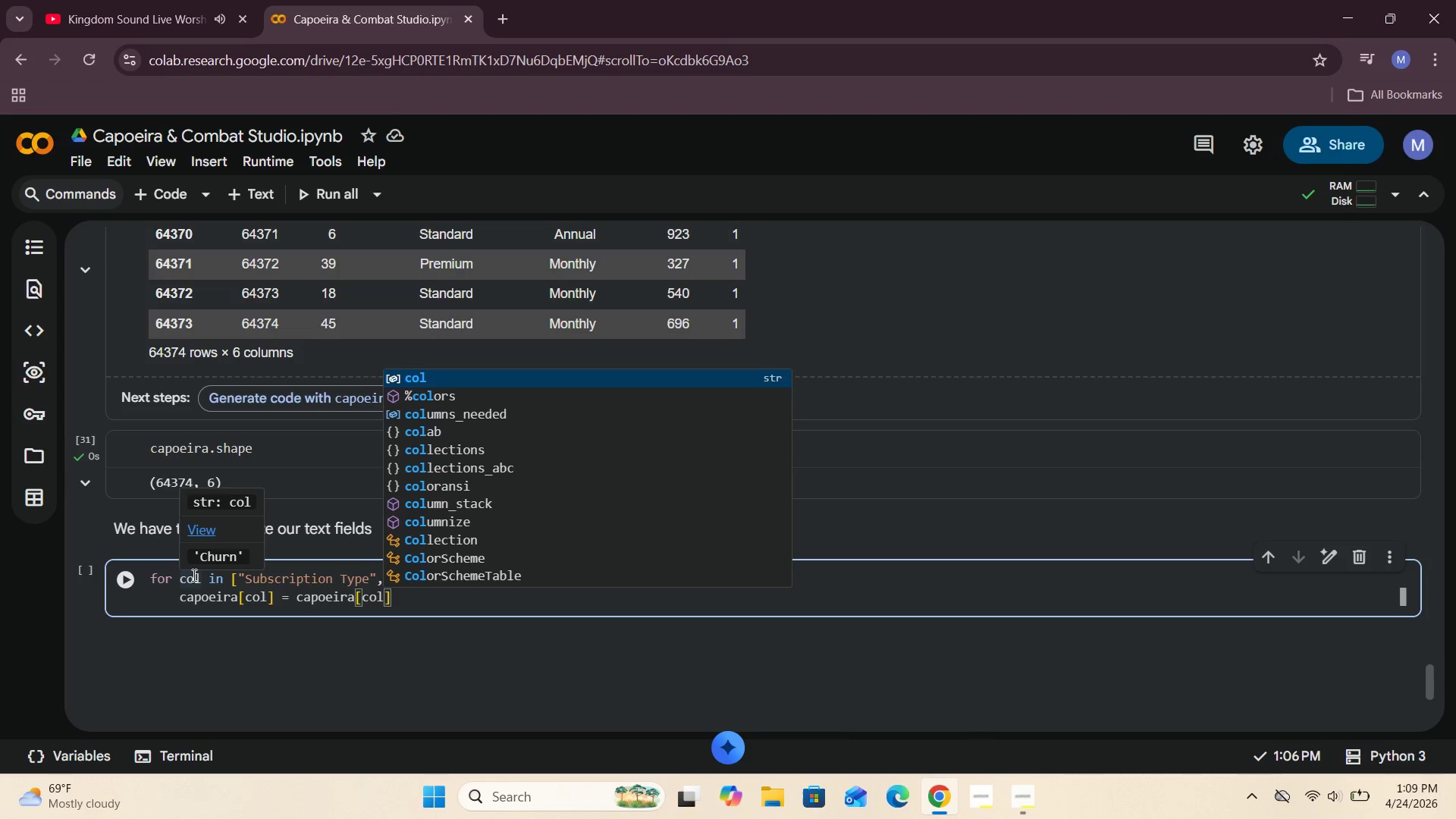 
key(ArrowRight)
 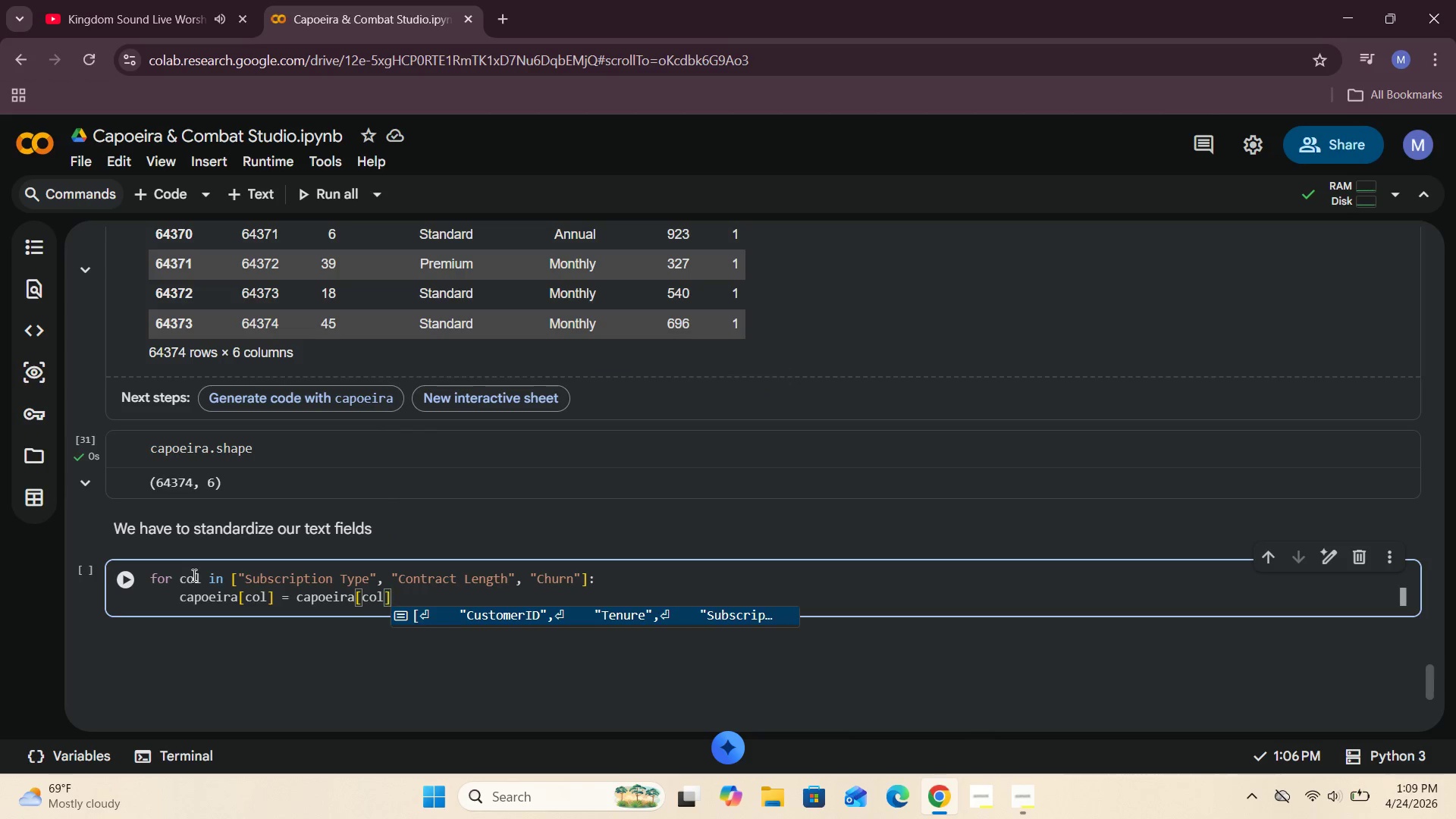 
type(.s)
key(Backspace)
type(astype(str)
 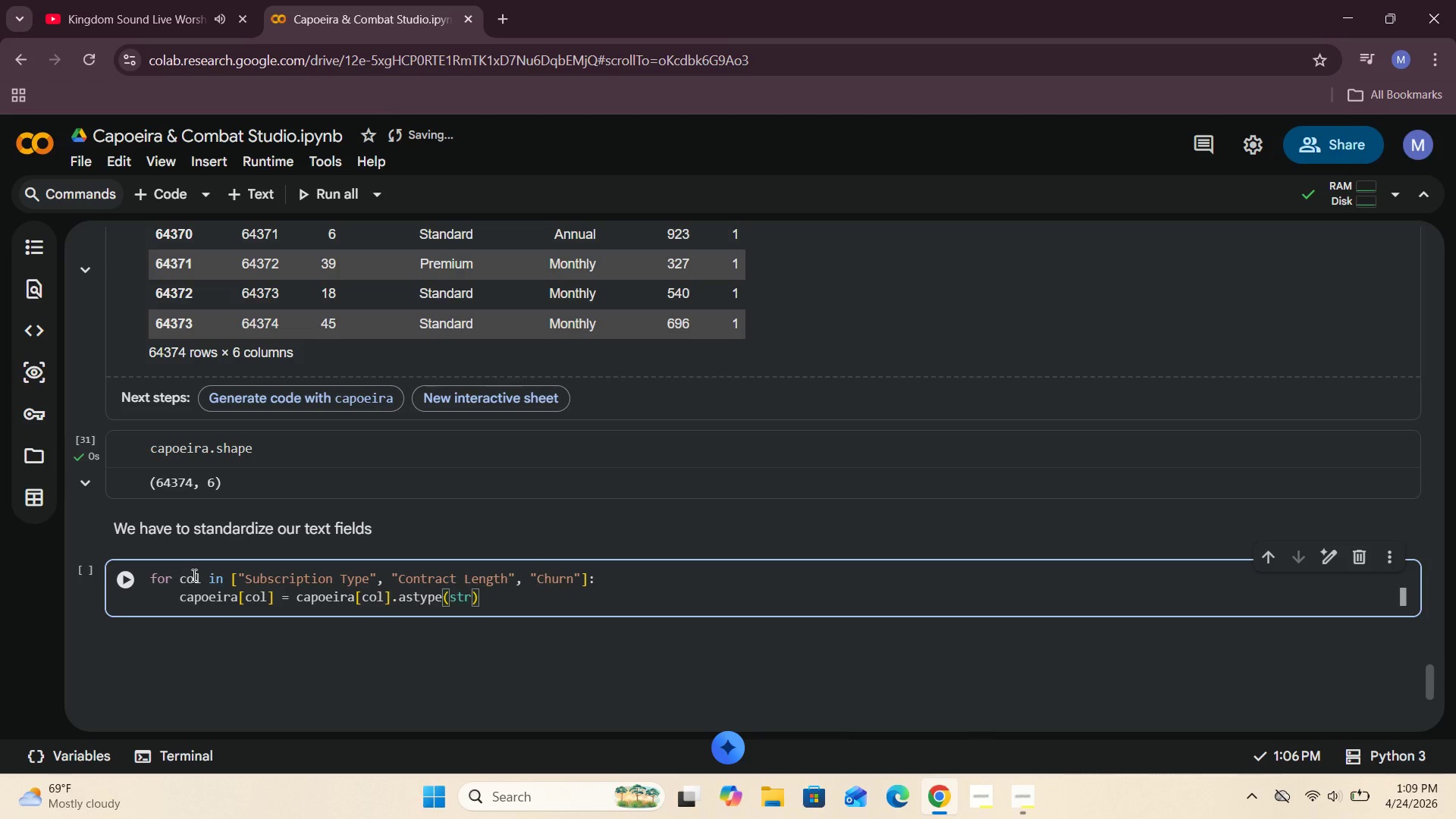 
key(ArrowRight)
 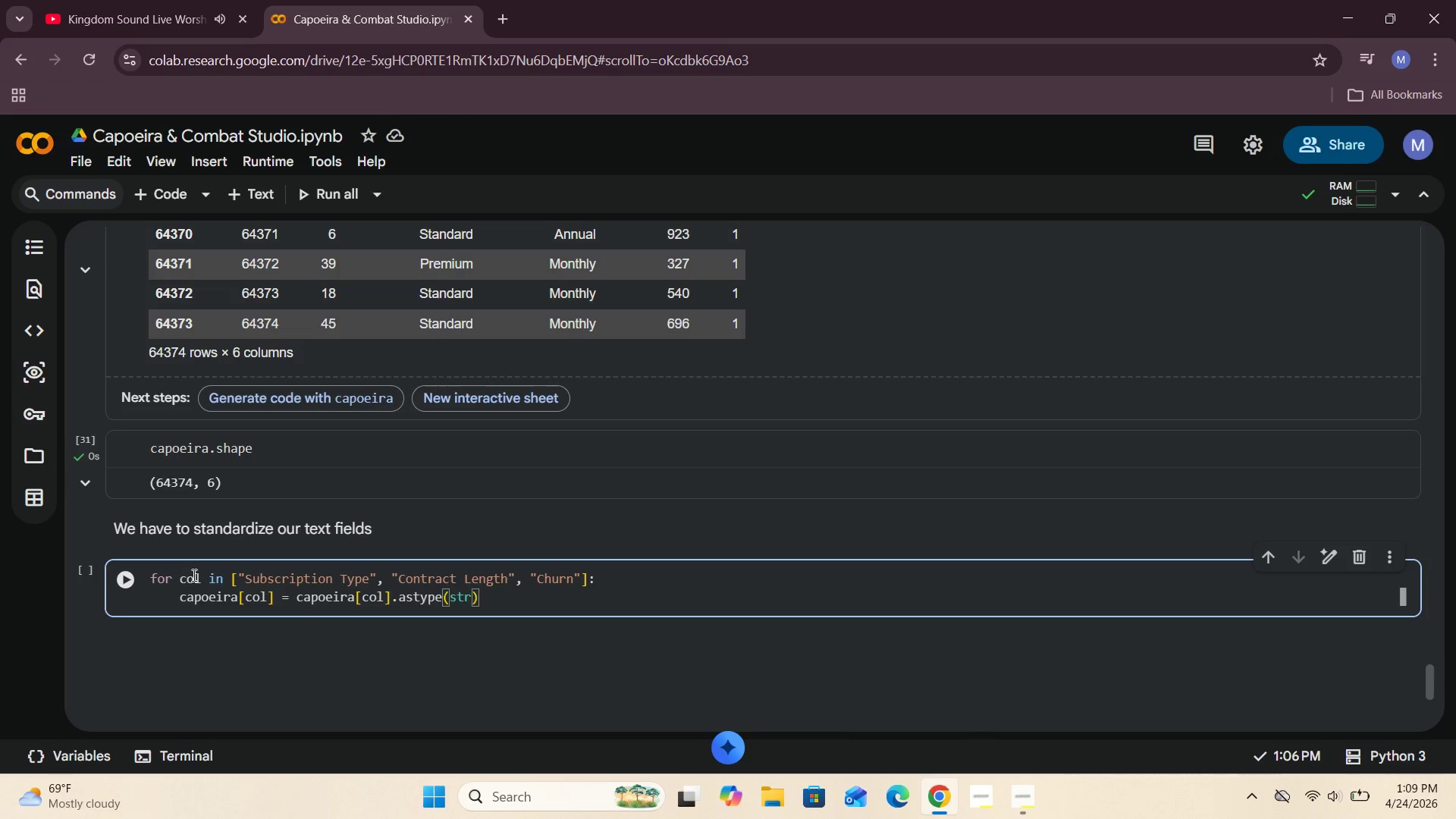 
type(.str.strip()
 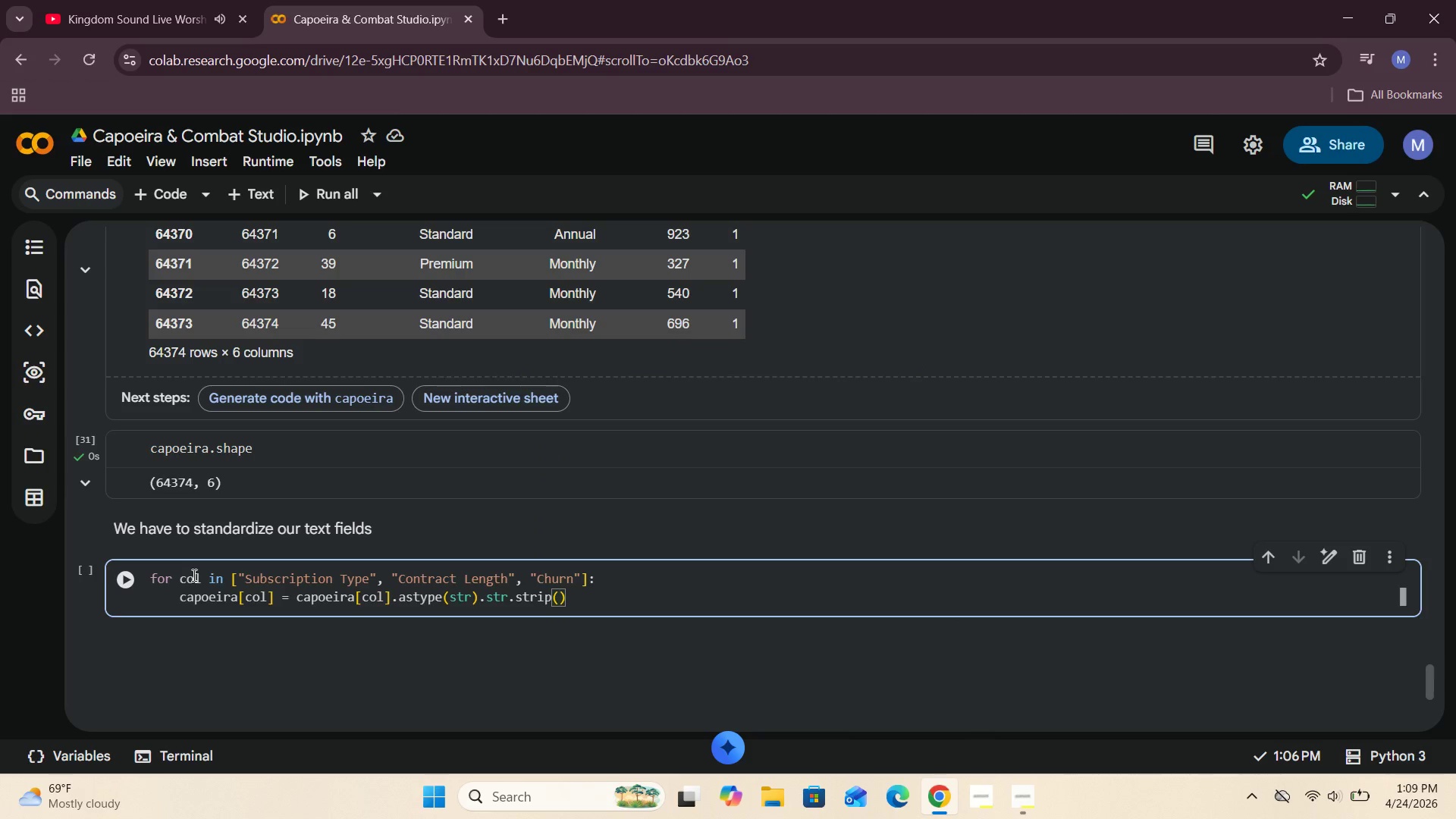 
wait(7.38)
 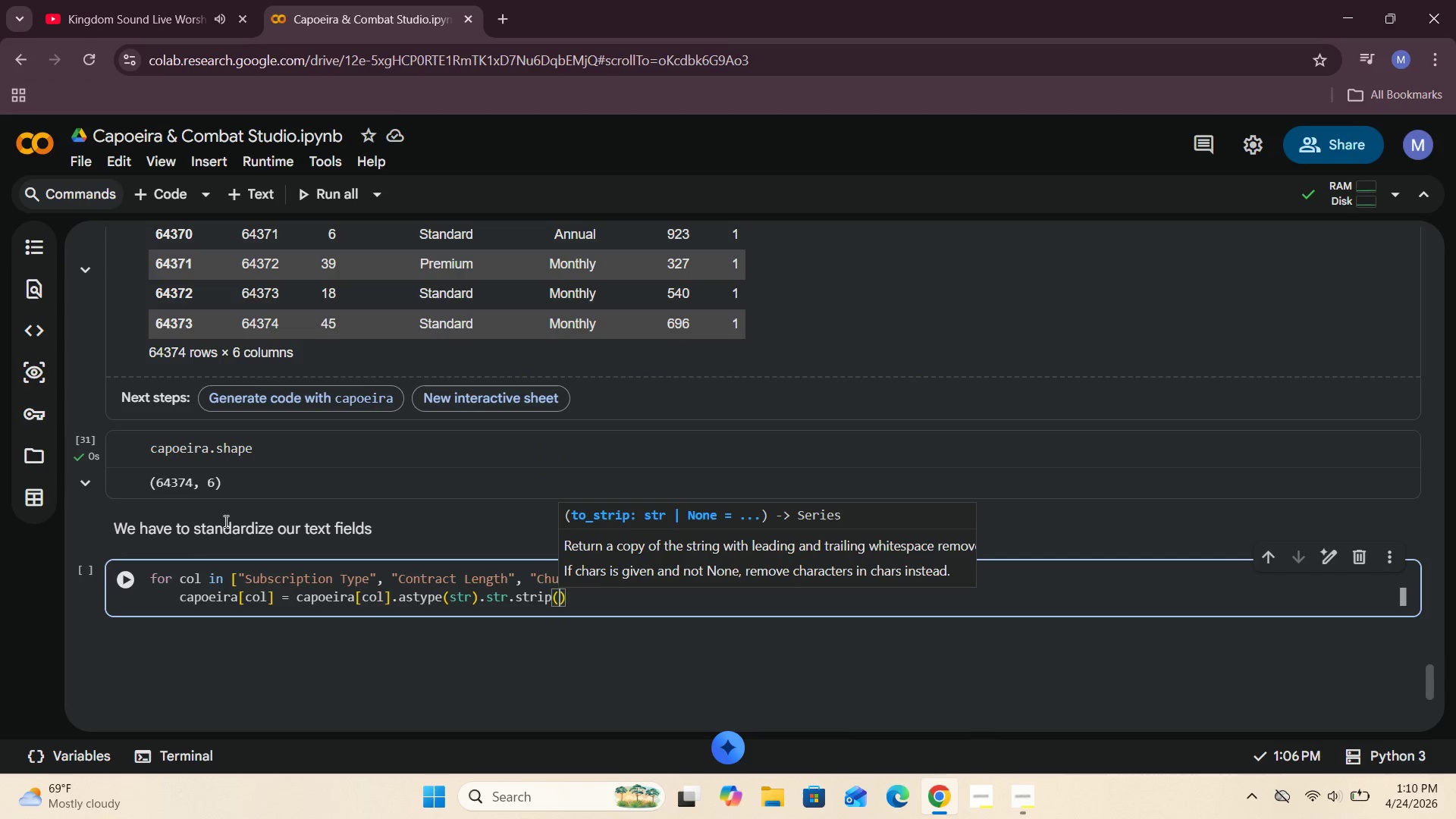 
left_click([130, 588])
 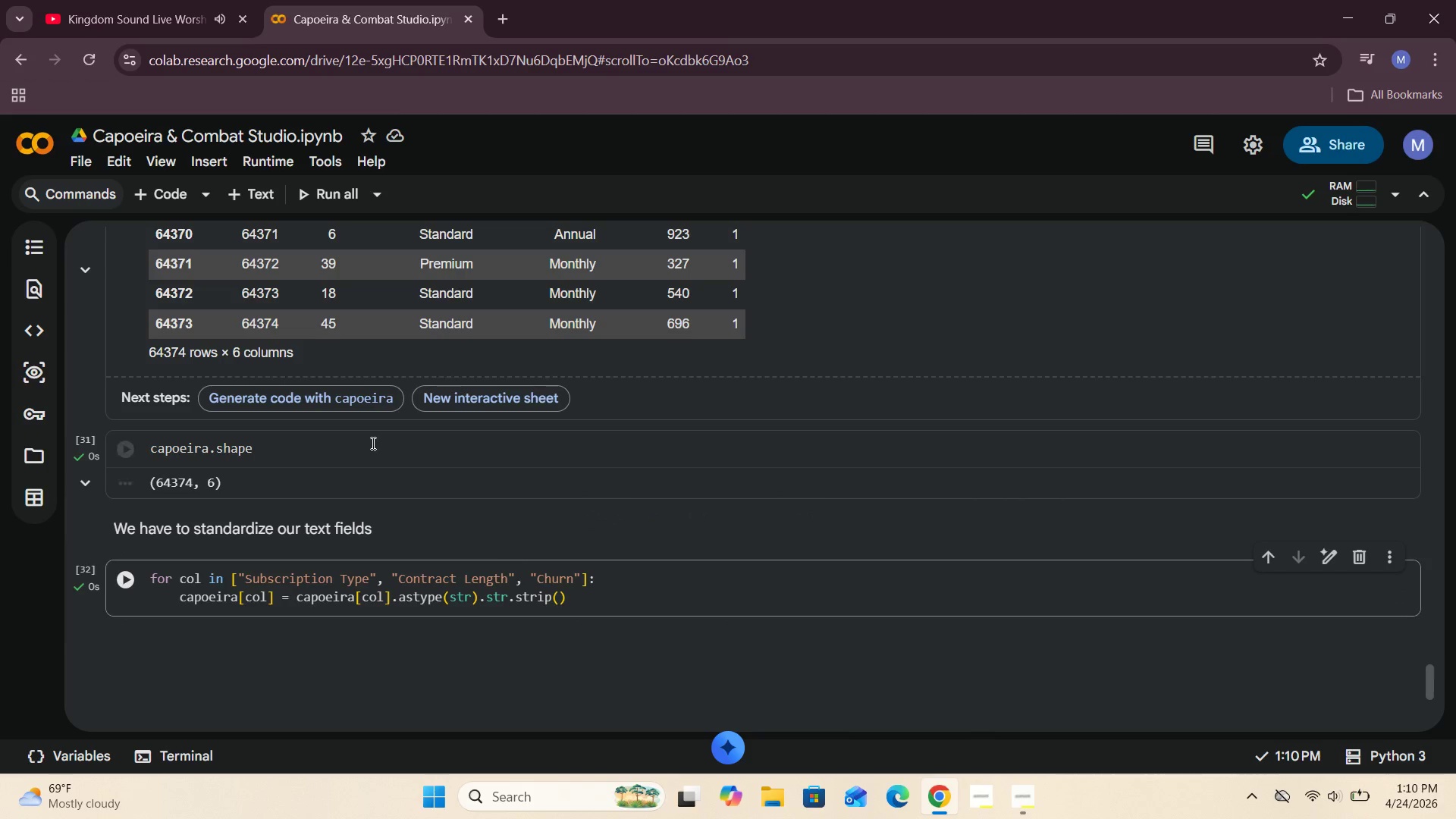 
left_click([171, 194])
 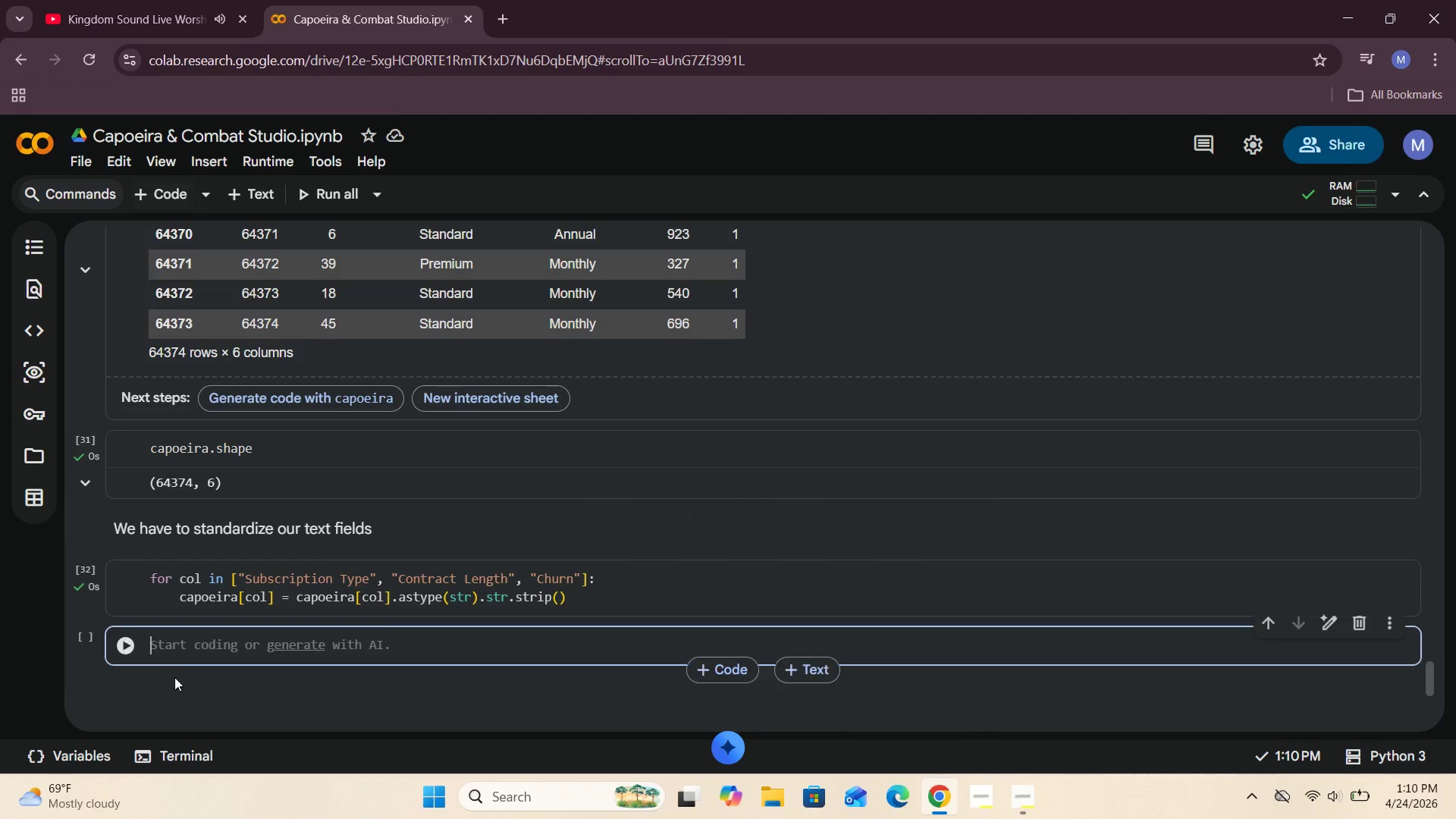 
left_click([182, 657])
 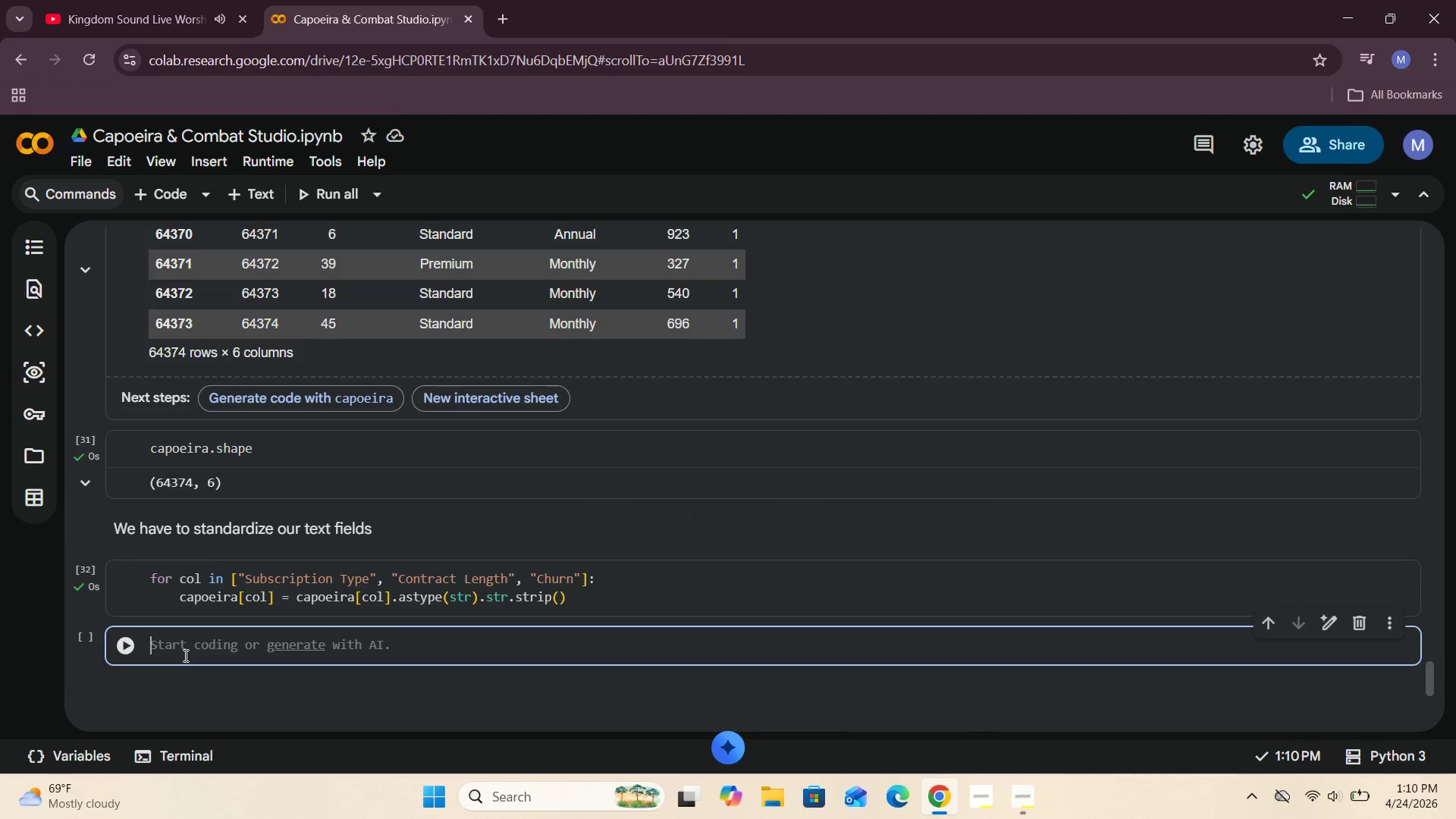 
type(capoeira.head()
 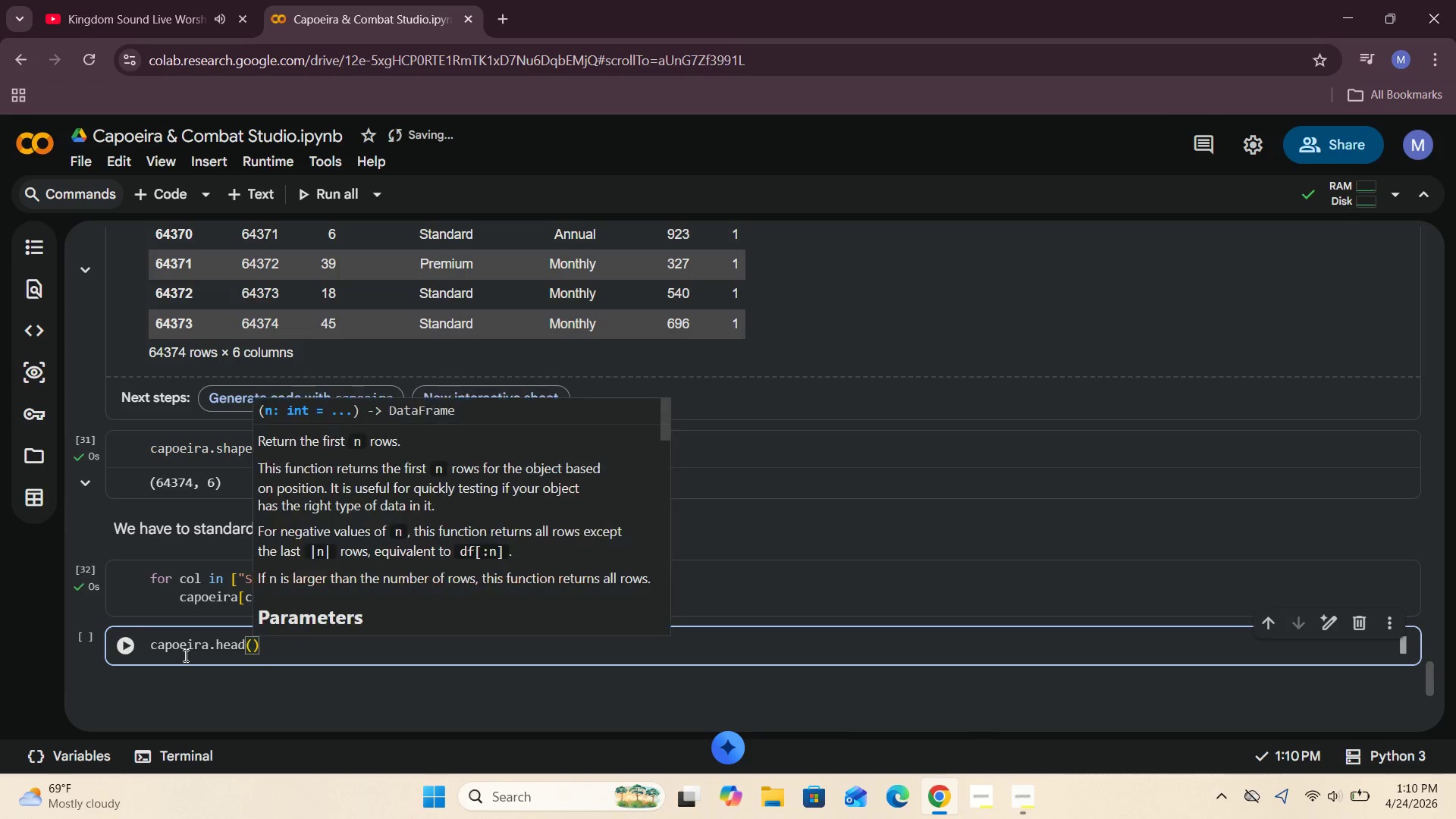 
wait(12.66)
 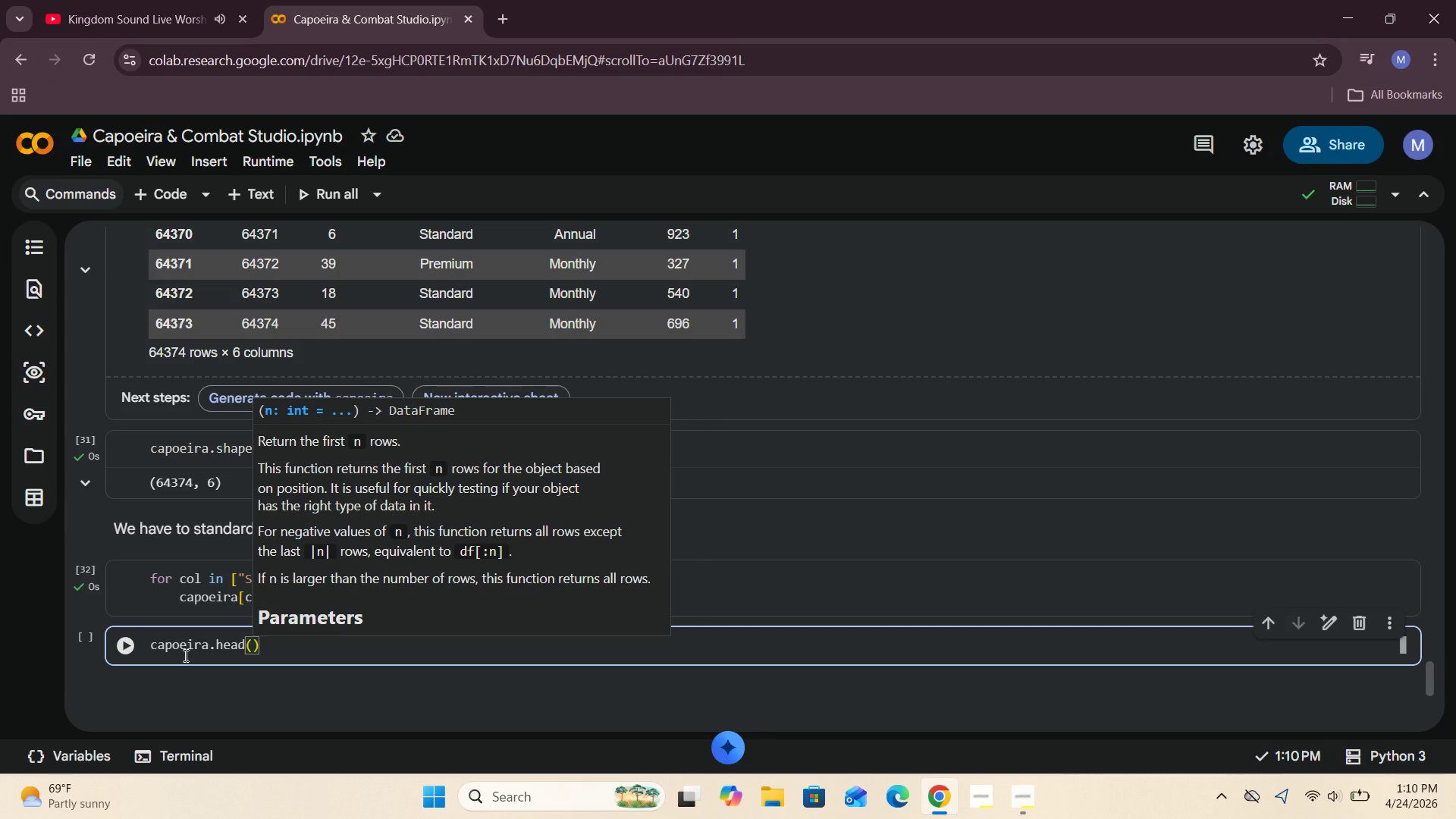 
left_click([1031, 812])